 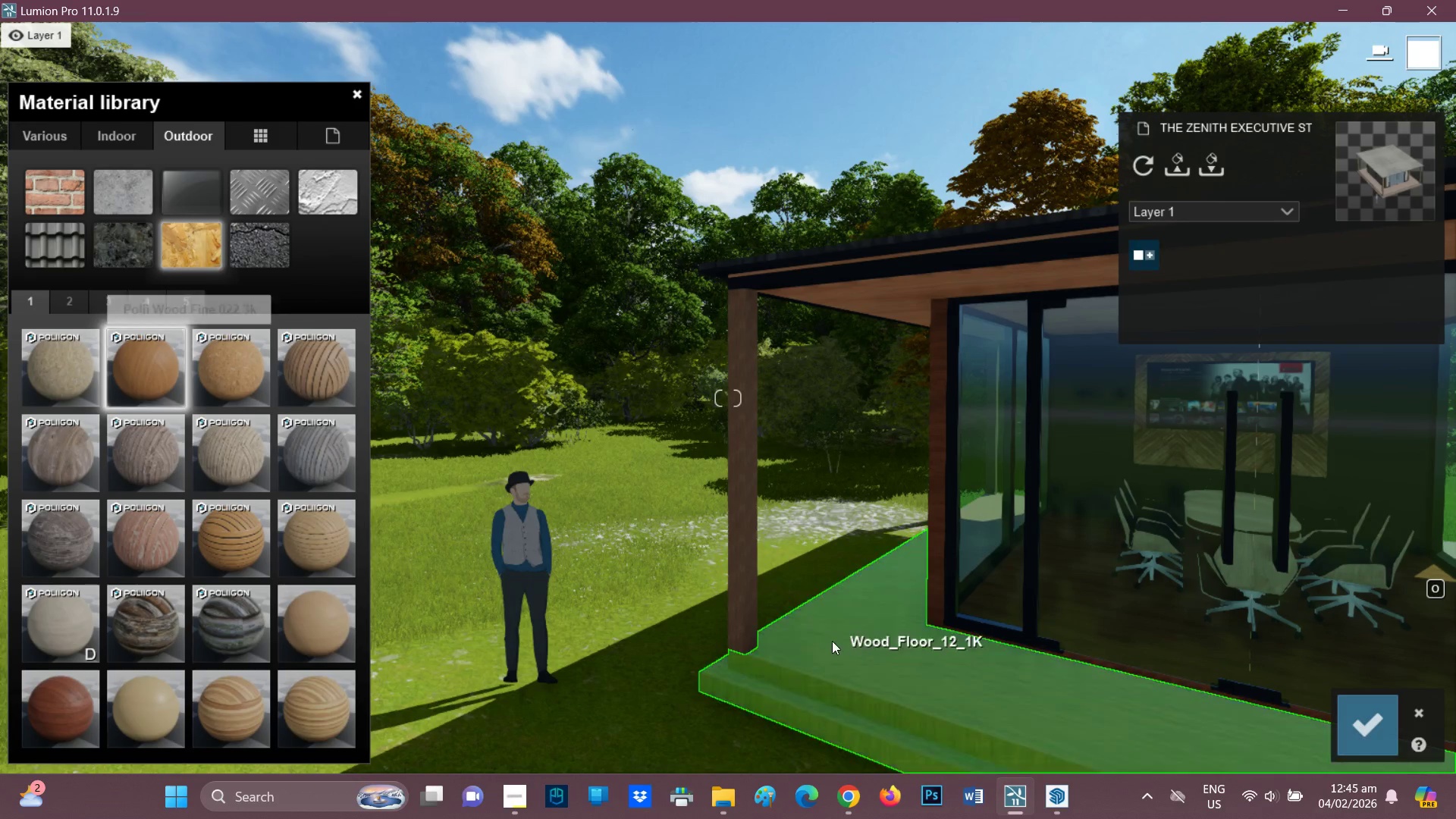 
scroll: coordinate [839, 618], scroll_direction: up, amount: 2.0
 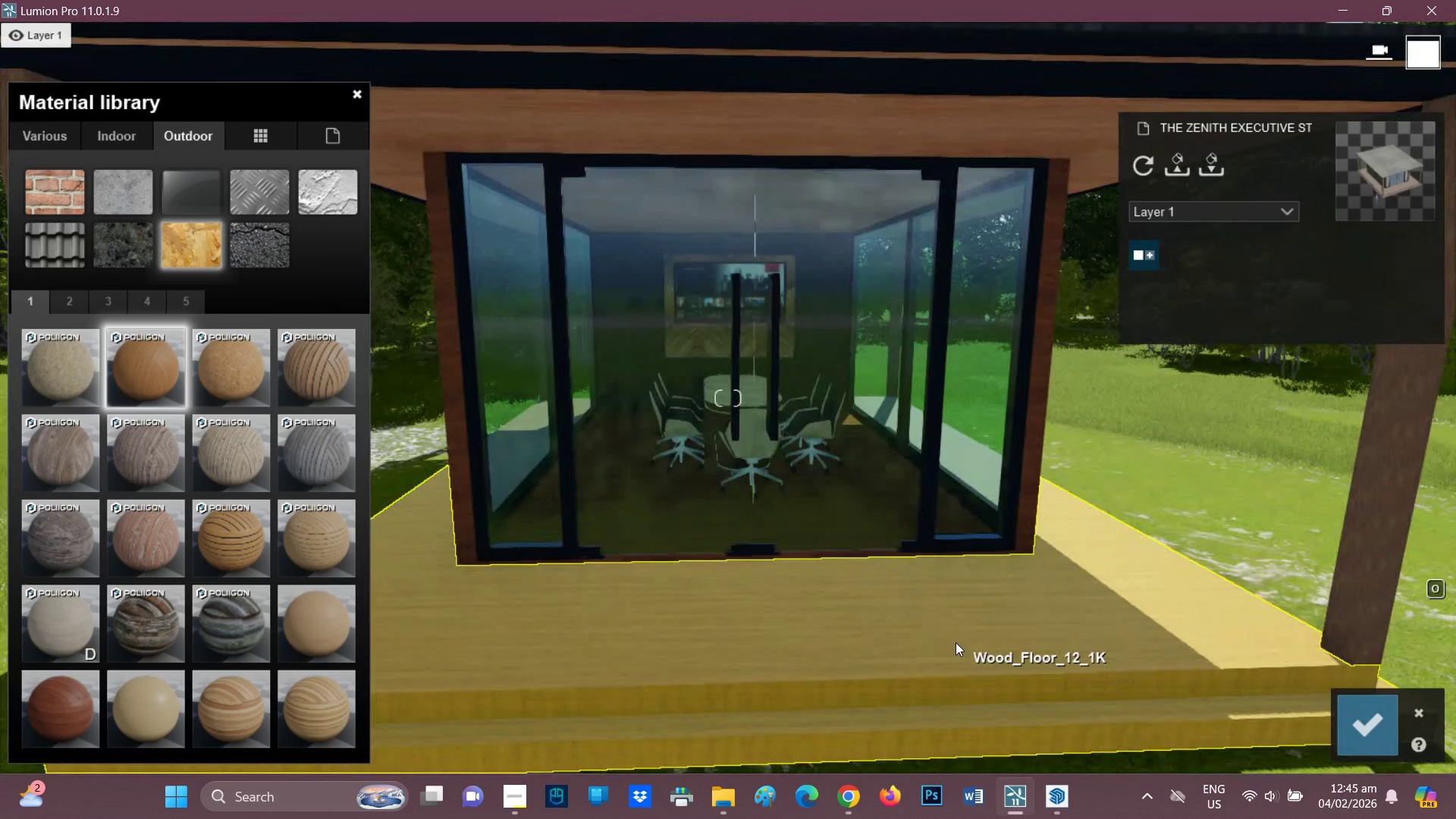 
hold_key(key=D, duration=0.8)
 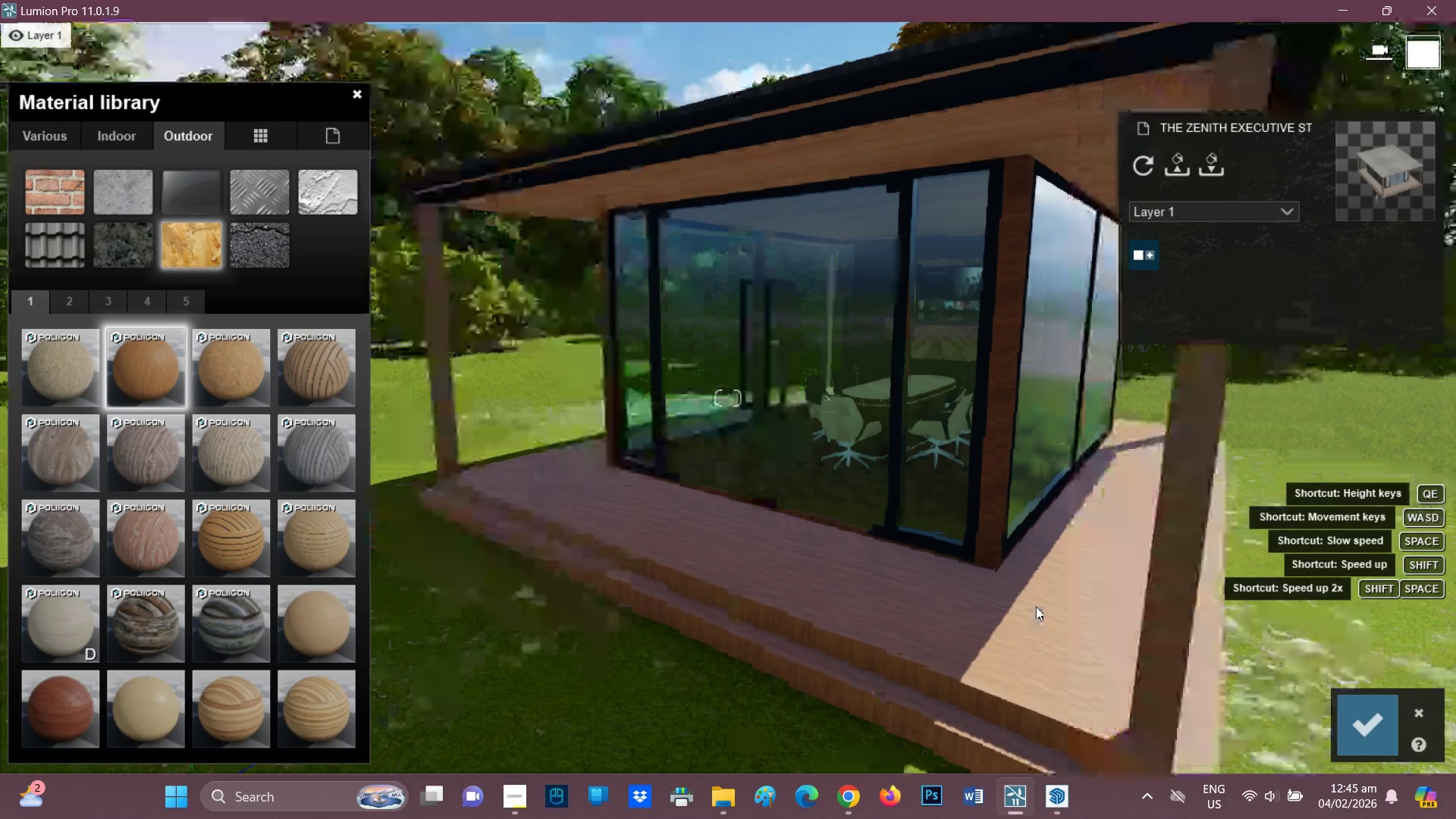 
hold_key(key=D, duration=0.89)
 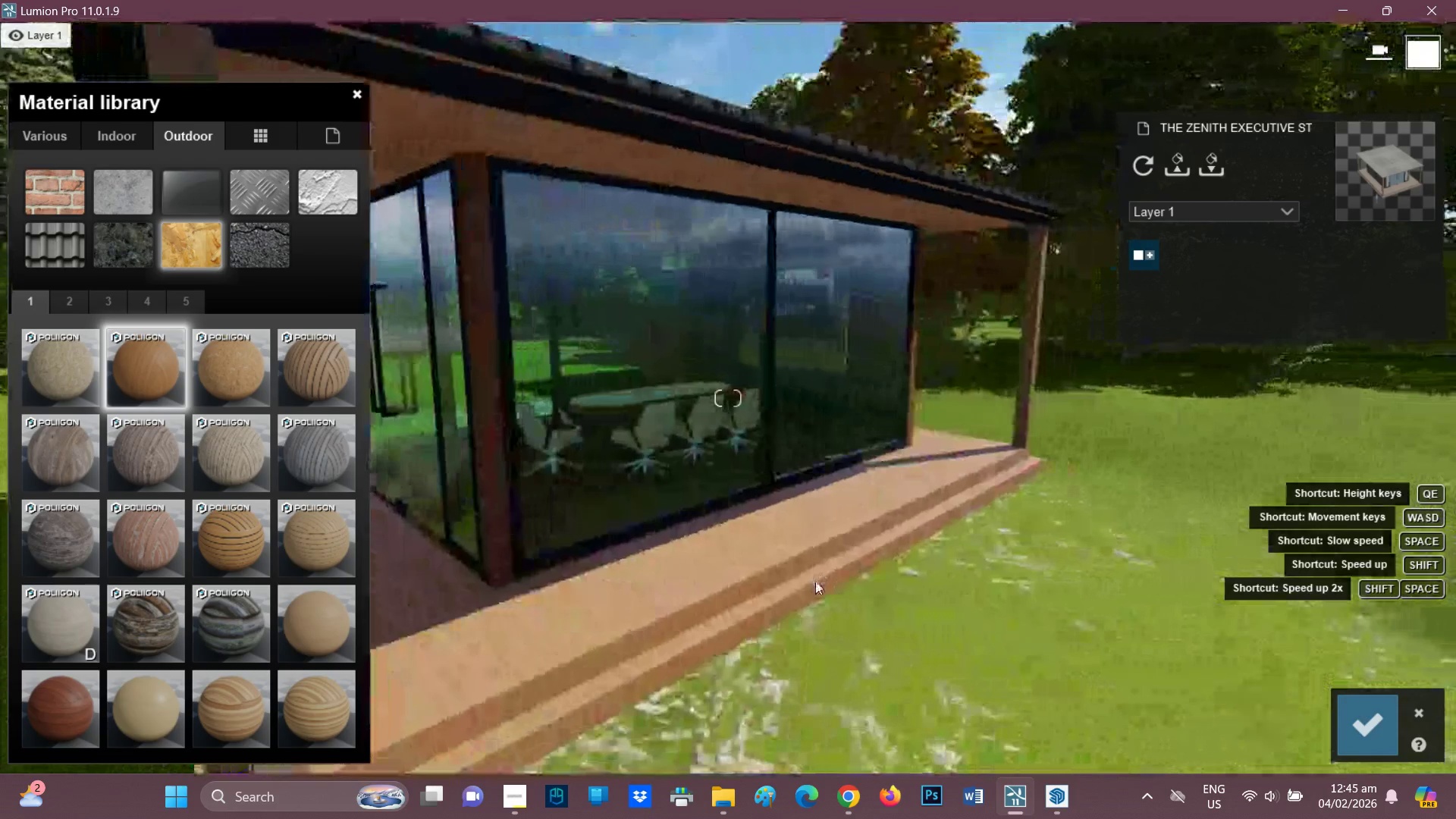 
hold_key(key=D, duration=1.7)
 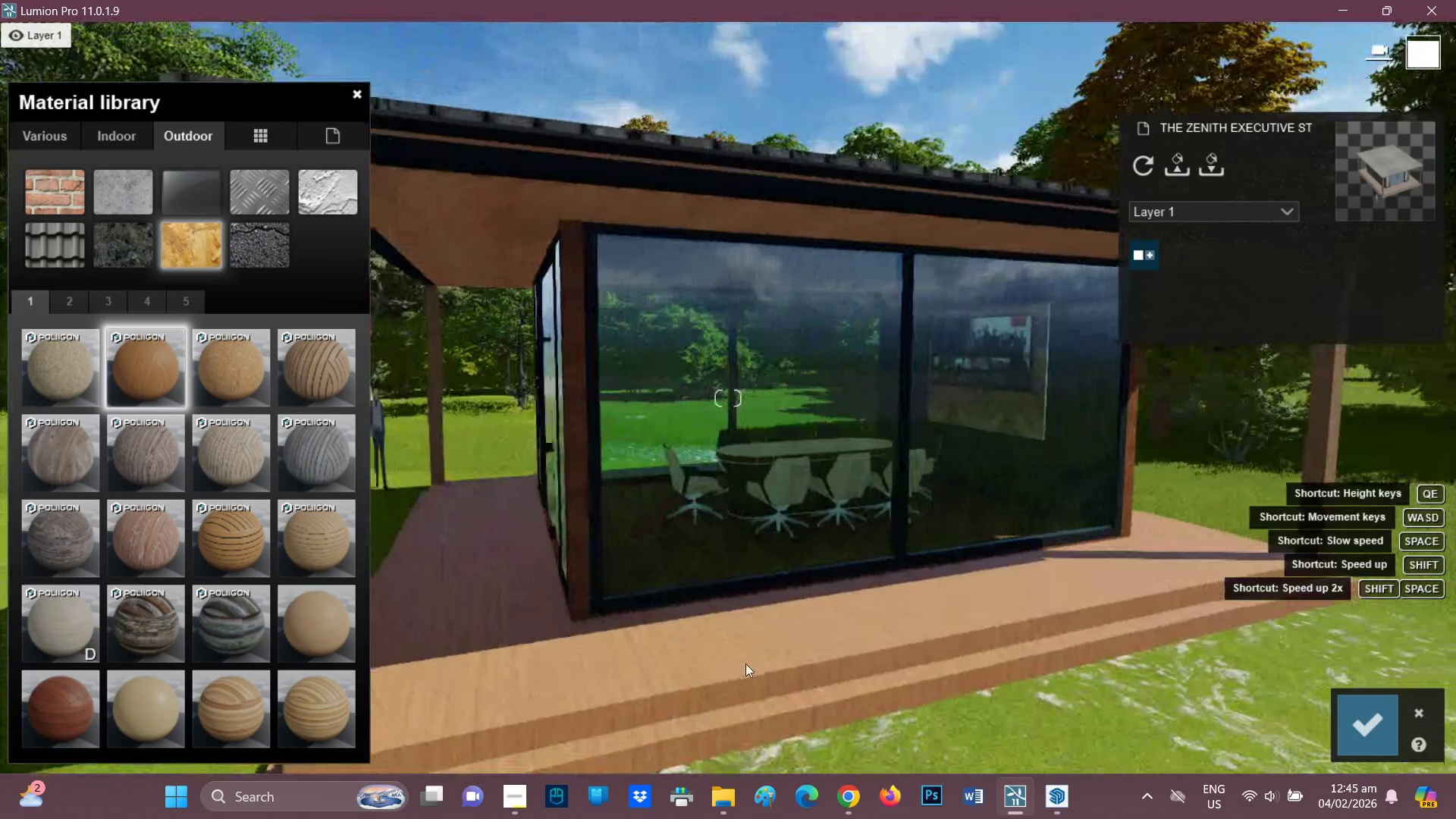 
key(D)
 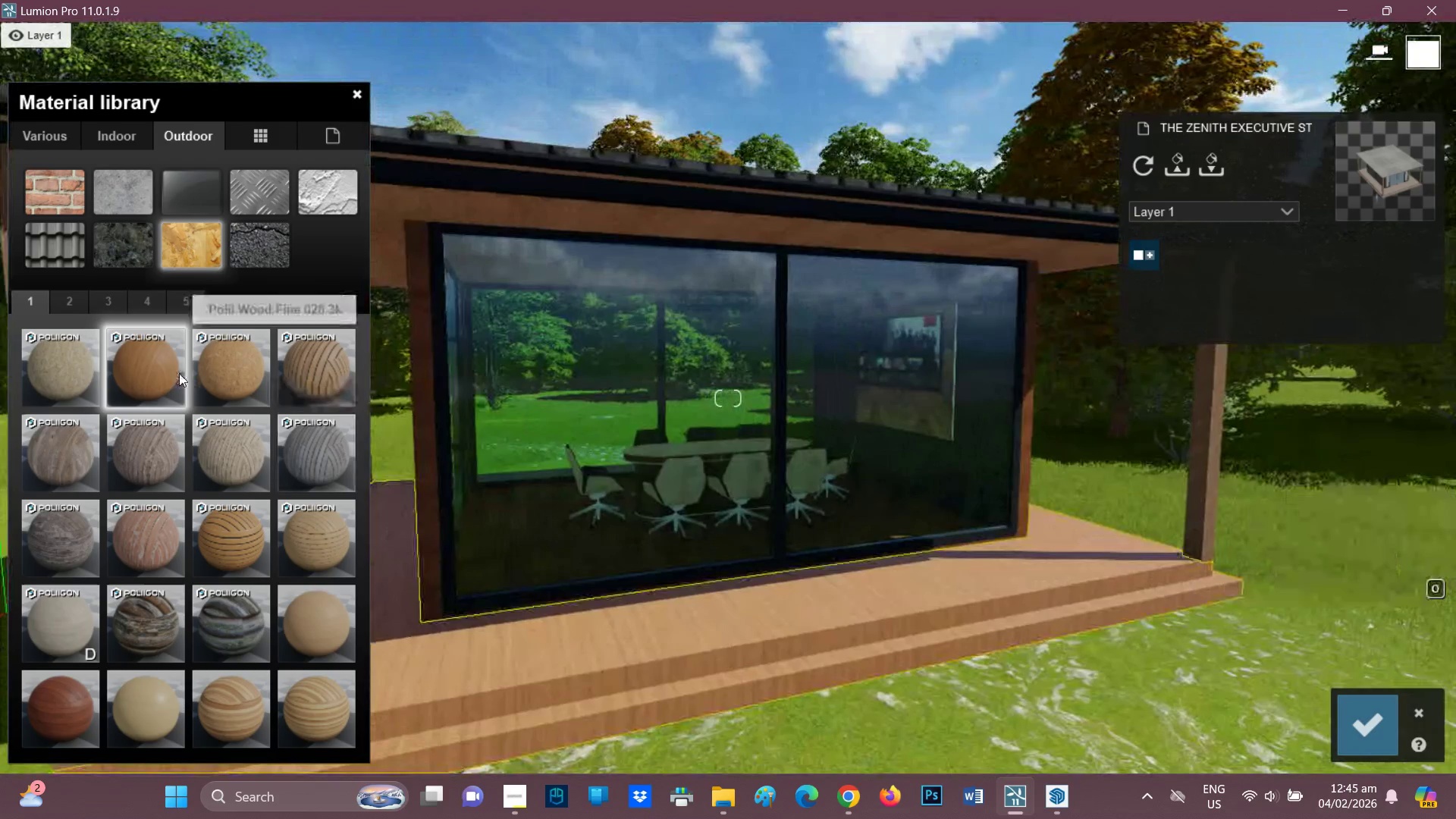 
double_click([164, 371])
 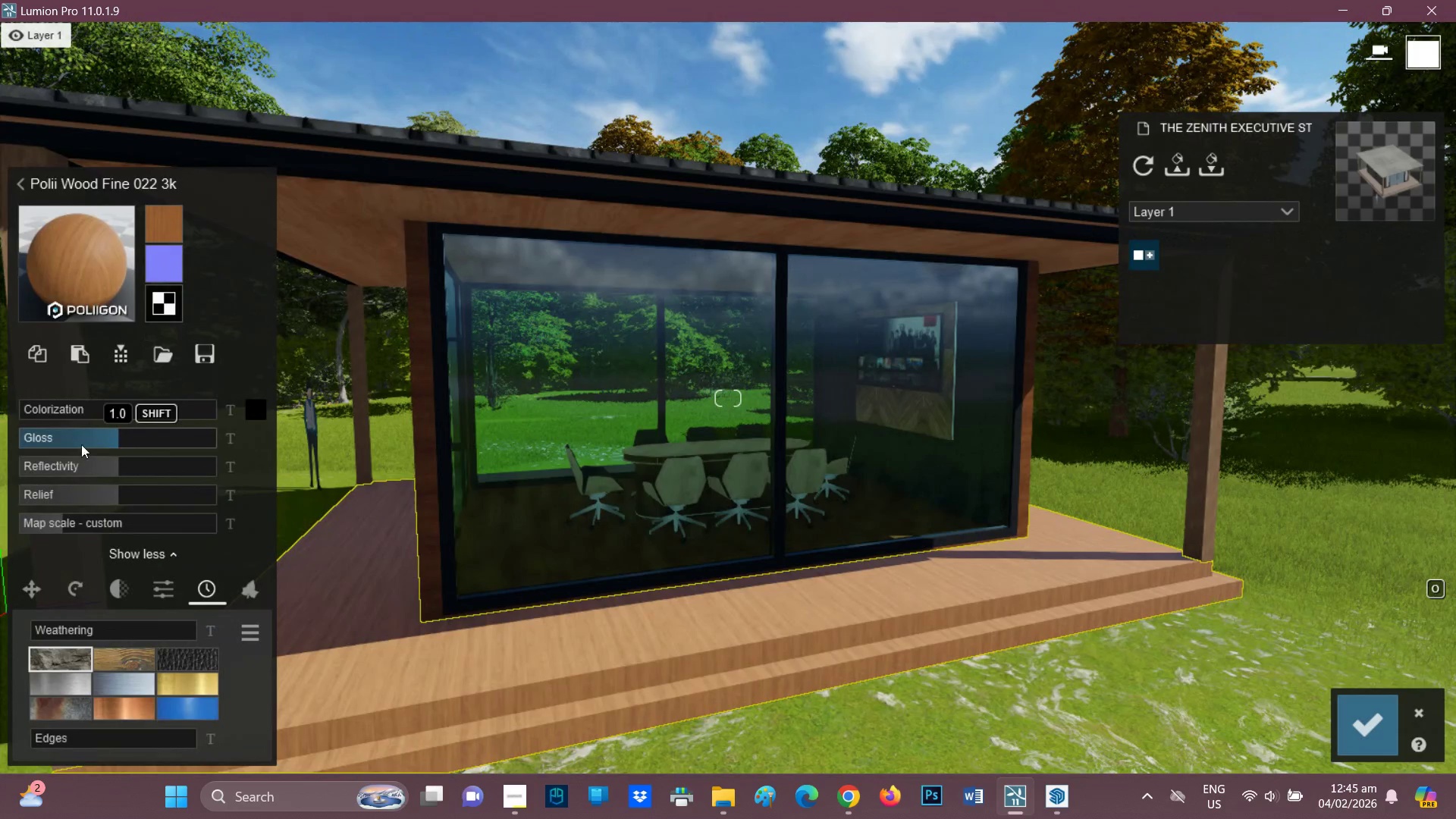 
left_click([76, 439])
 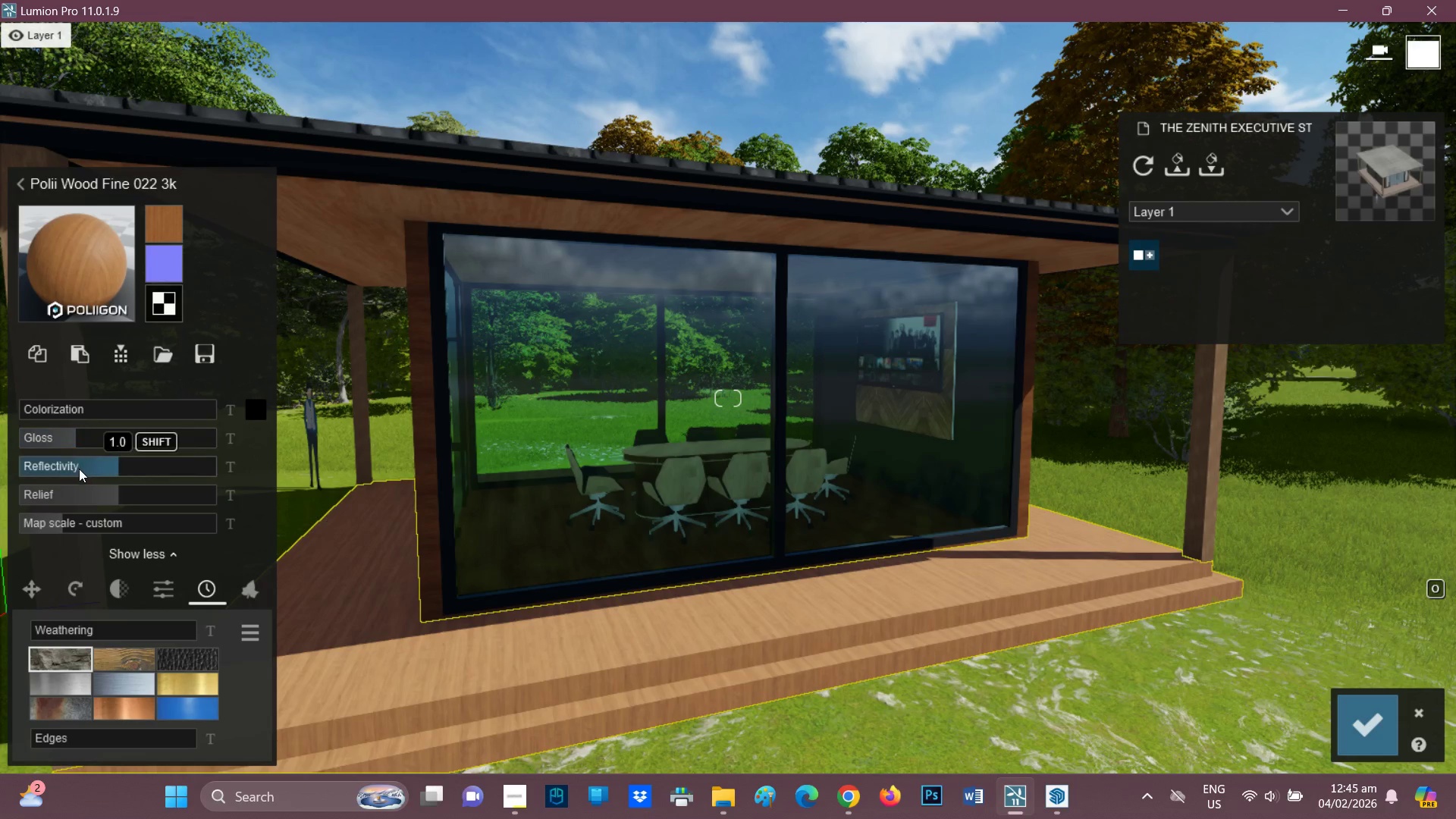 
left_click([79, 469])
 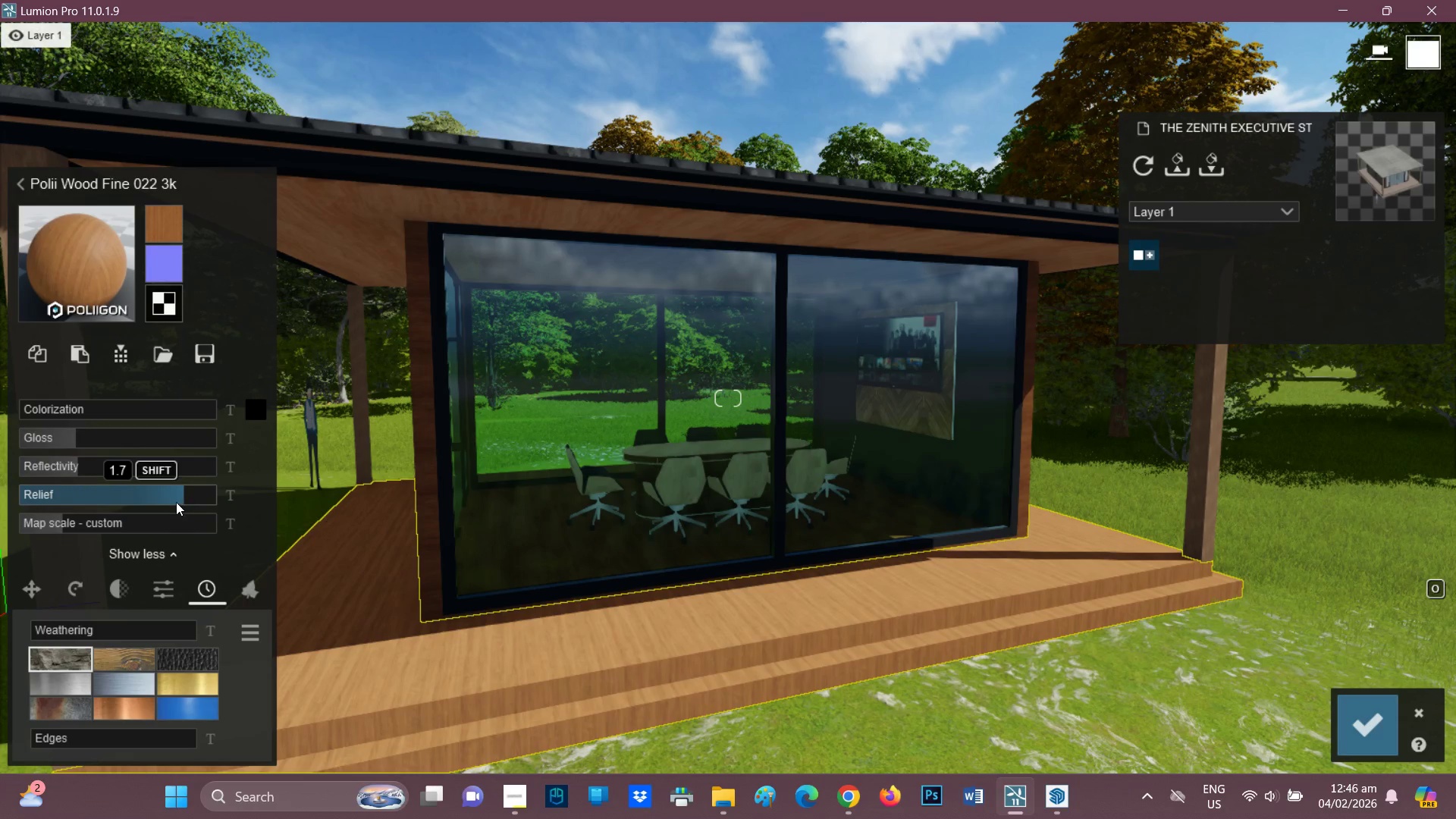 
left_click([194, 496])
 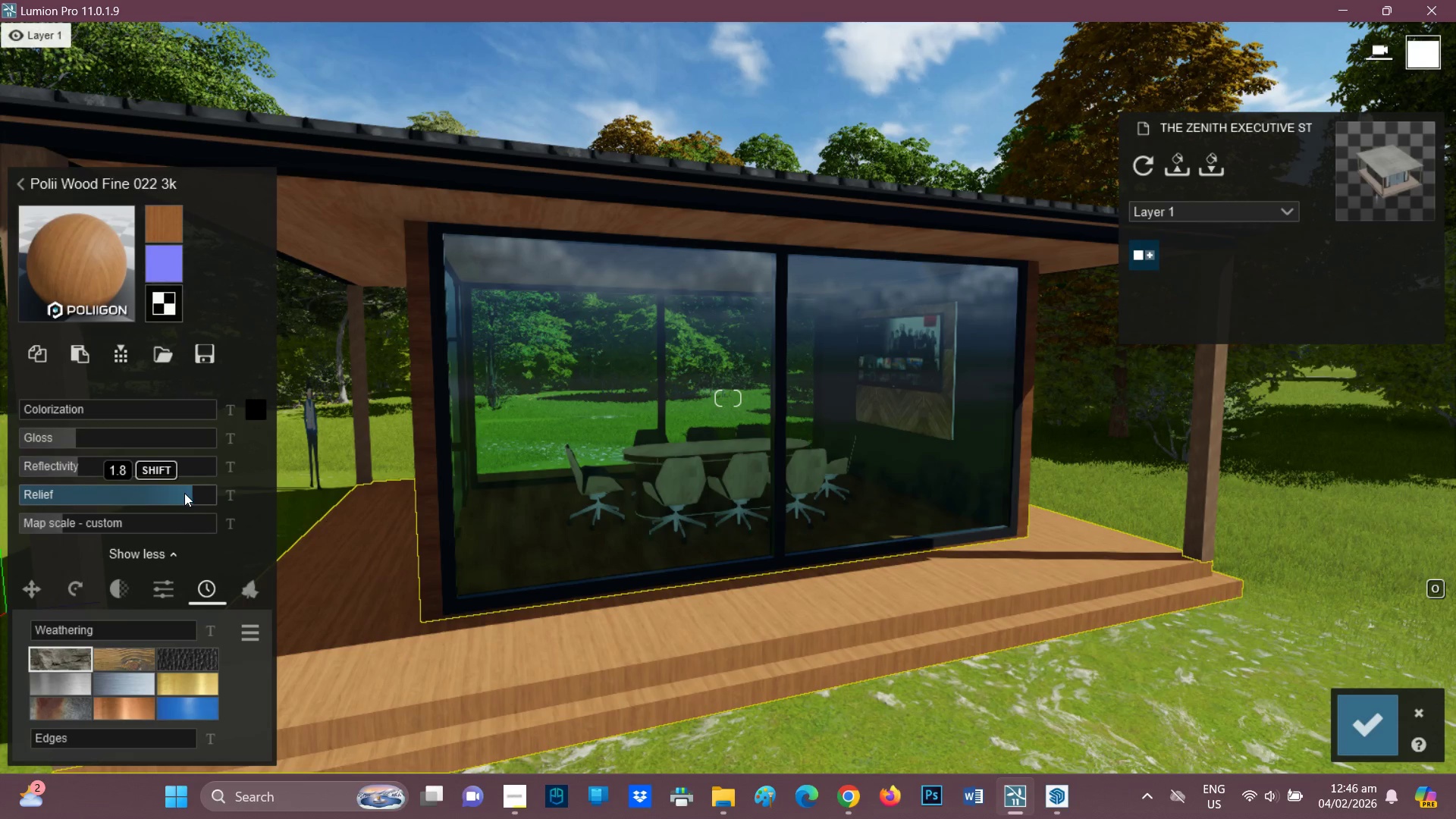 
left_click([185, 492])
 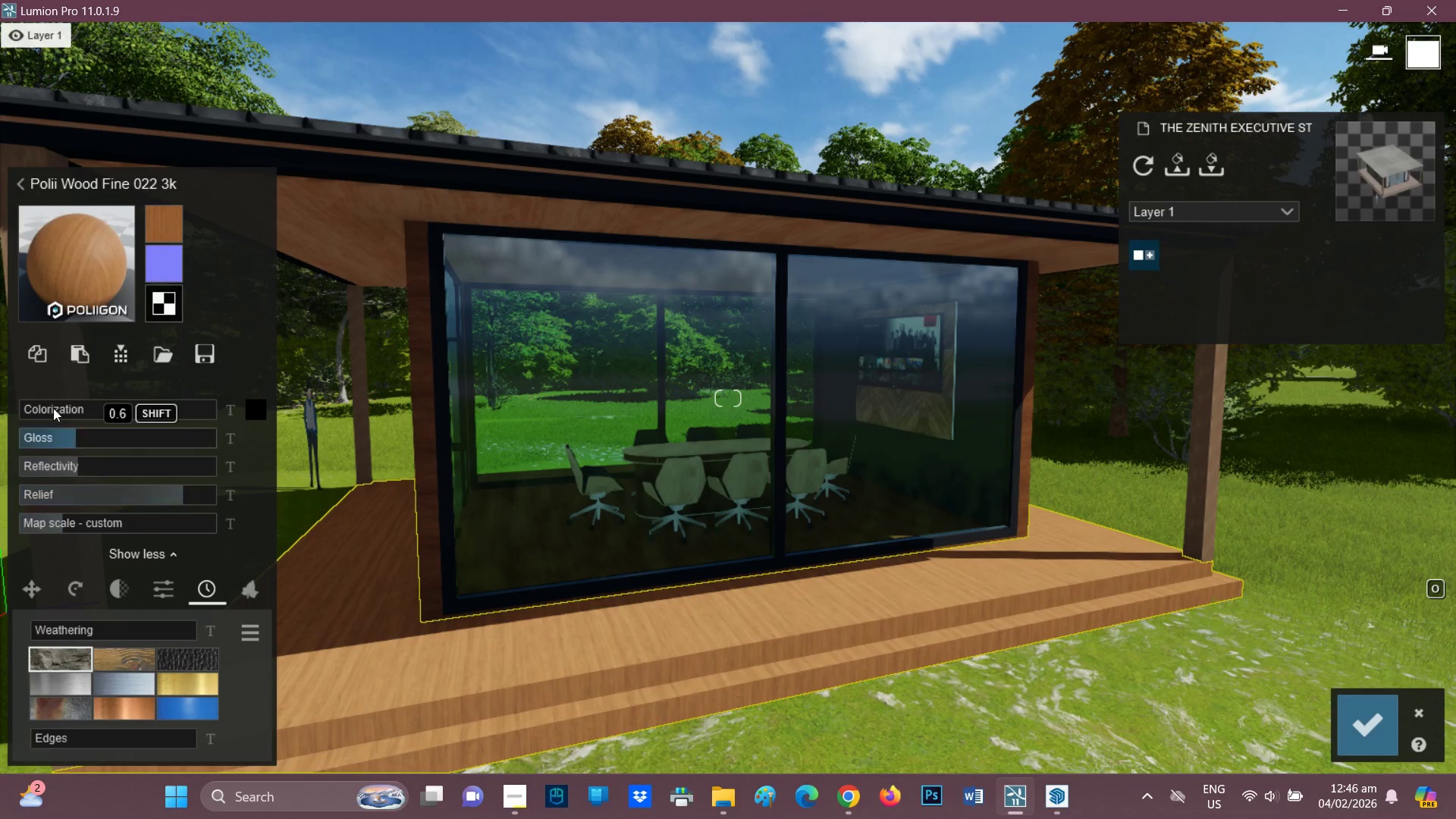 
left_click([53, 407])
 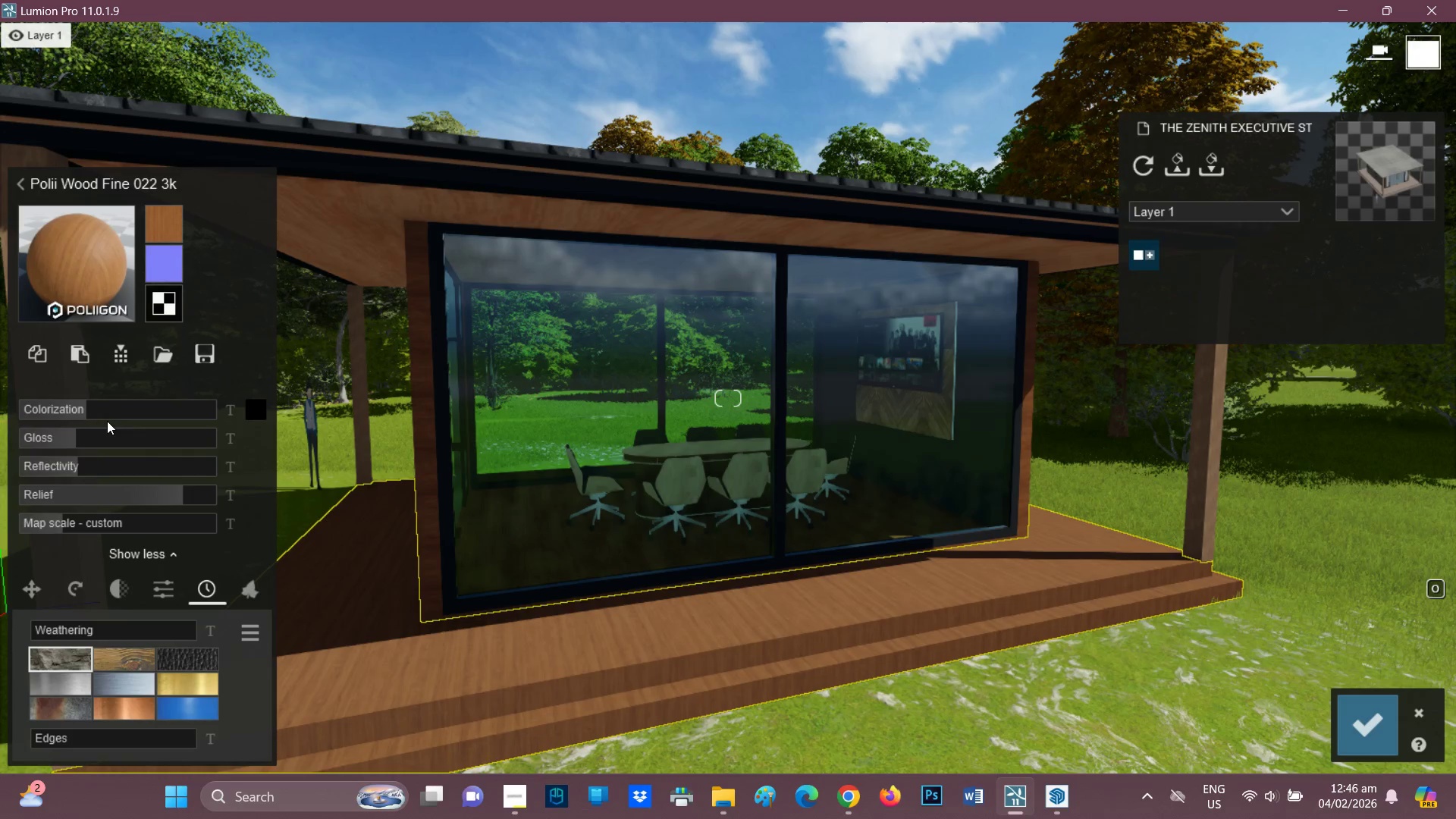 
left_click([116, 409])
 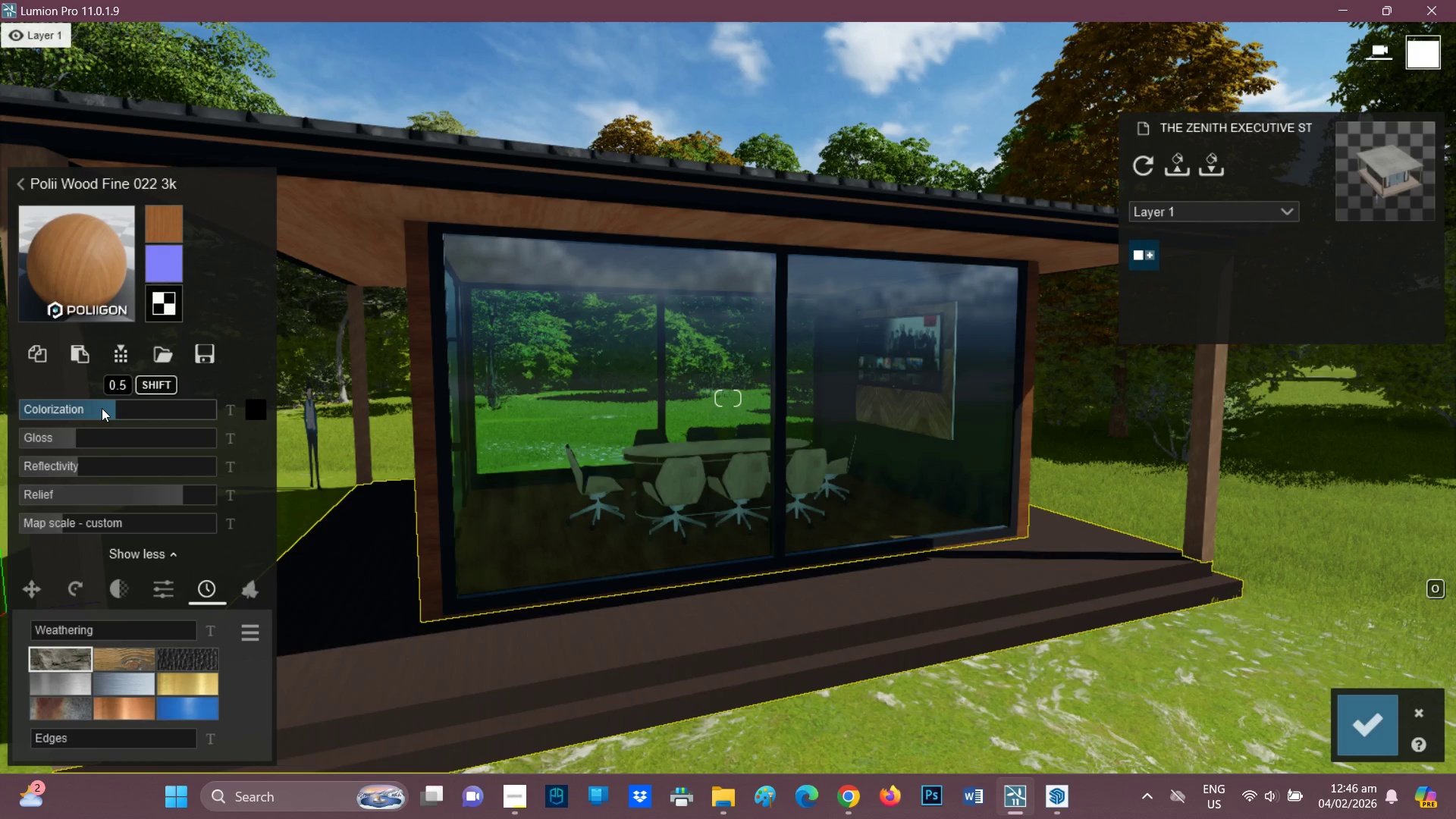 
left_click([99, 408])
 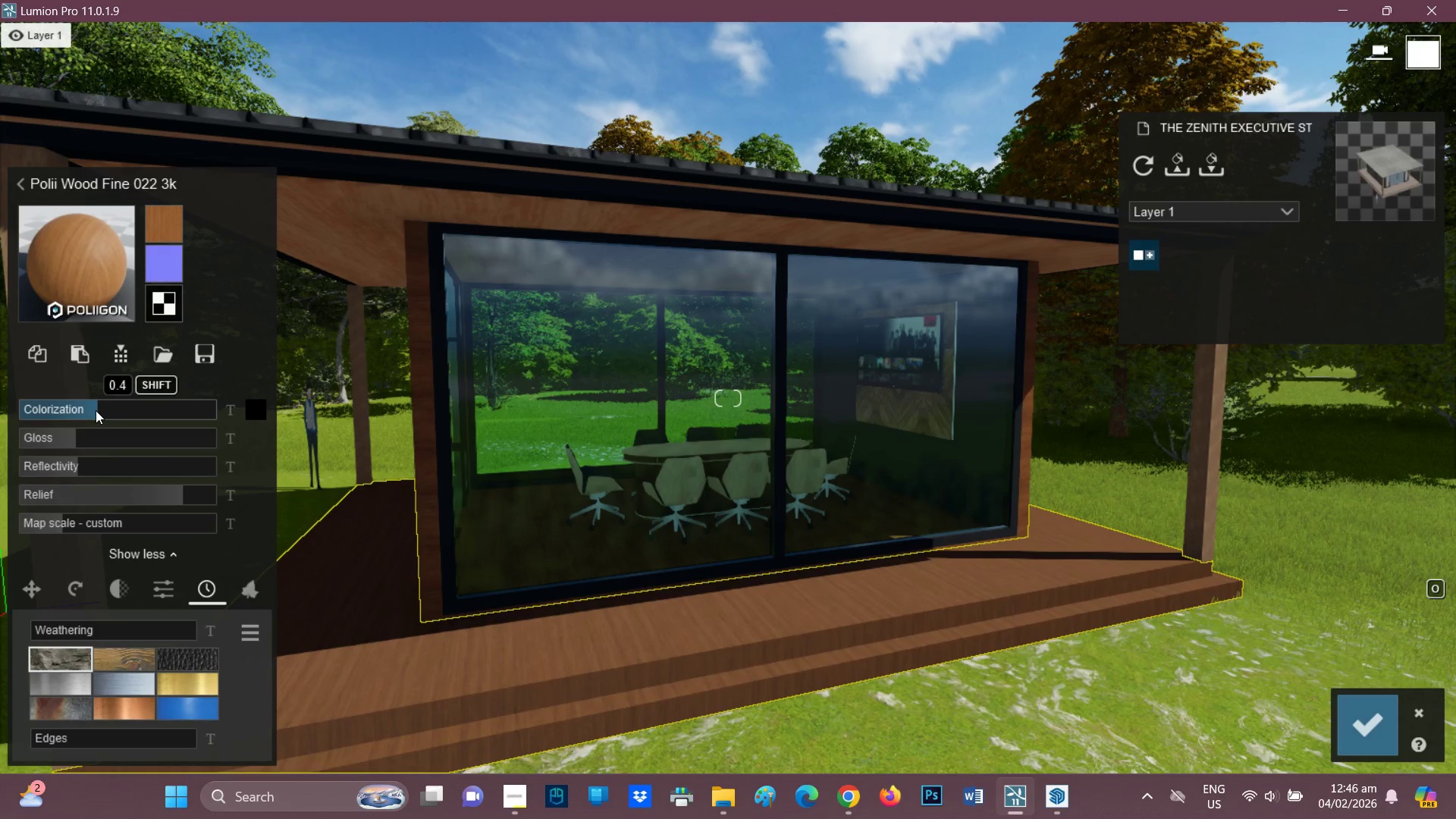 
left_click([93, 410])
 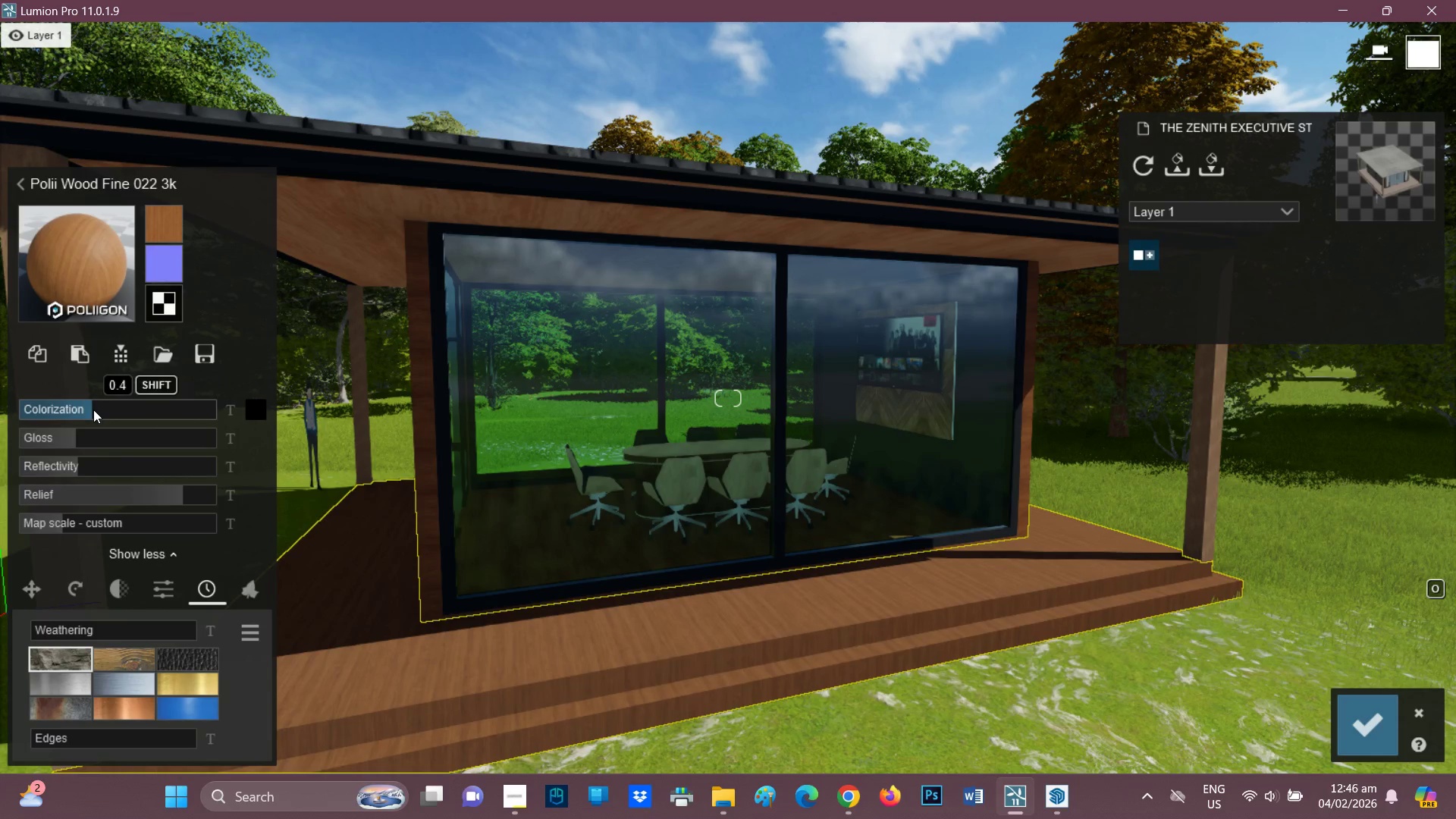 
left_click([93, 410])
 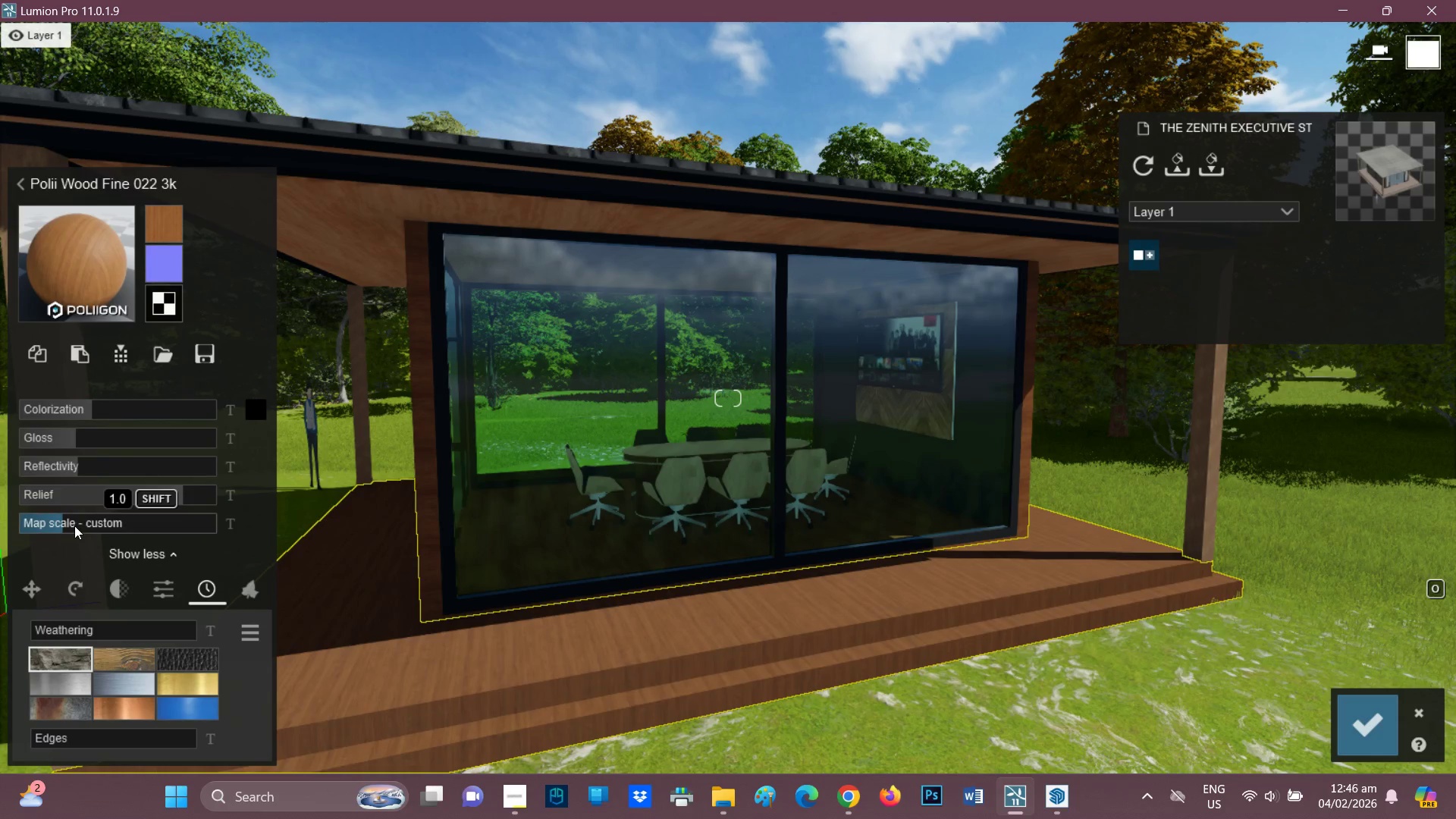 
left_click([74, 526])
 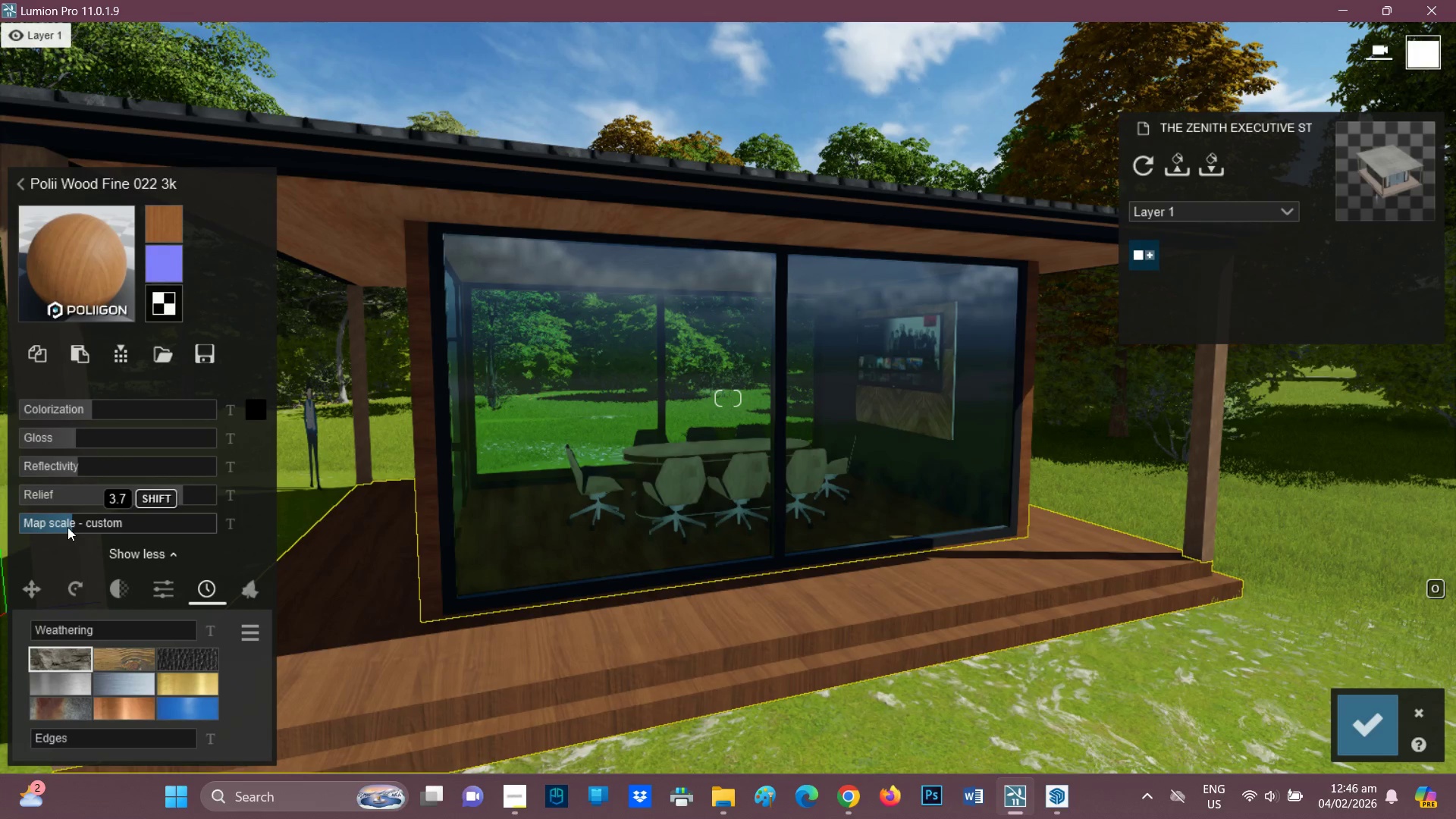 
left_click([67, 526])
 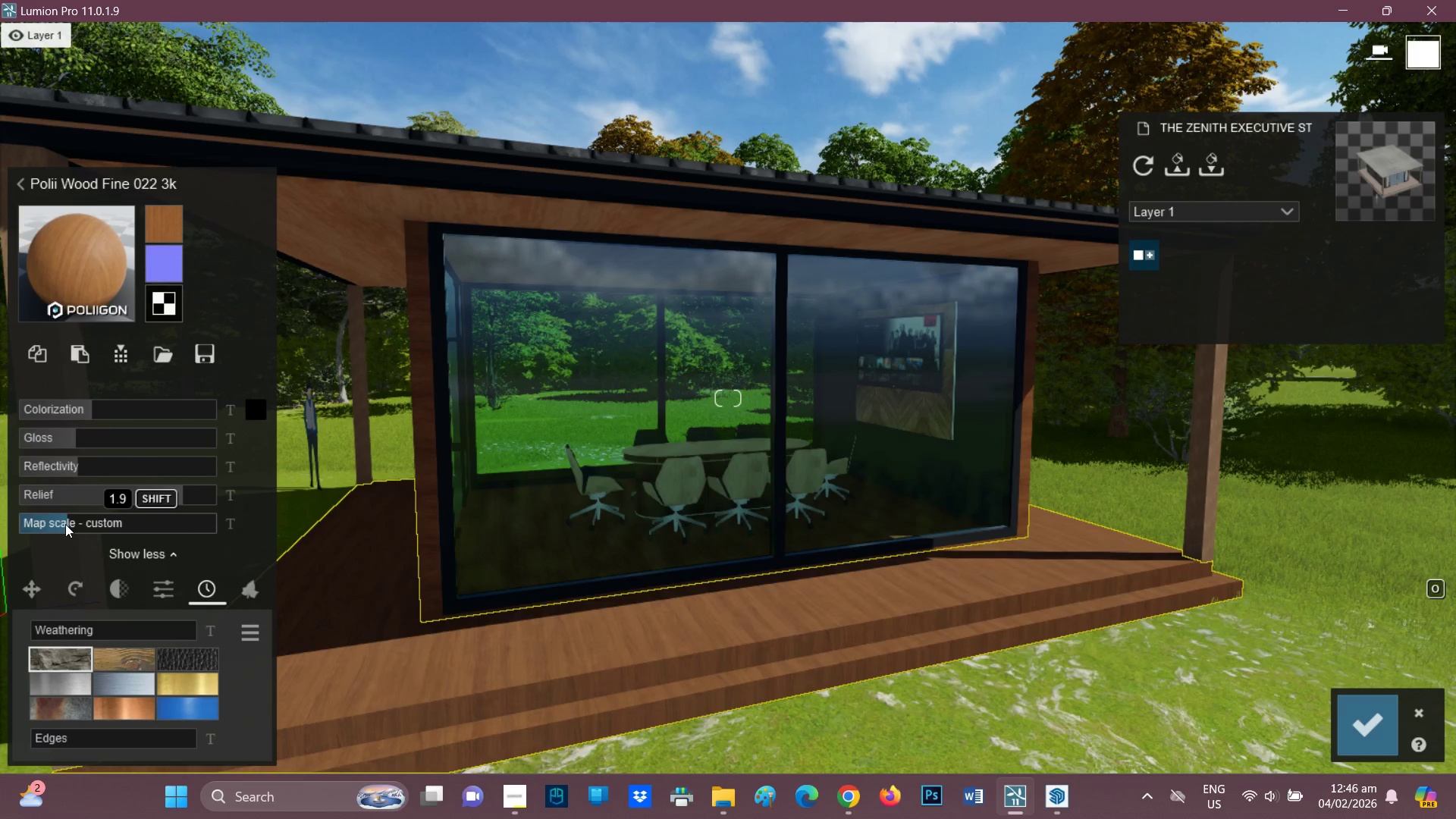 
left_click([65, 524])
 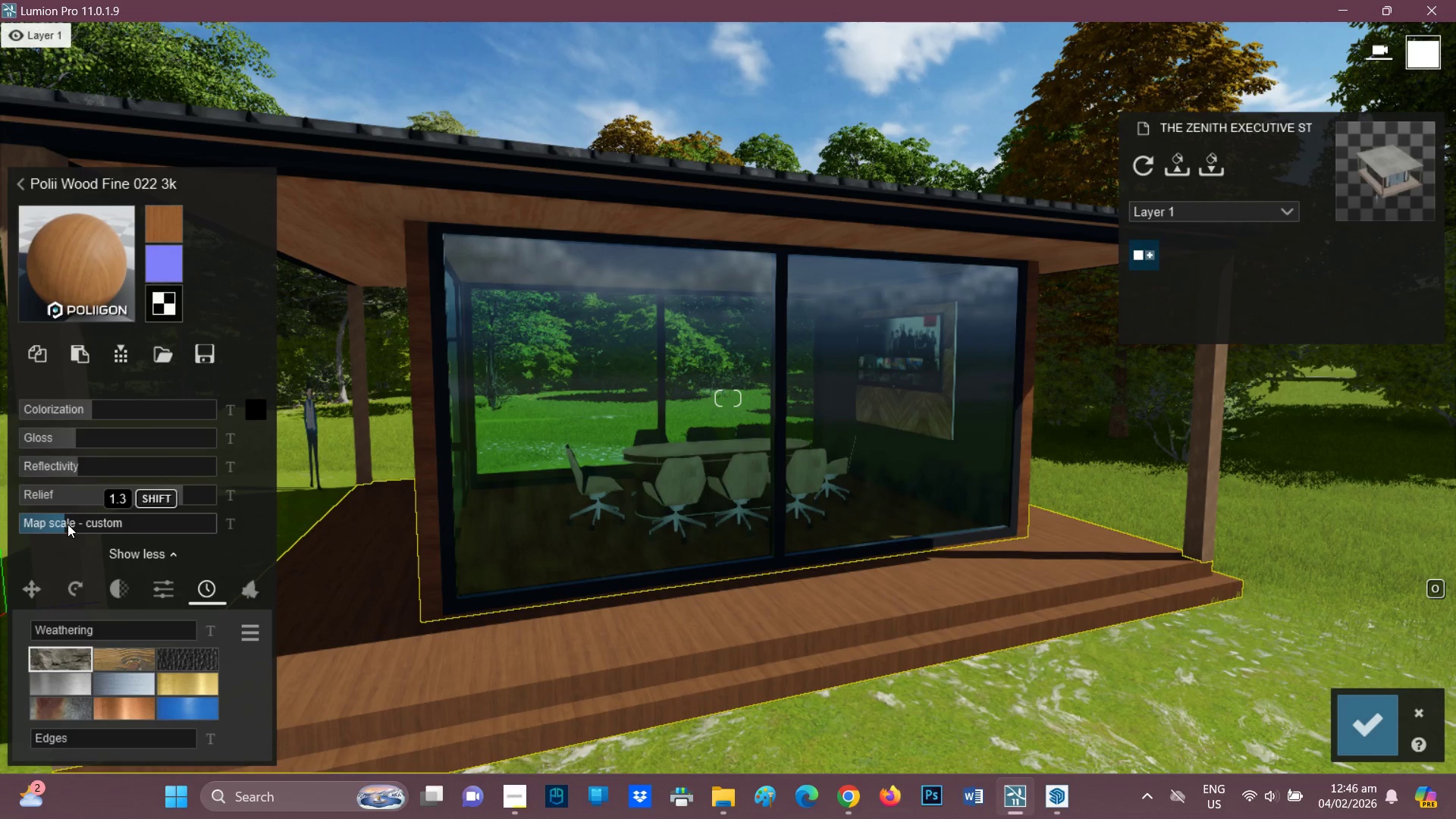 
left_click([68, 524])
 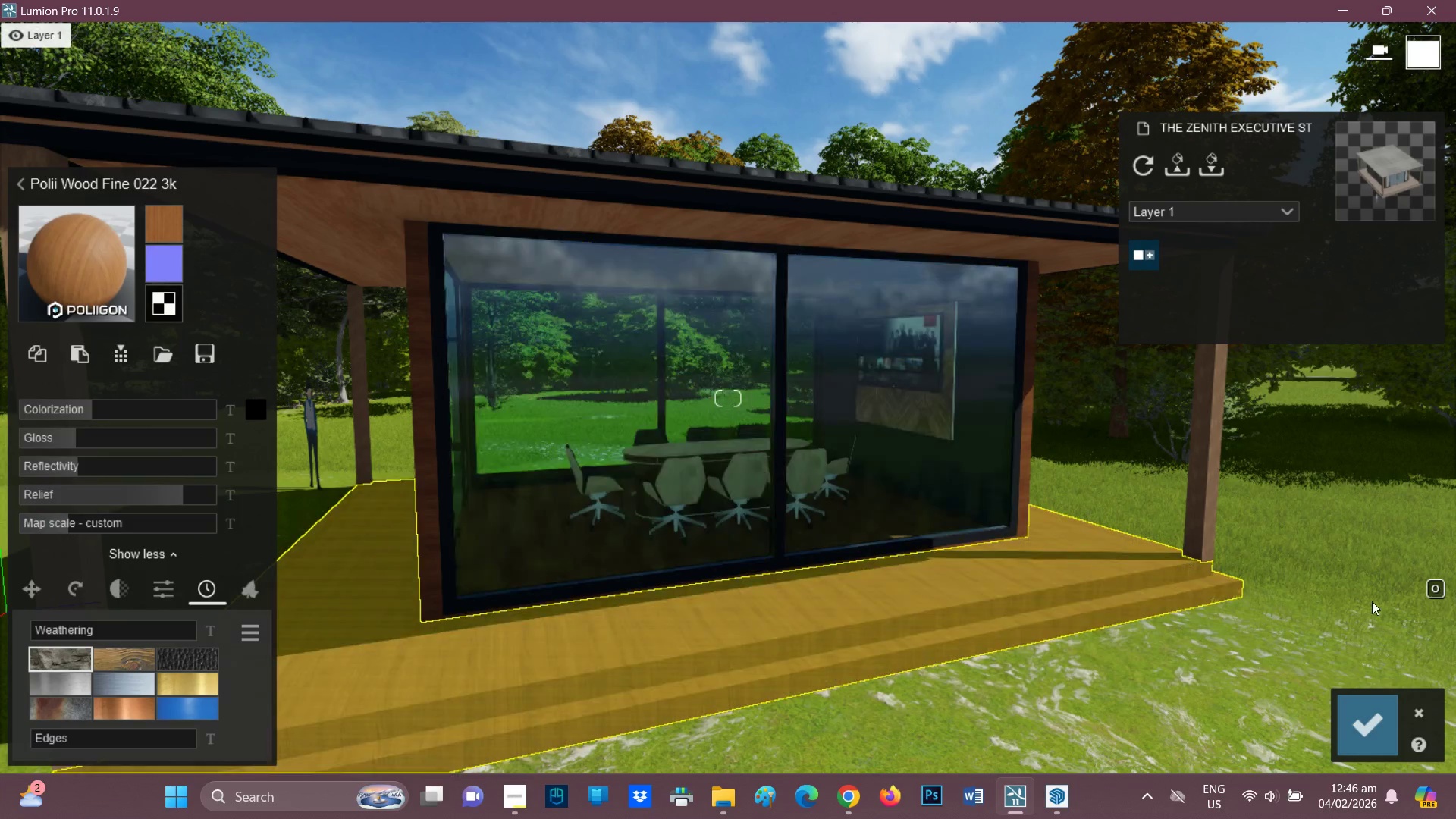 
scroll: coordinate [796, 525], scroll_direction: down, amount: 3.0
 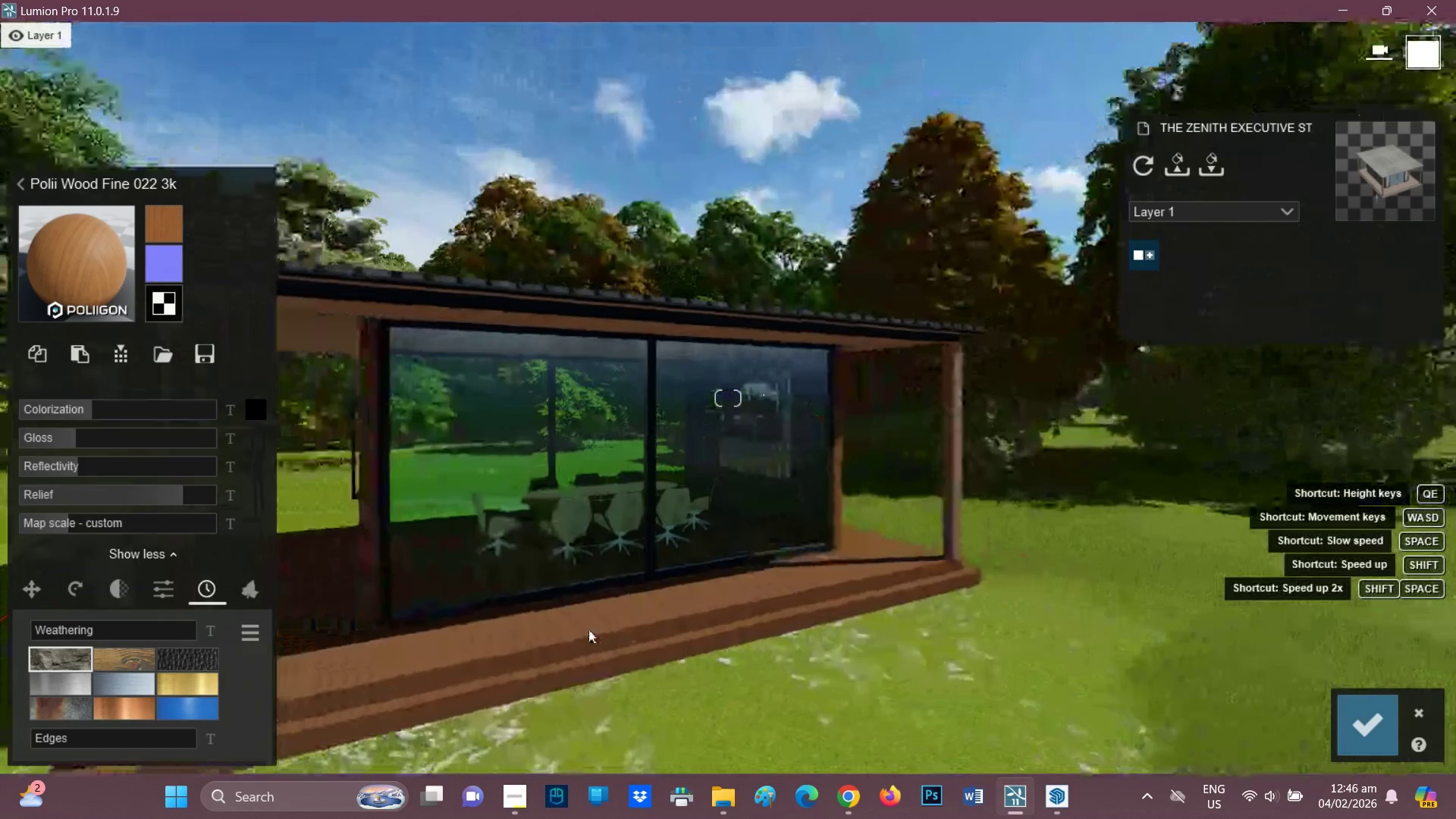 
hold_key(key=ArrowLeft, duration=0.67)
 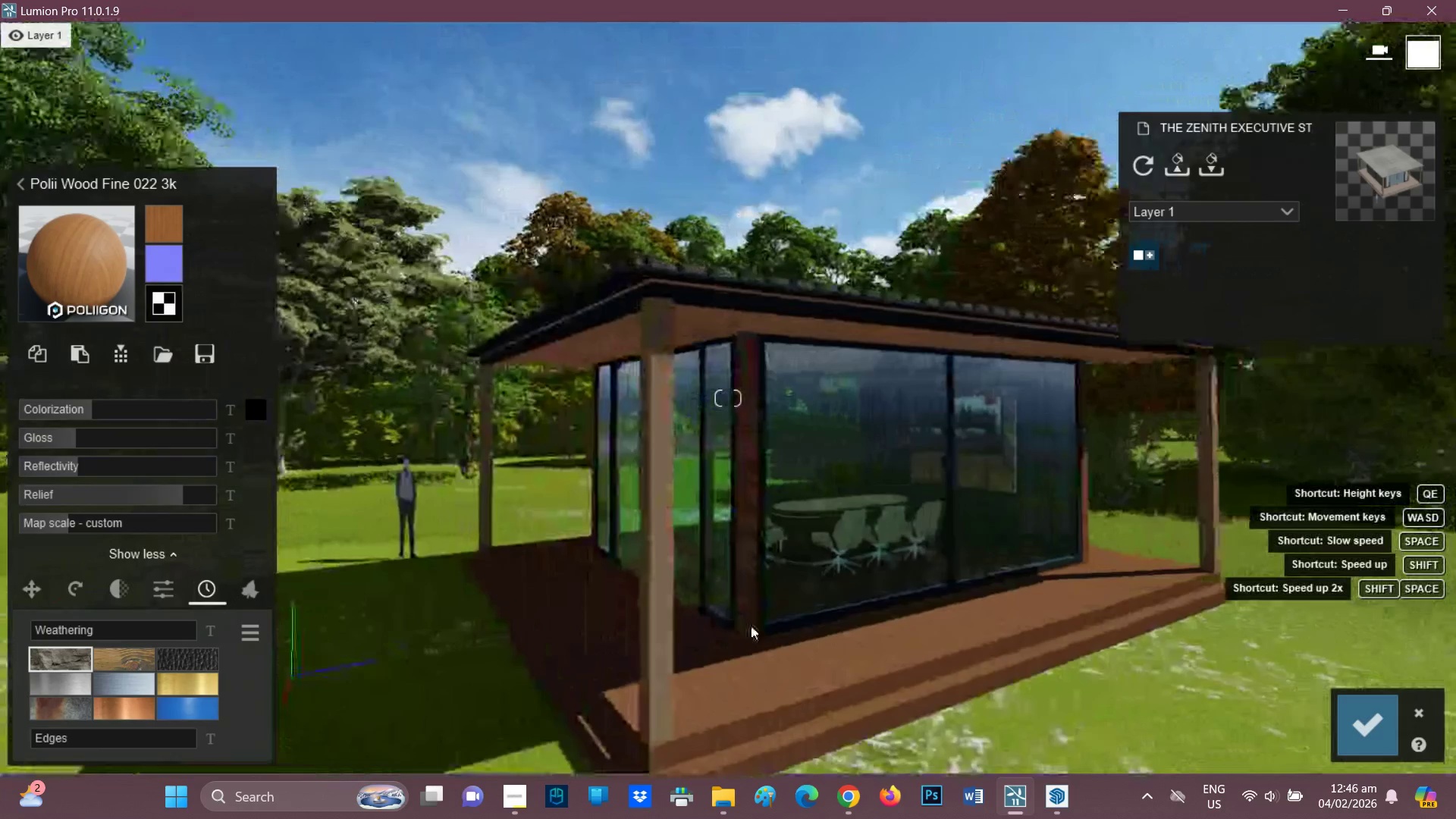 
right_click([751, 626])
 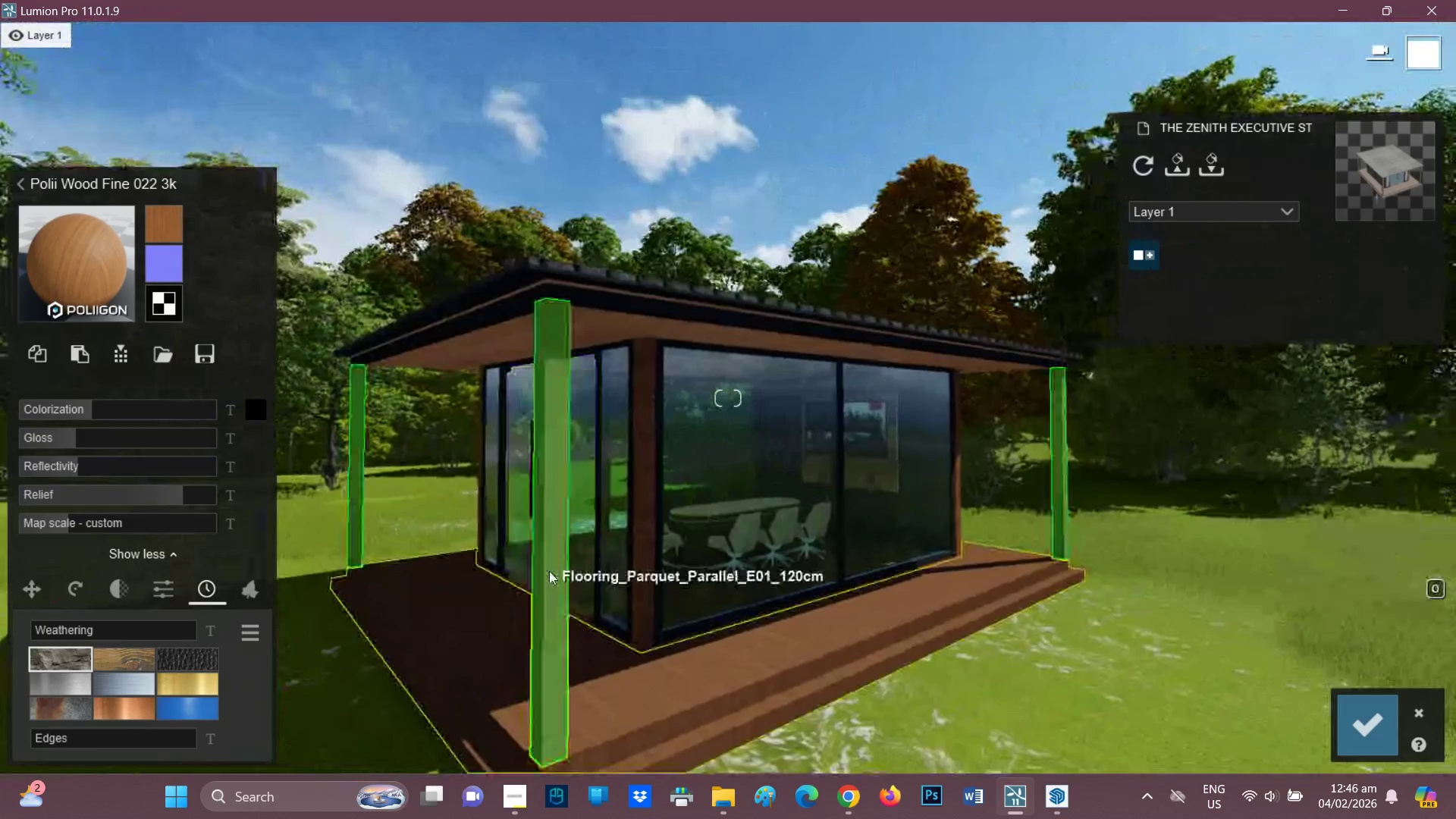 
left_click([551, 572])
 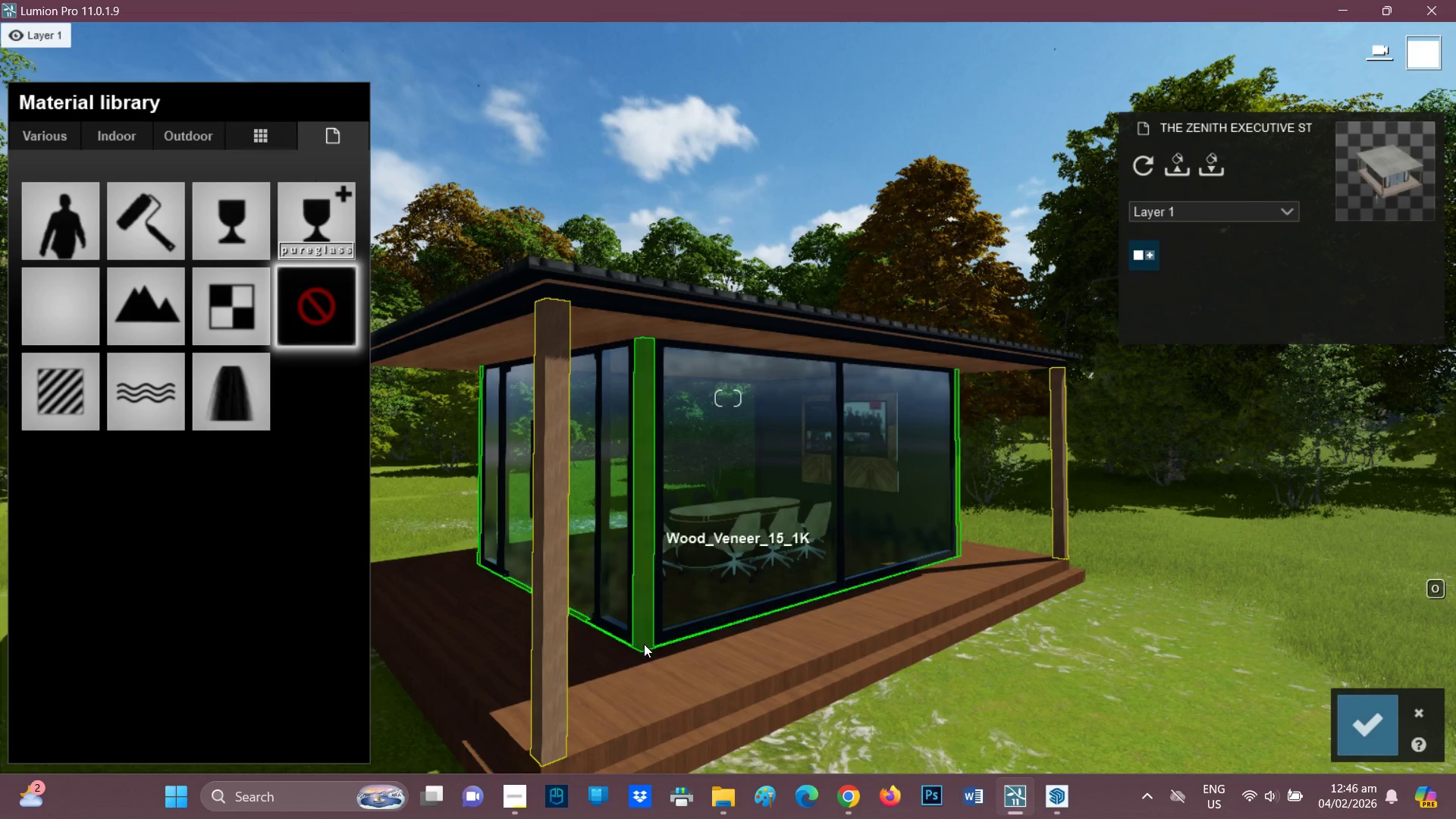 
left_click([679, 715])
 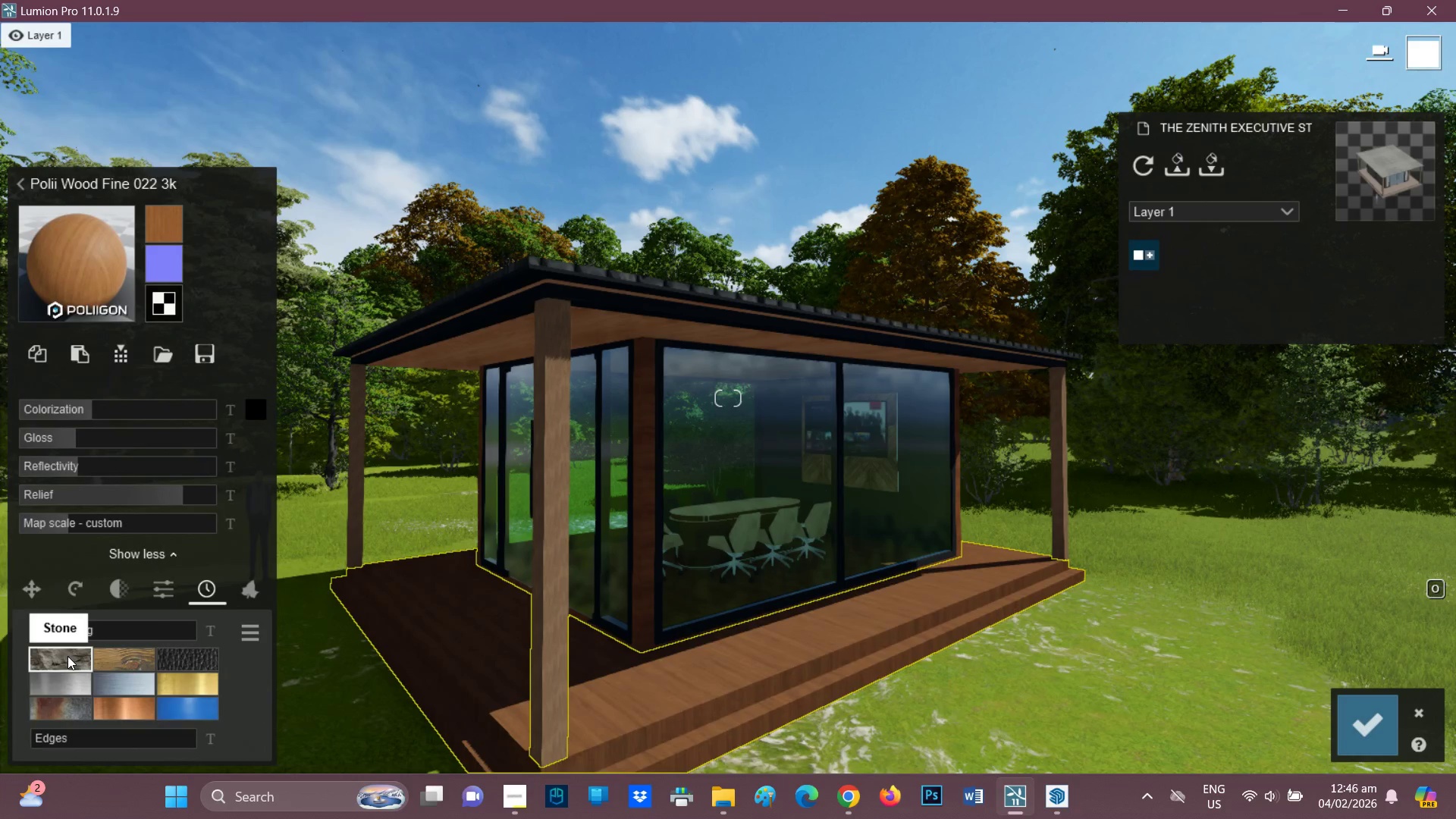 
left_click([121, 657])
 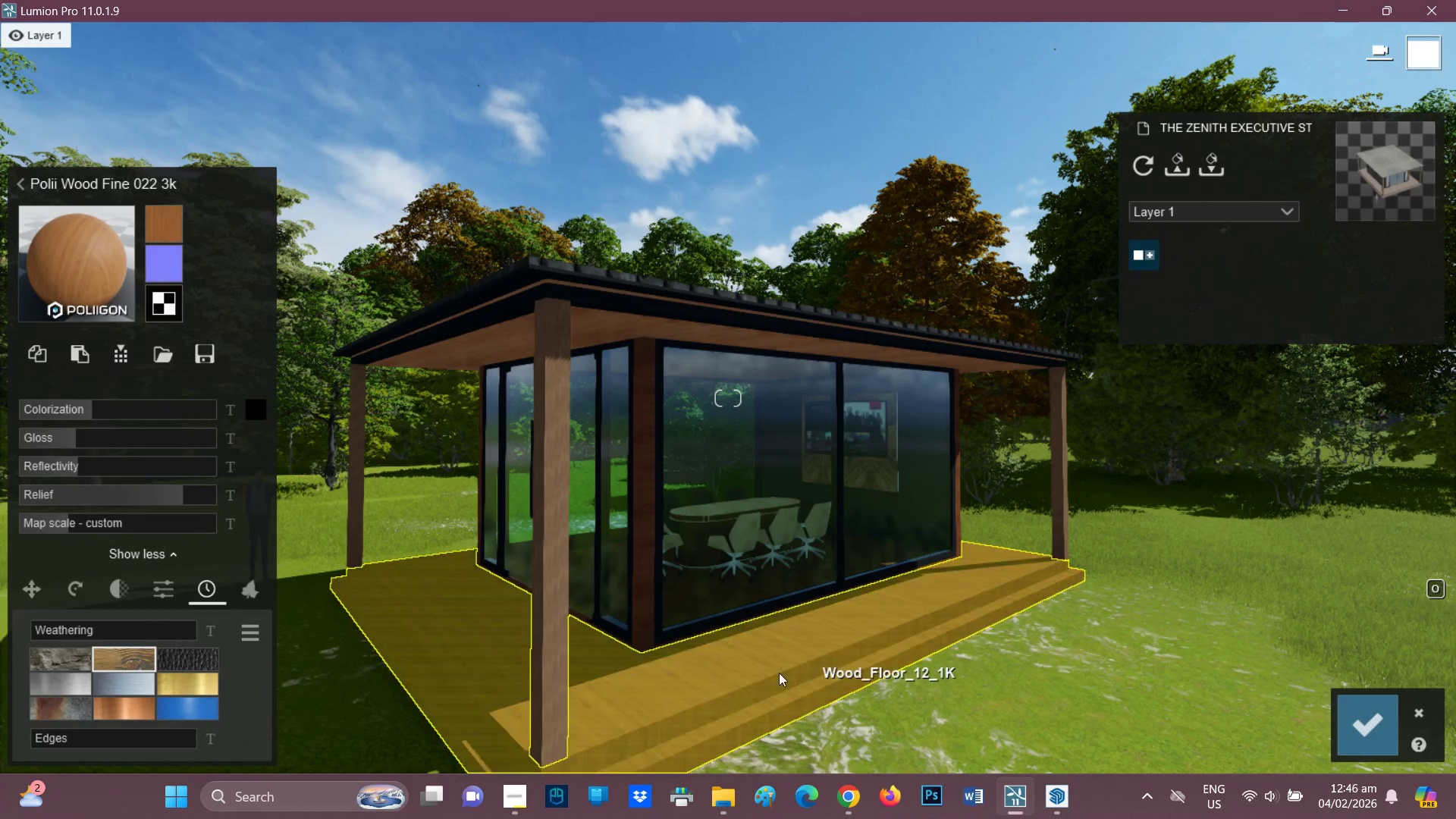 
scroll: coordinate [735, 679], scroll_direction: up, amount: 2.0
 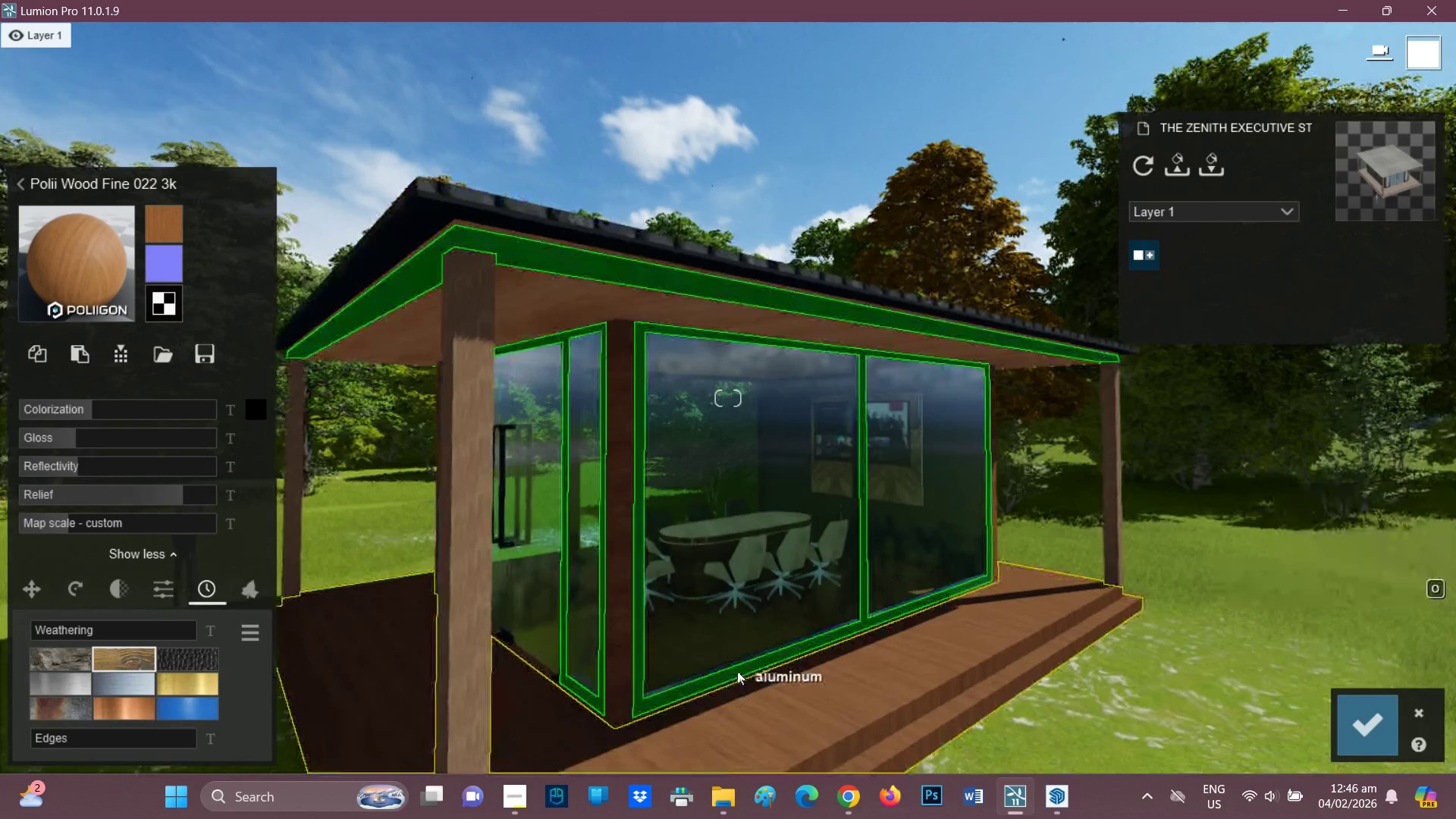 
scroll: coordinate [792, 682], scroll_direction: down, amount: 1.0
 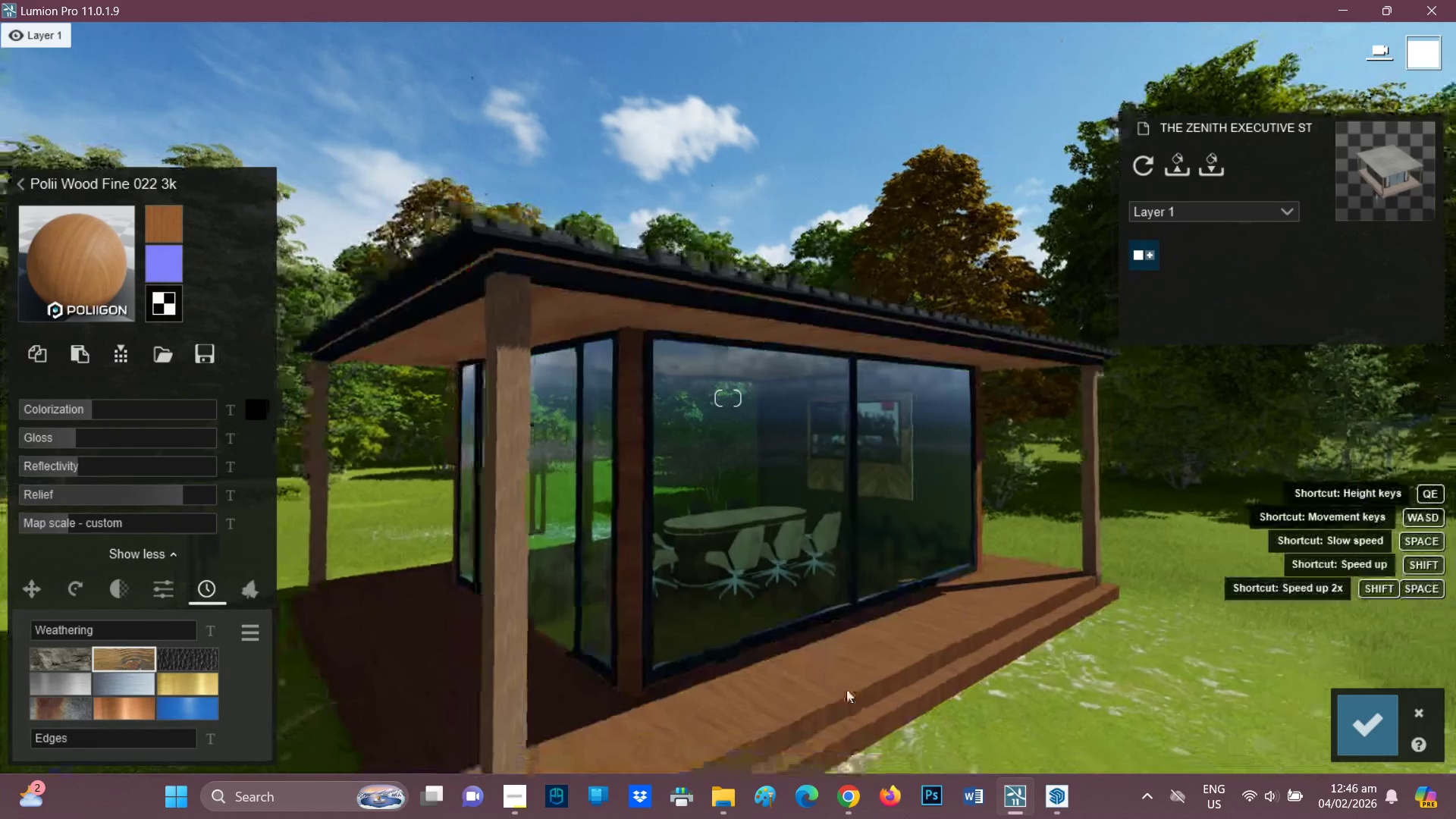 
left_click([846, 689])
 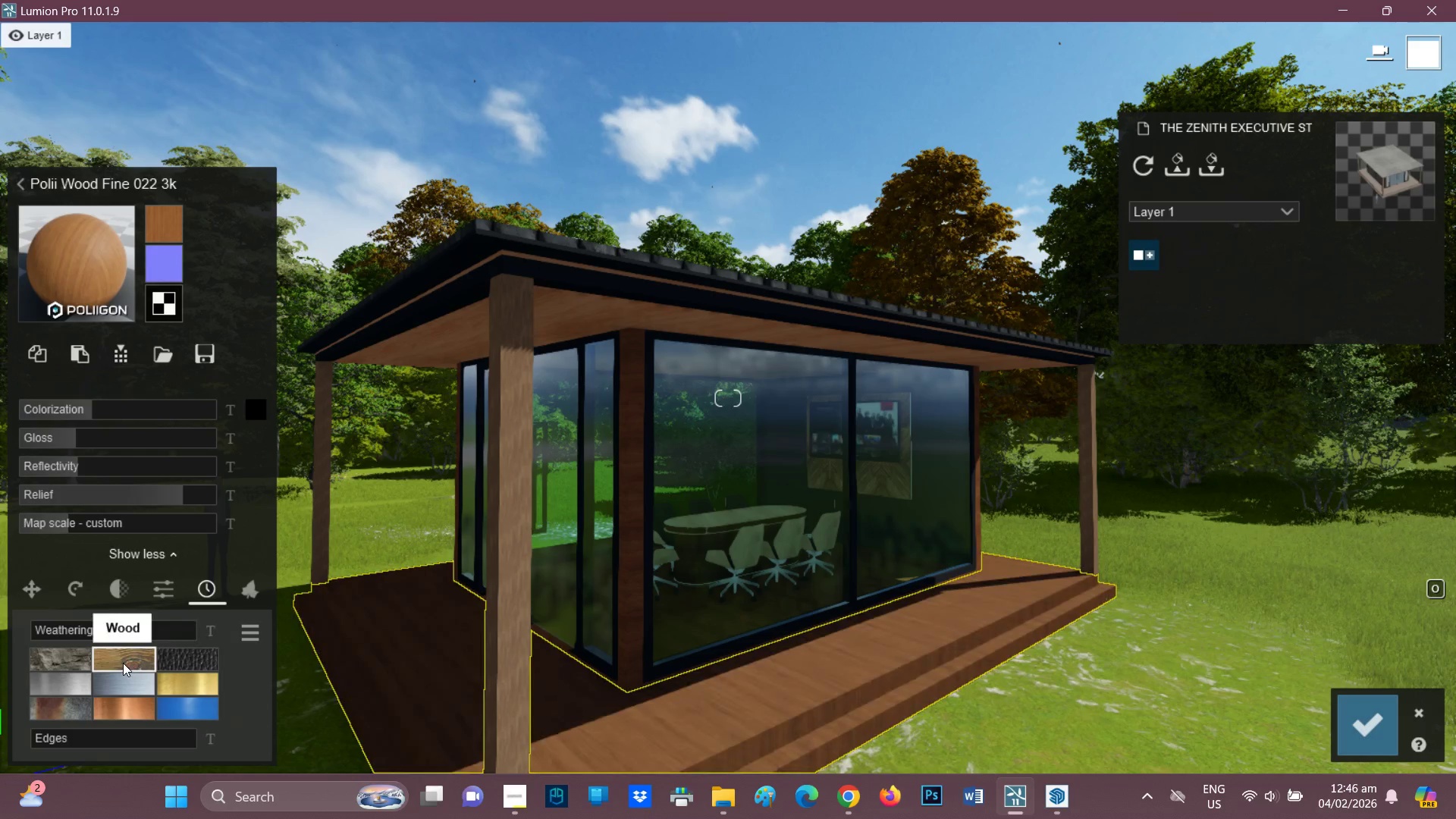 
left_click([130, 625])
 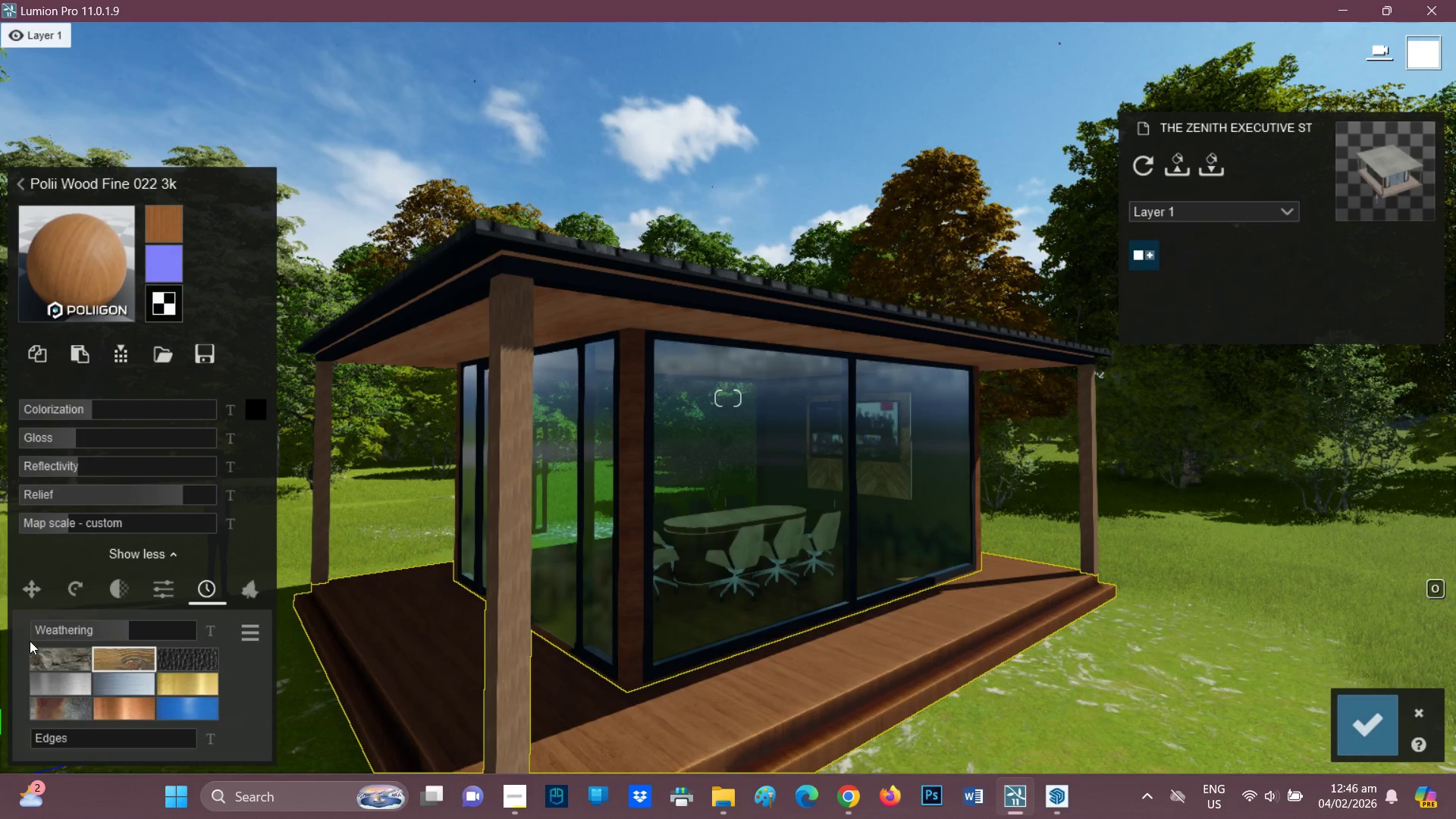 
left_click([44, 637])
 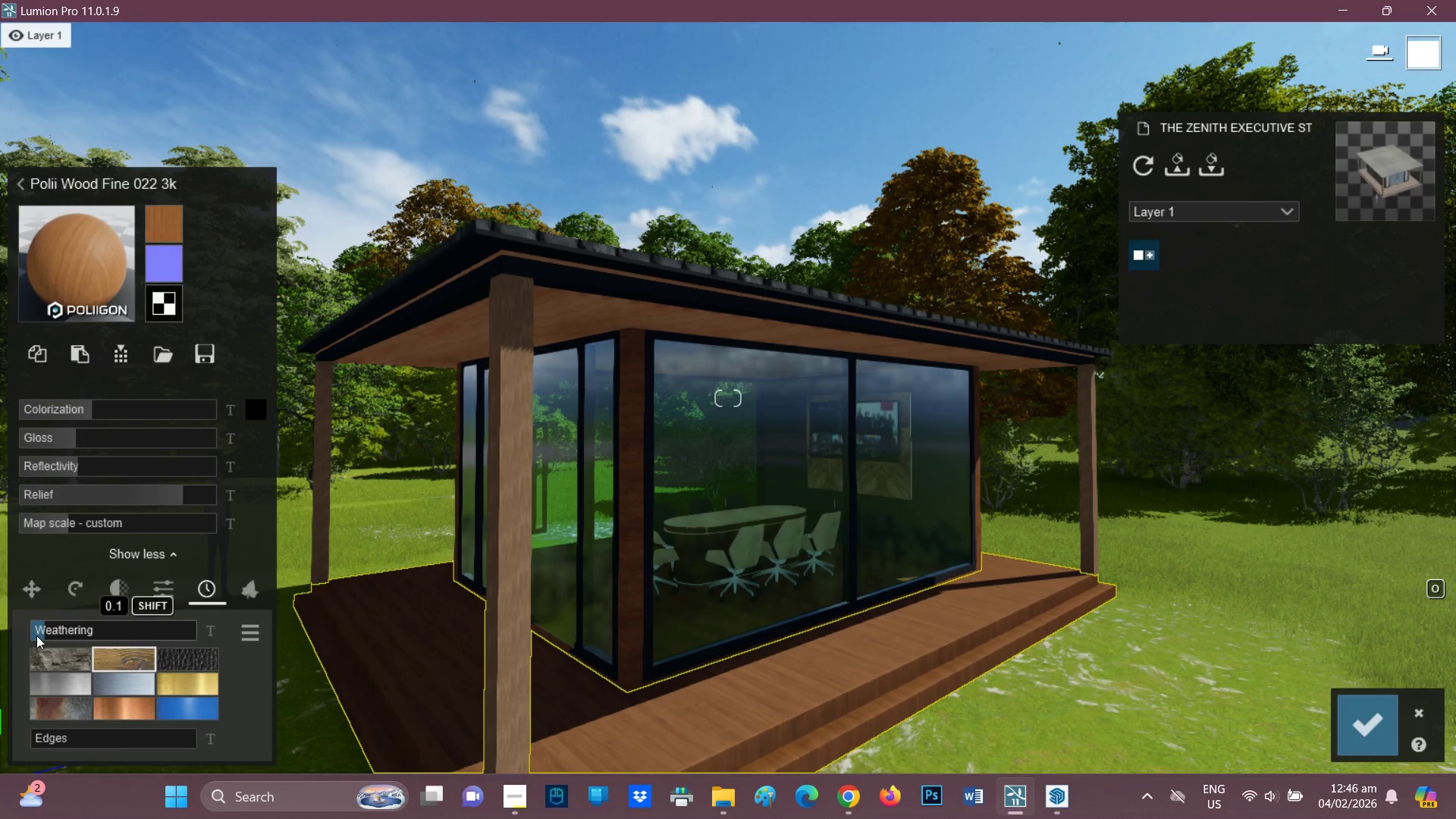 
left_click([36, 635])
 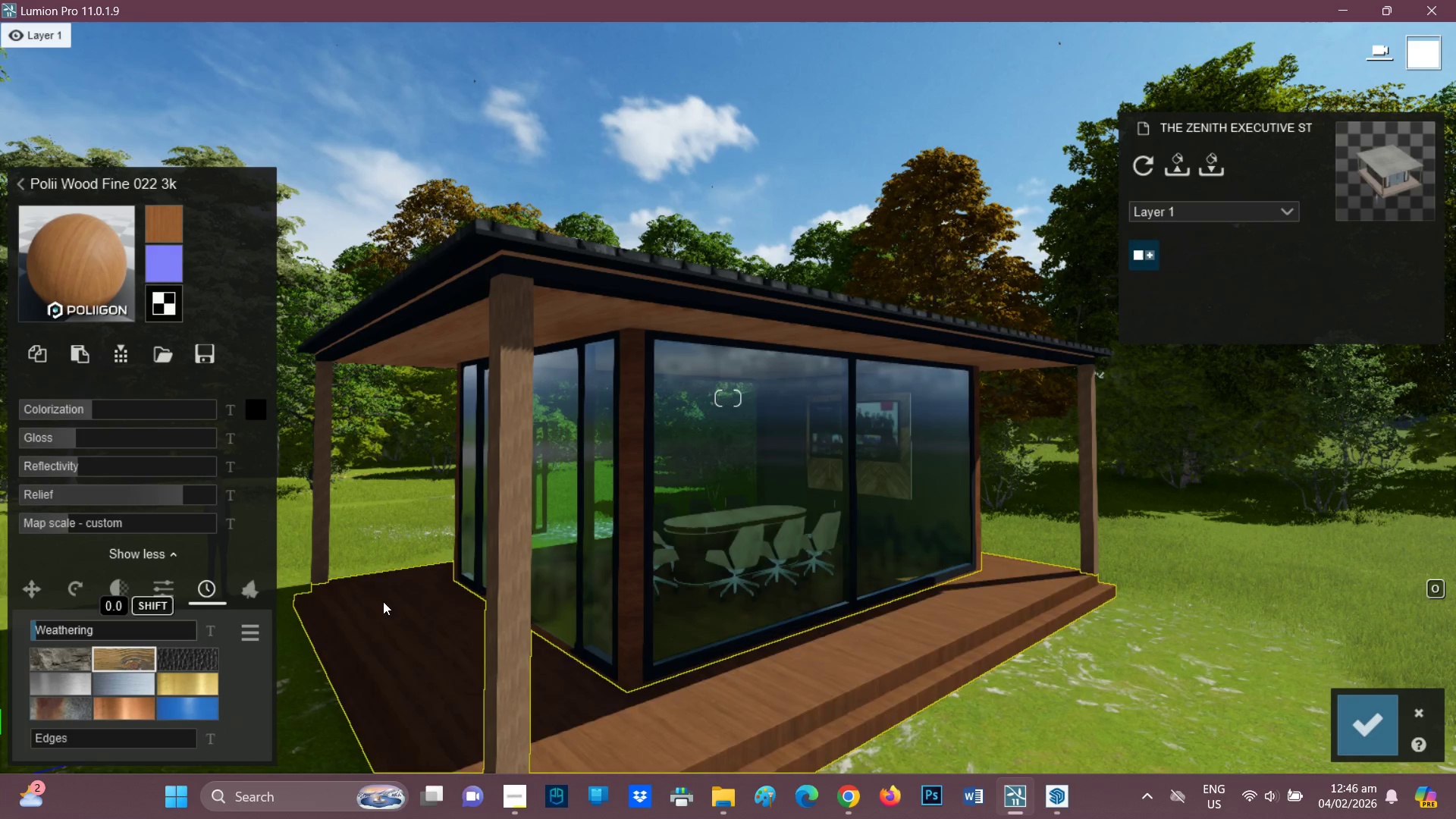 
scroll: coordinate [686, 564], scroll_direction: down, amount: 2.0
 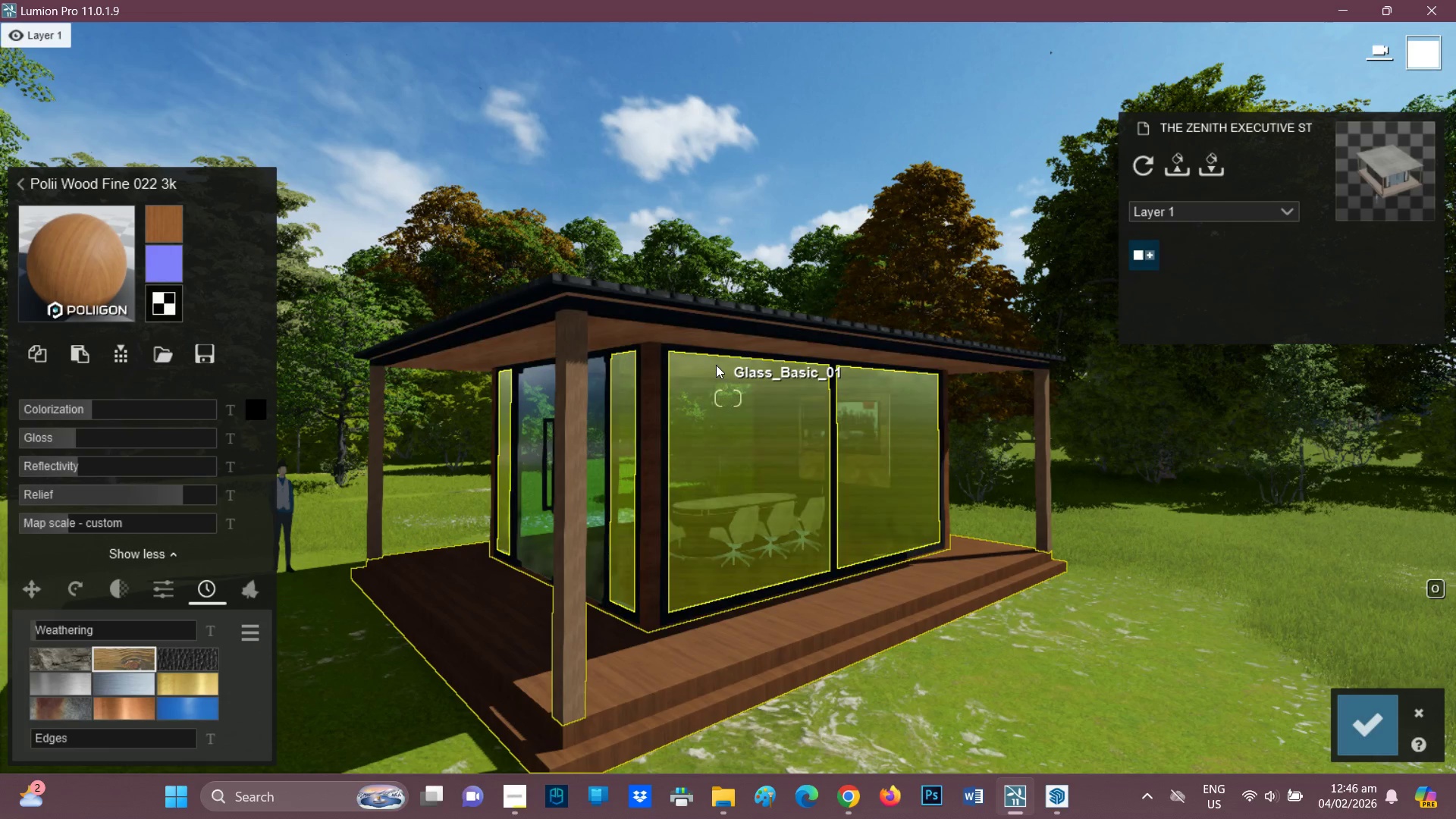 
hold_key(key=Q, duration=0.31)
 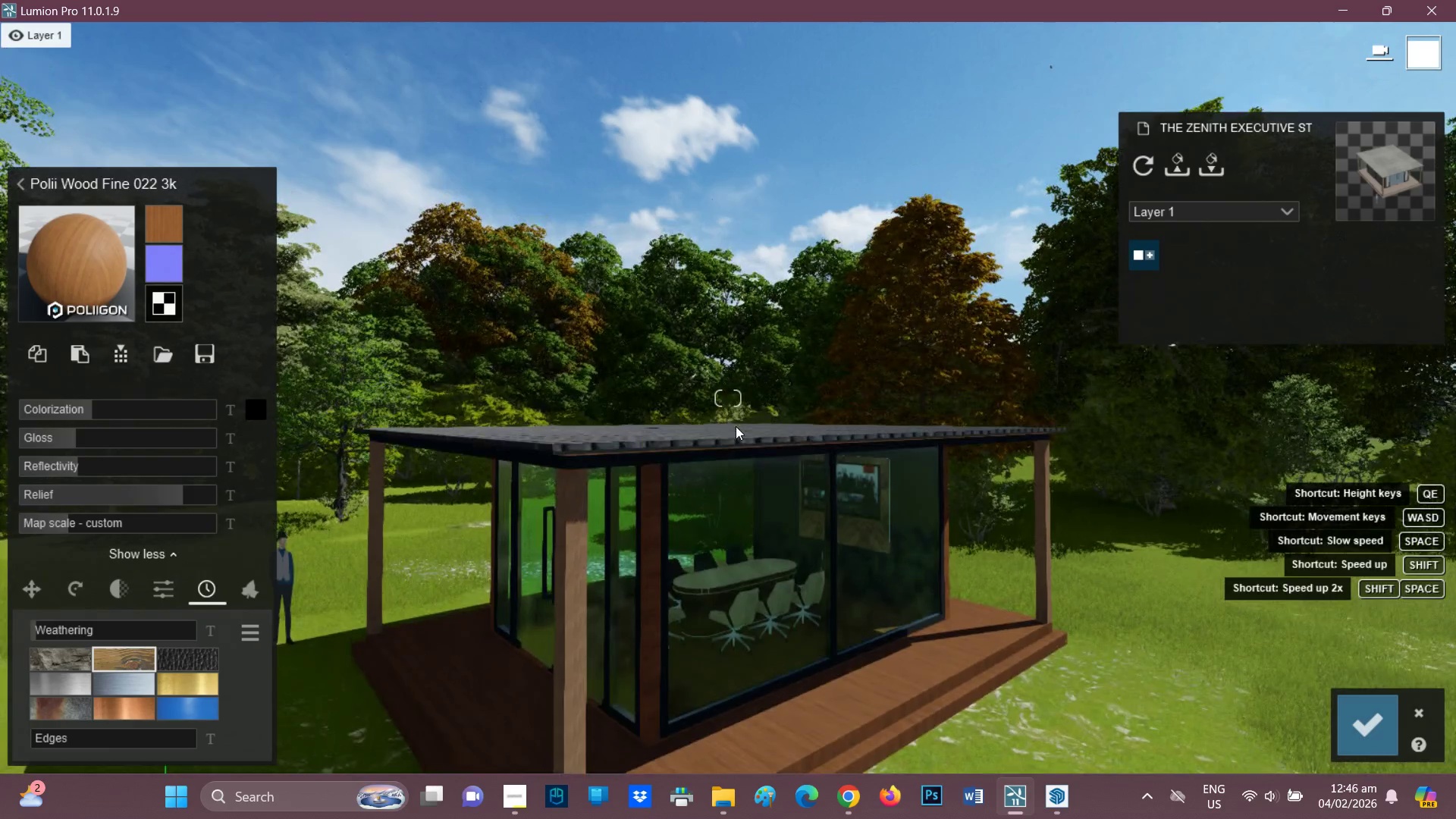 
key(Q)
 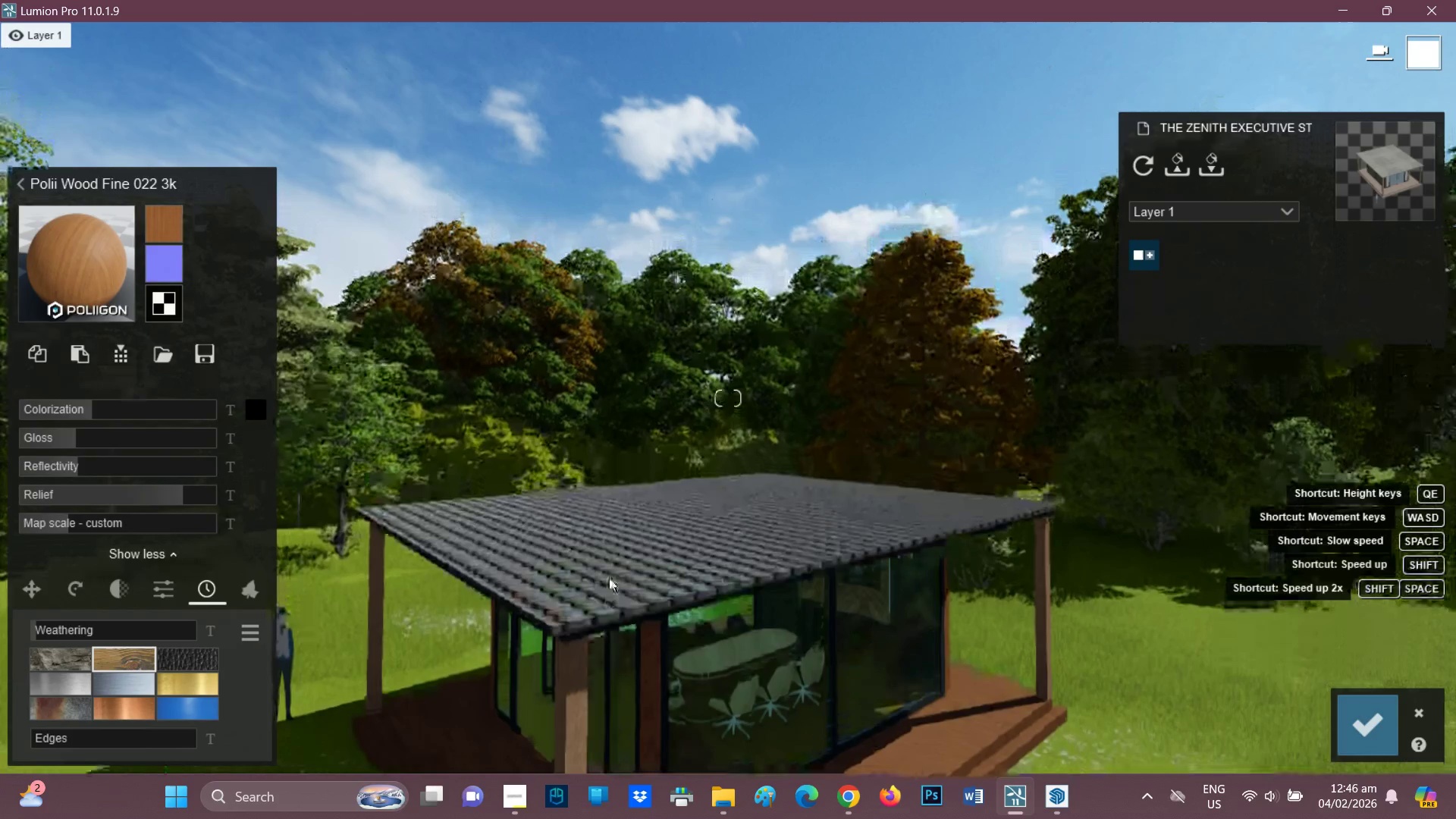 
left_click([610, 578])
 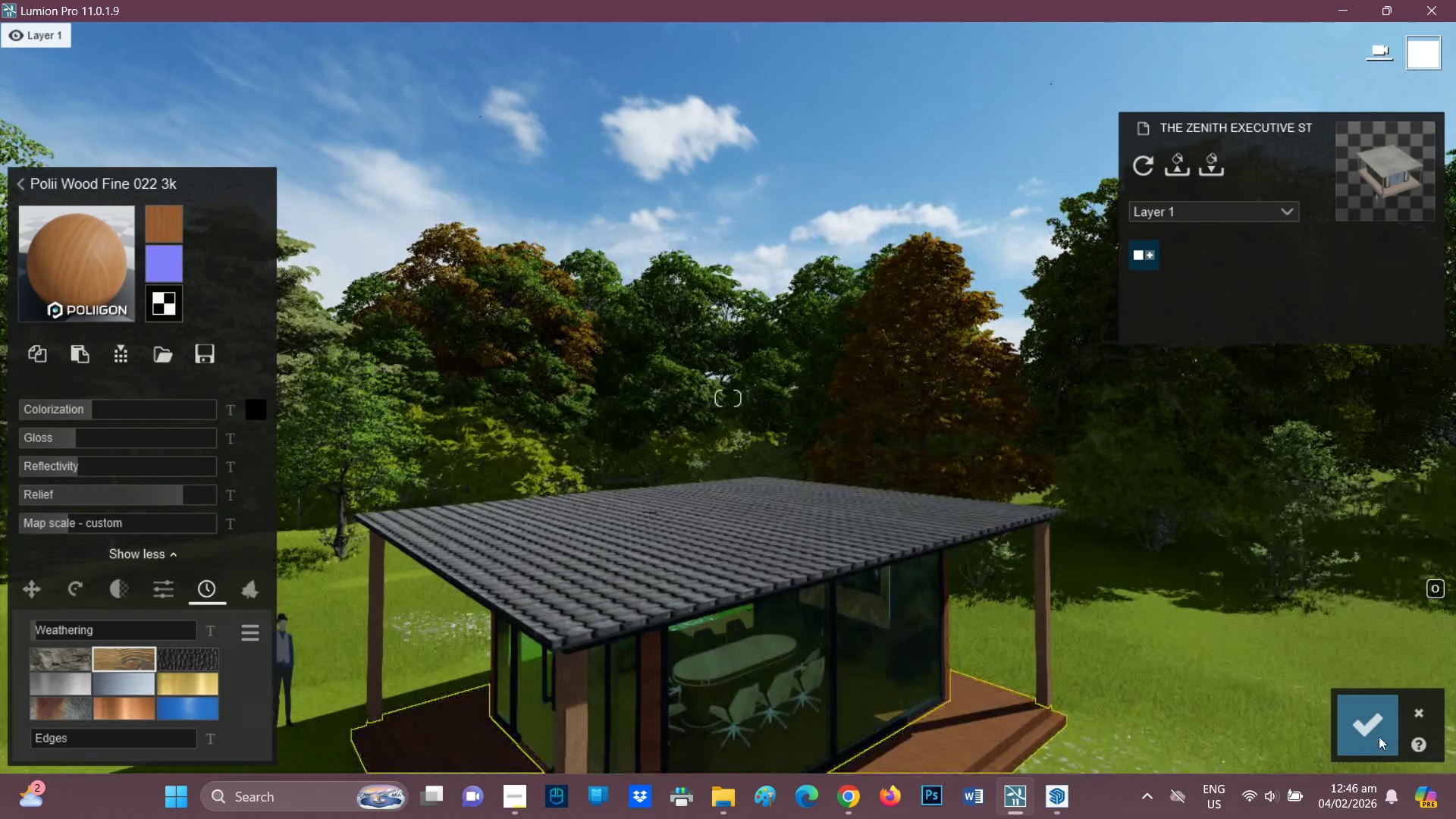 
left_click([1361, 731])
 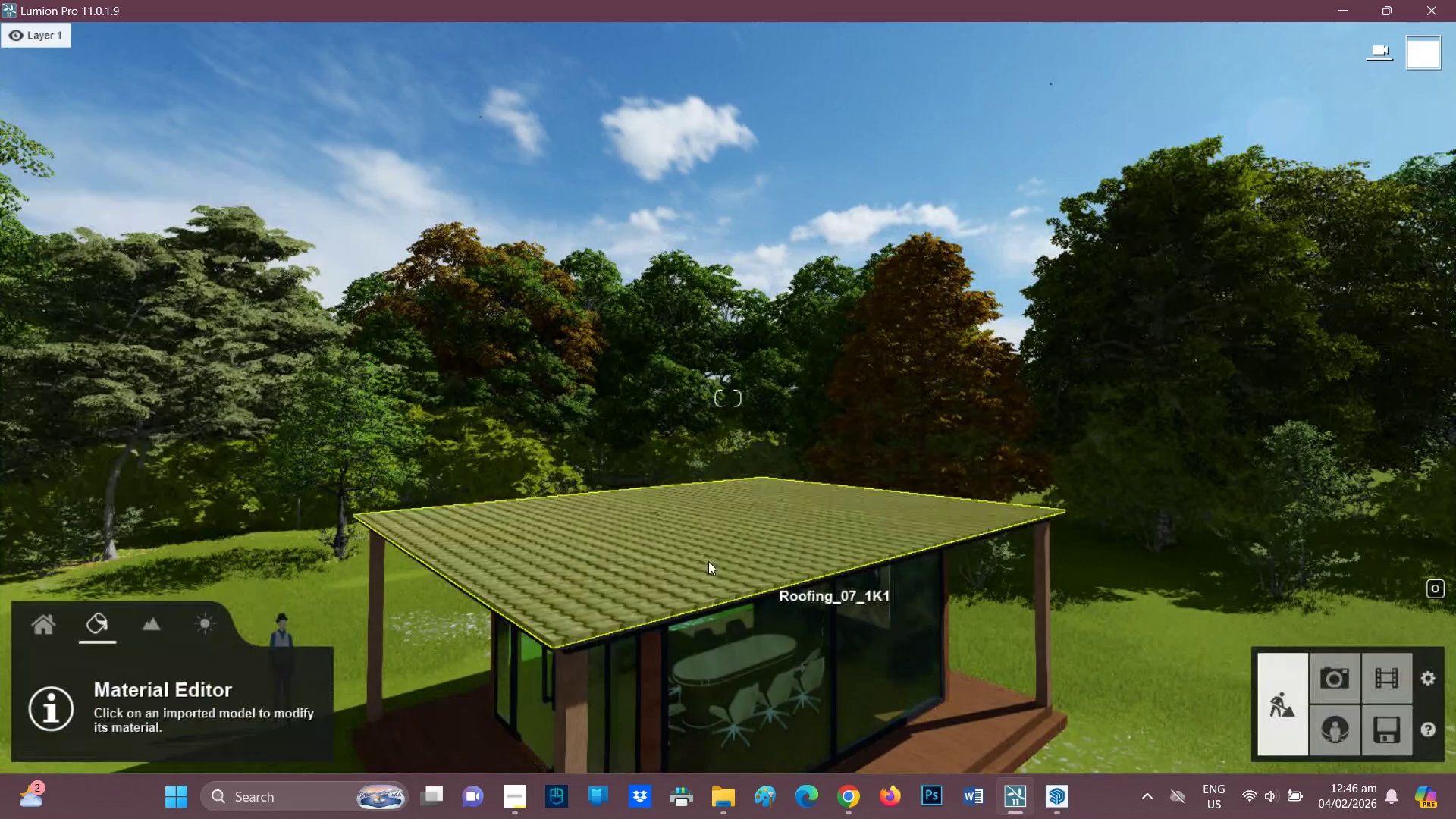 
left_click([708, 561])
 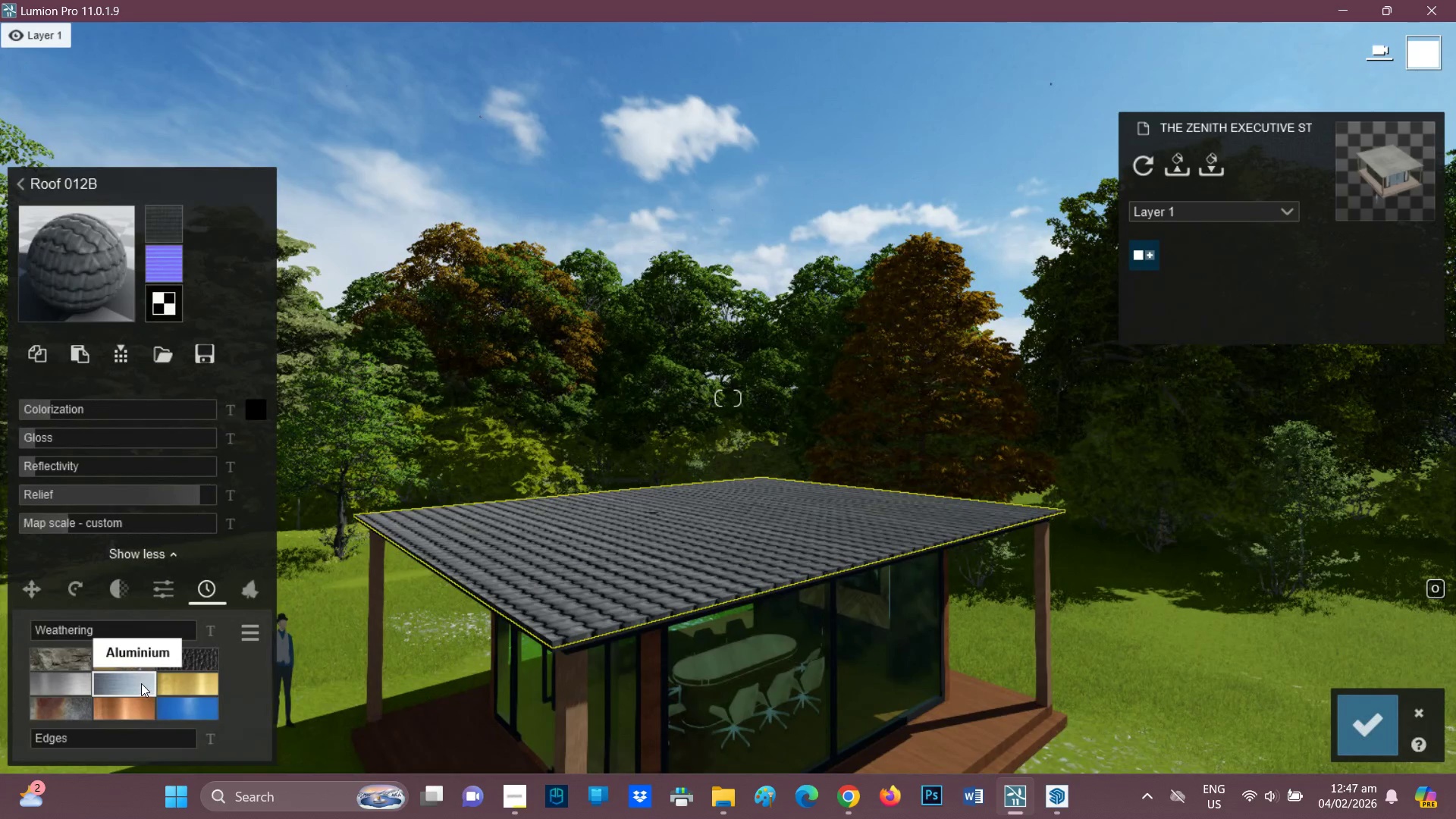 
left_click([56, 633])
 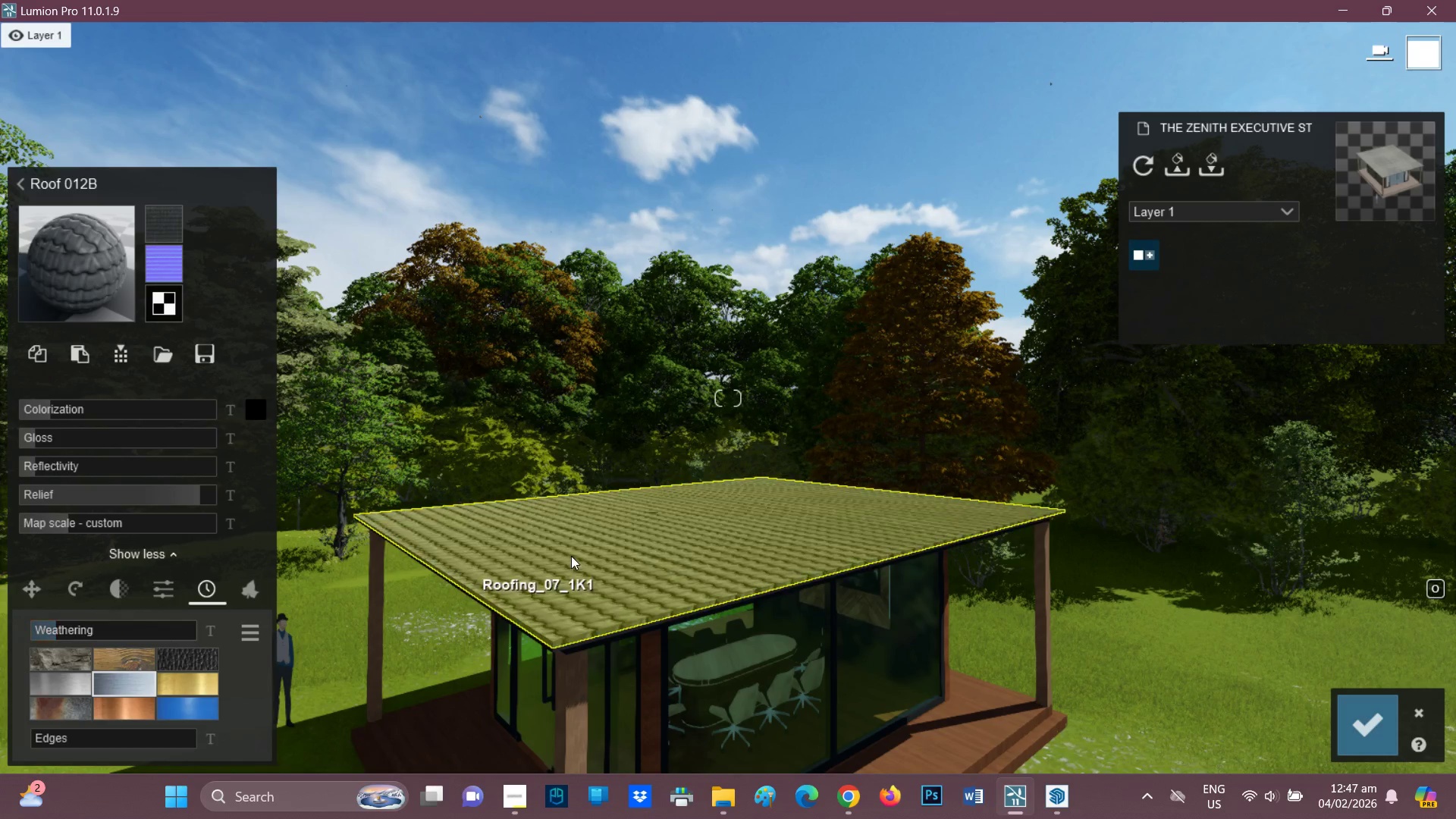 
scroll: coordinate [589, 562], scroll_direction: up, amount: 1.0
 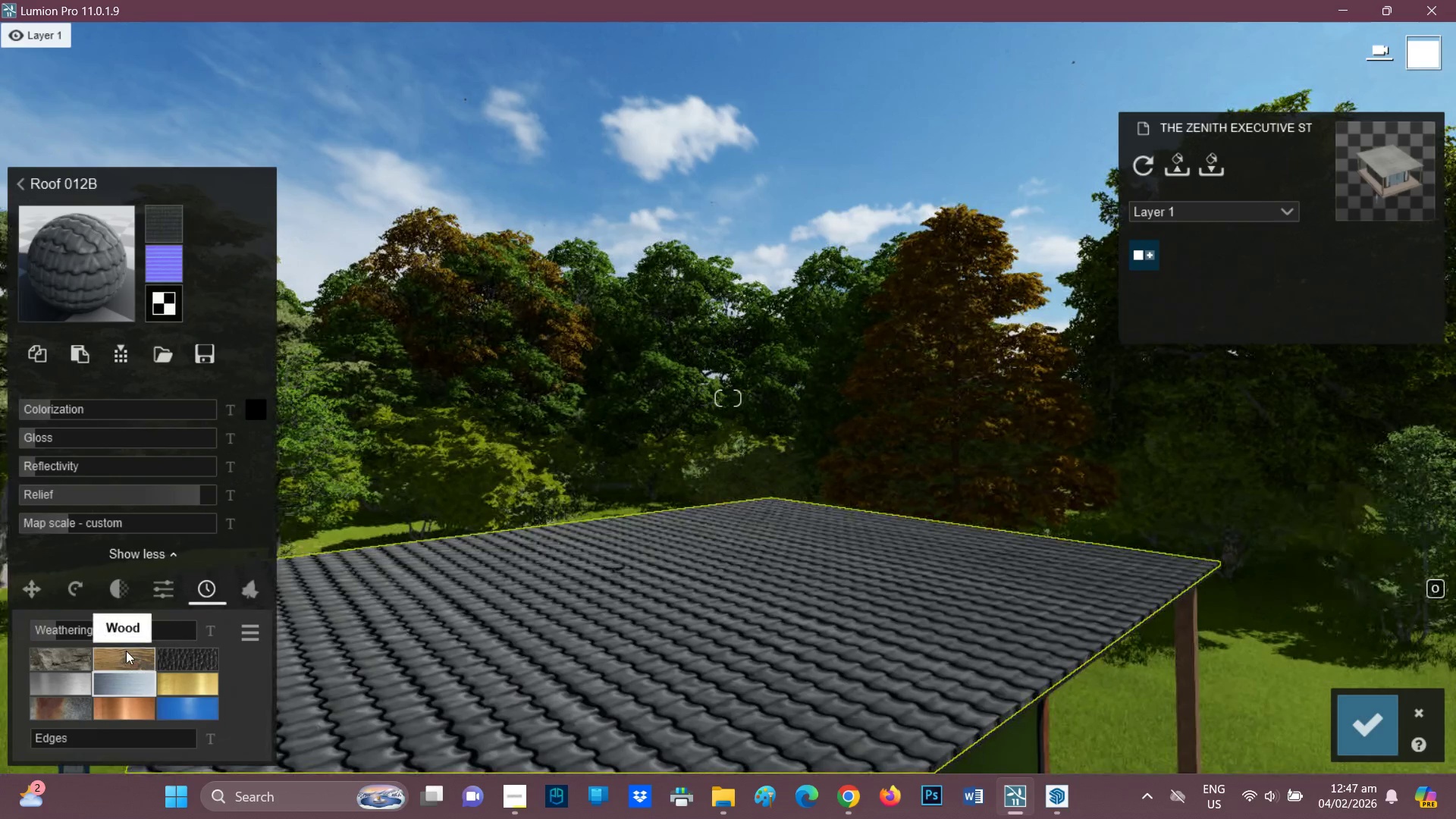 
left_click([133, 626])
 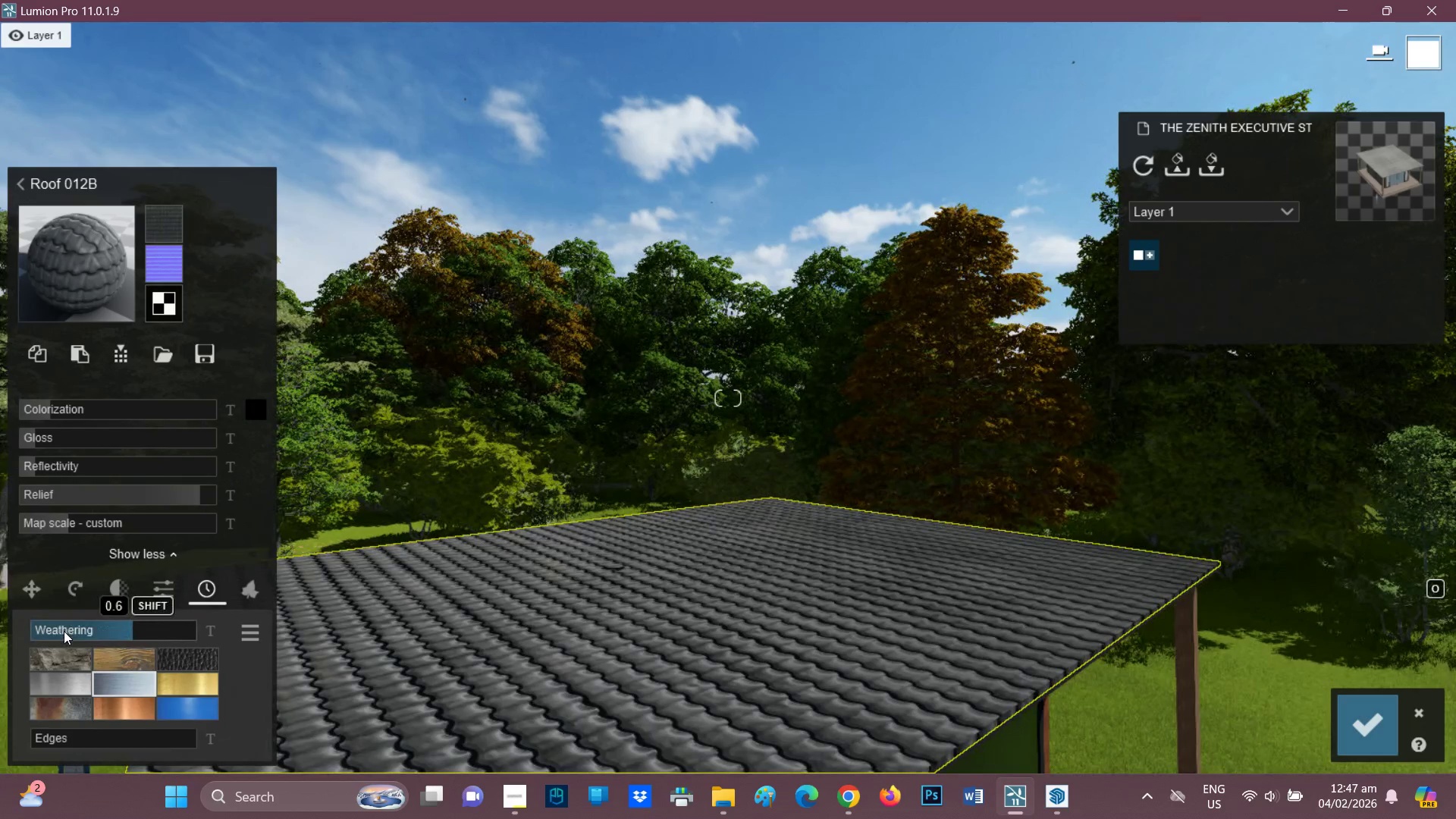 
left_click([65, 631])
 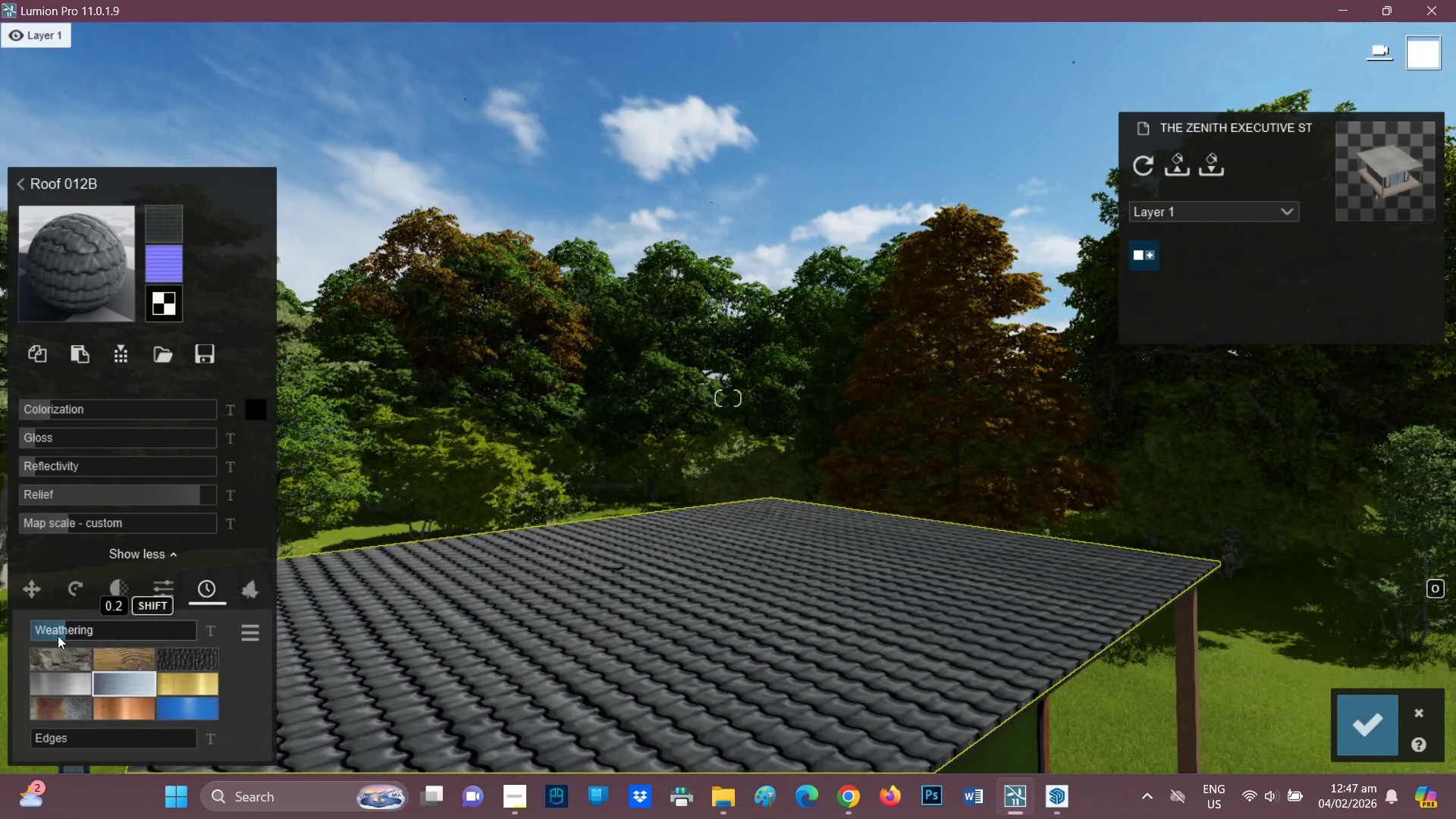 
left_click([58, 635])
 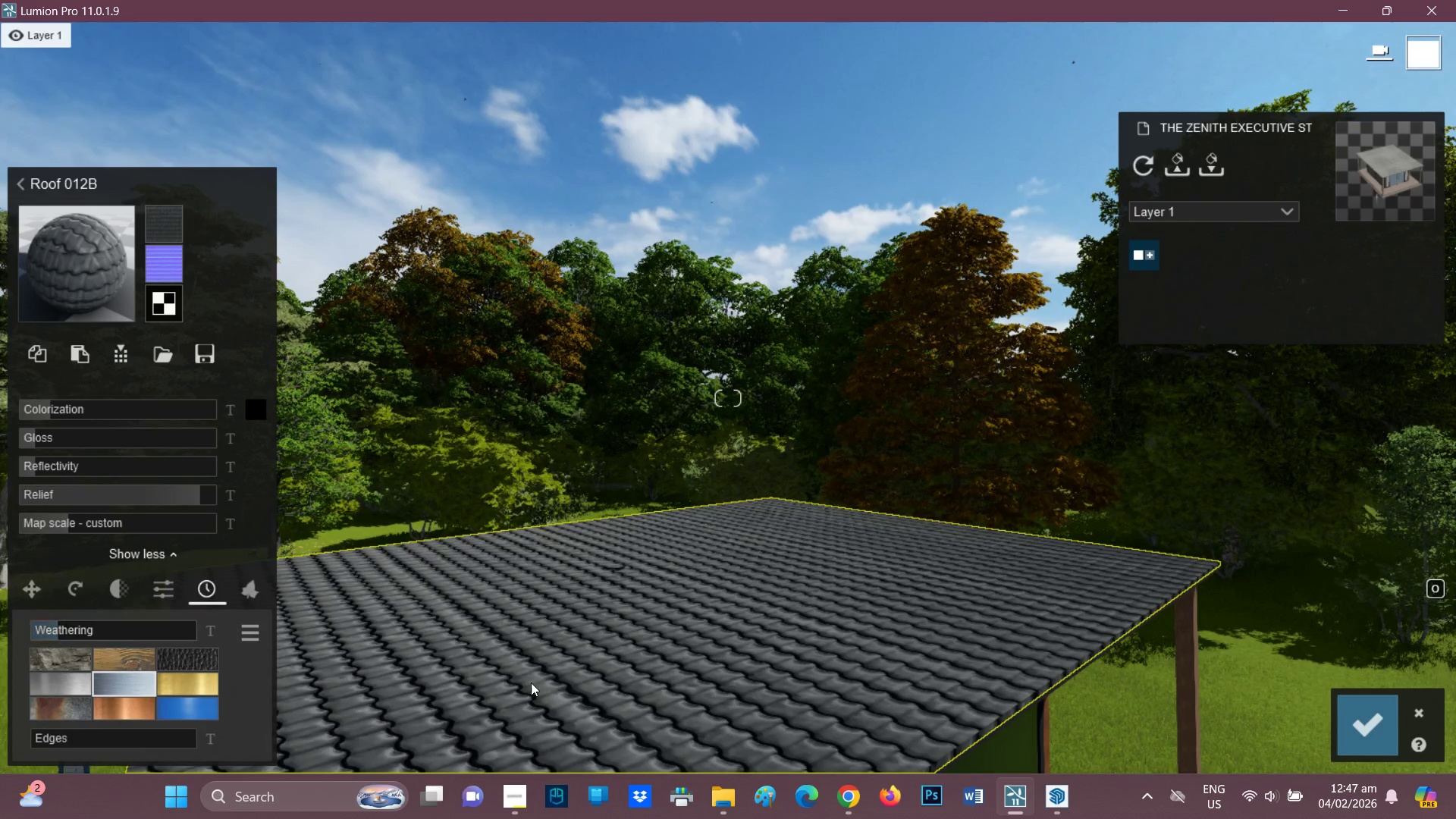 
scroll: coordinate [620, 679], scroll_direction: down, amount: 3.0
 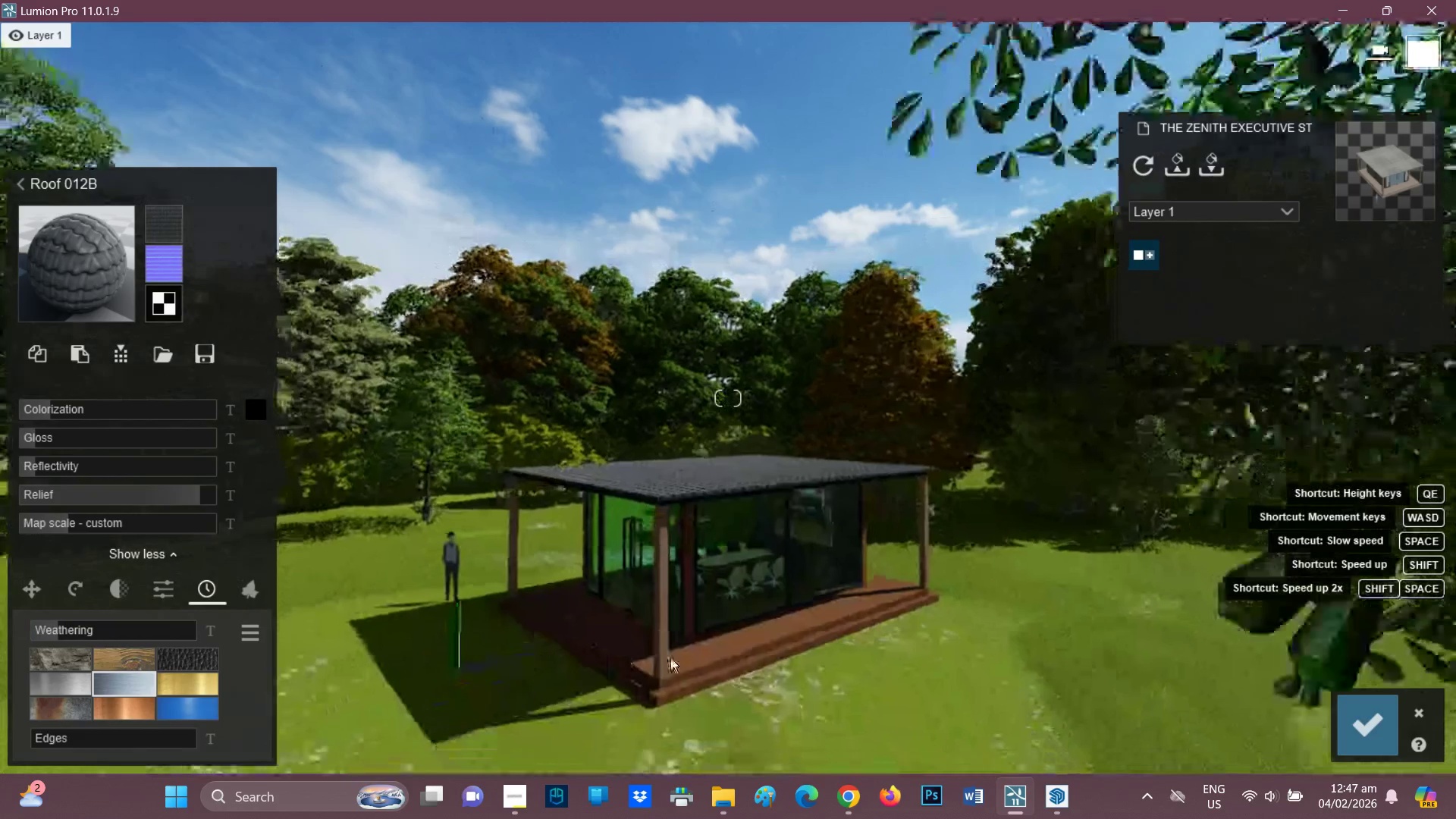 
scroll: coordinate [663, 654], scroll_direction: up, amount: 2.0
 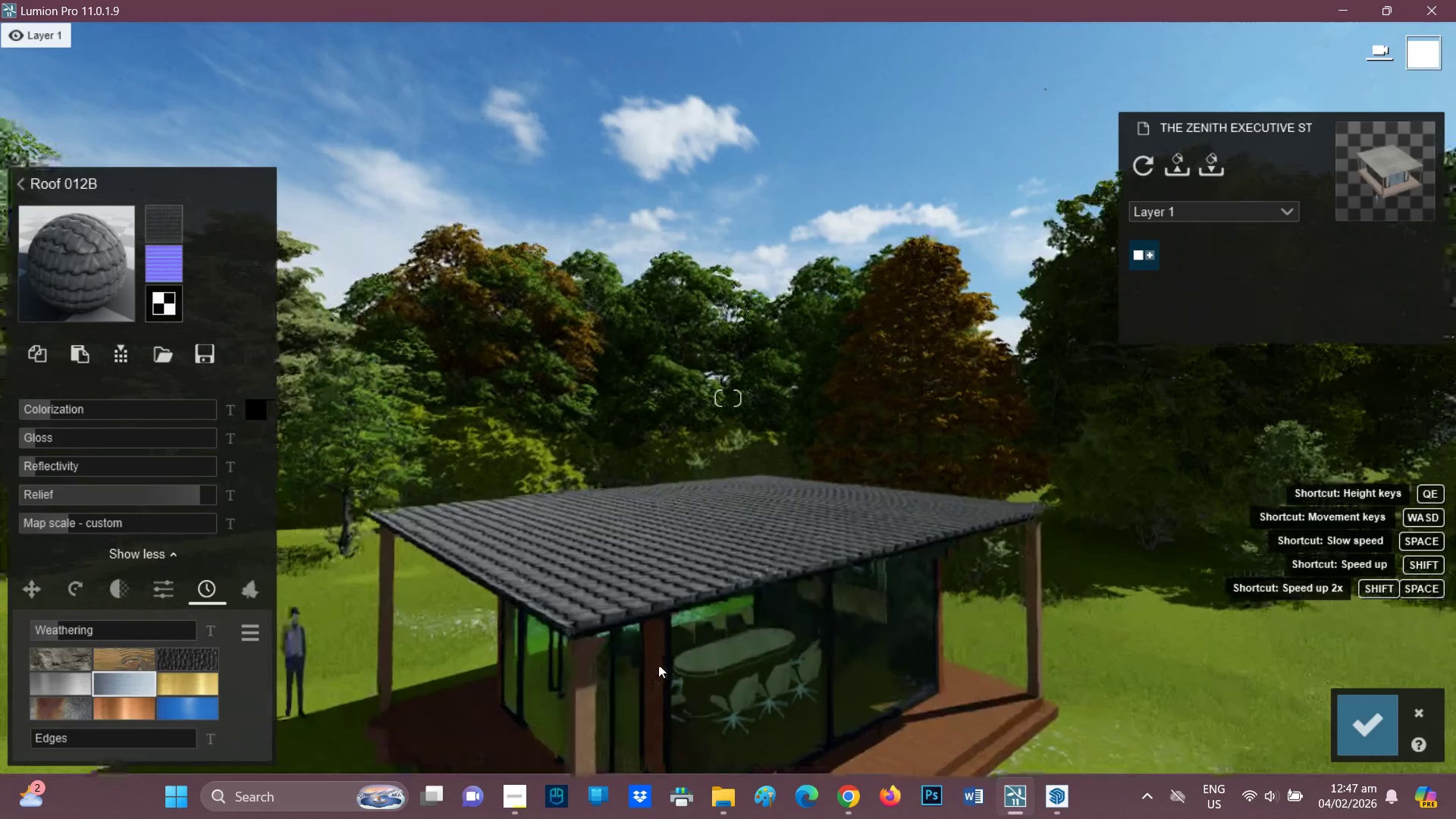 
scroll: coordinate [657, 663], scroll_direction: down, amount: 1.0
 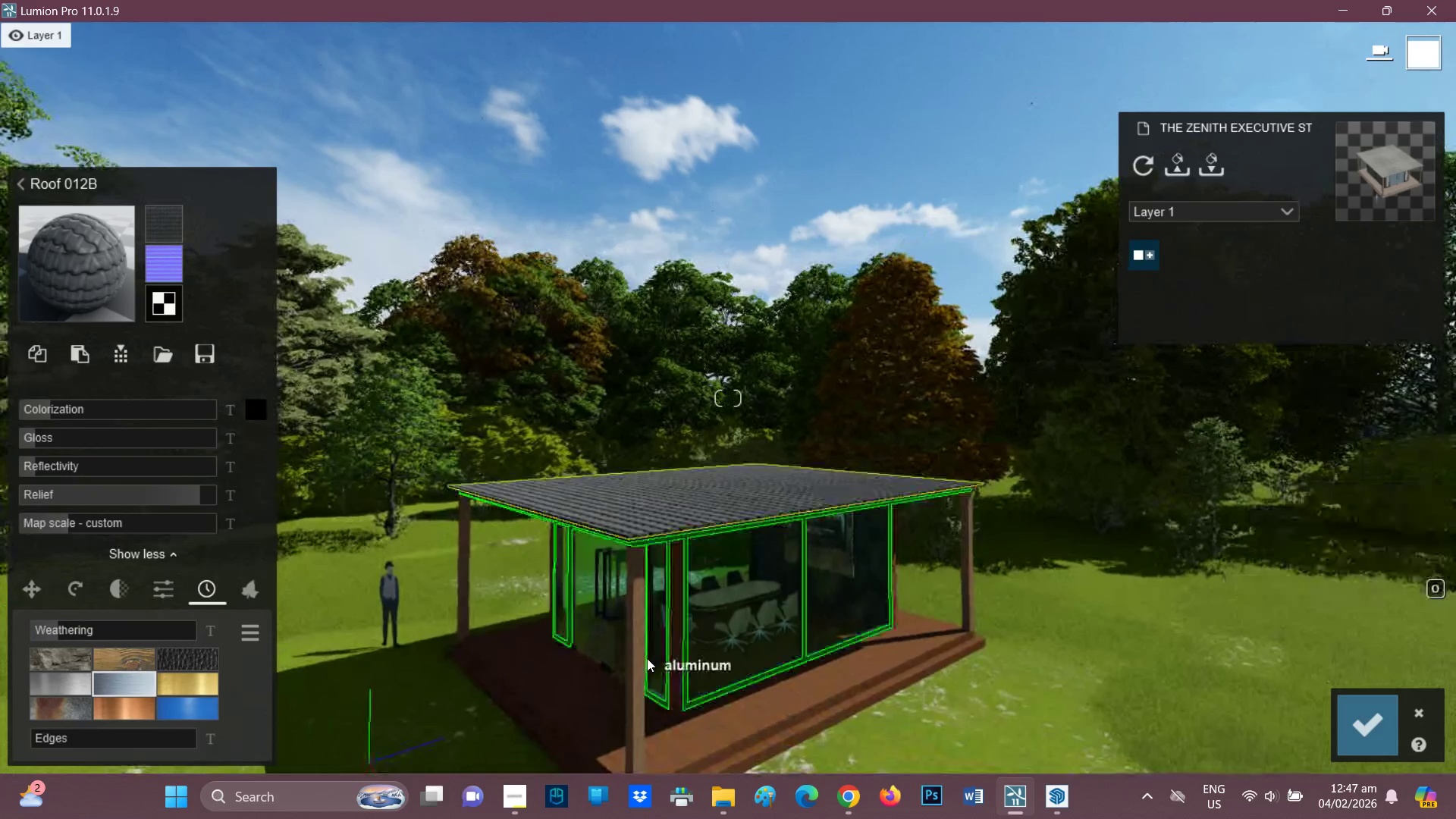 
key(E)
 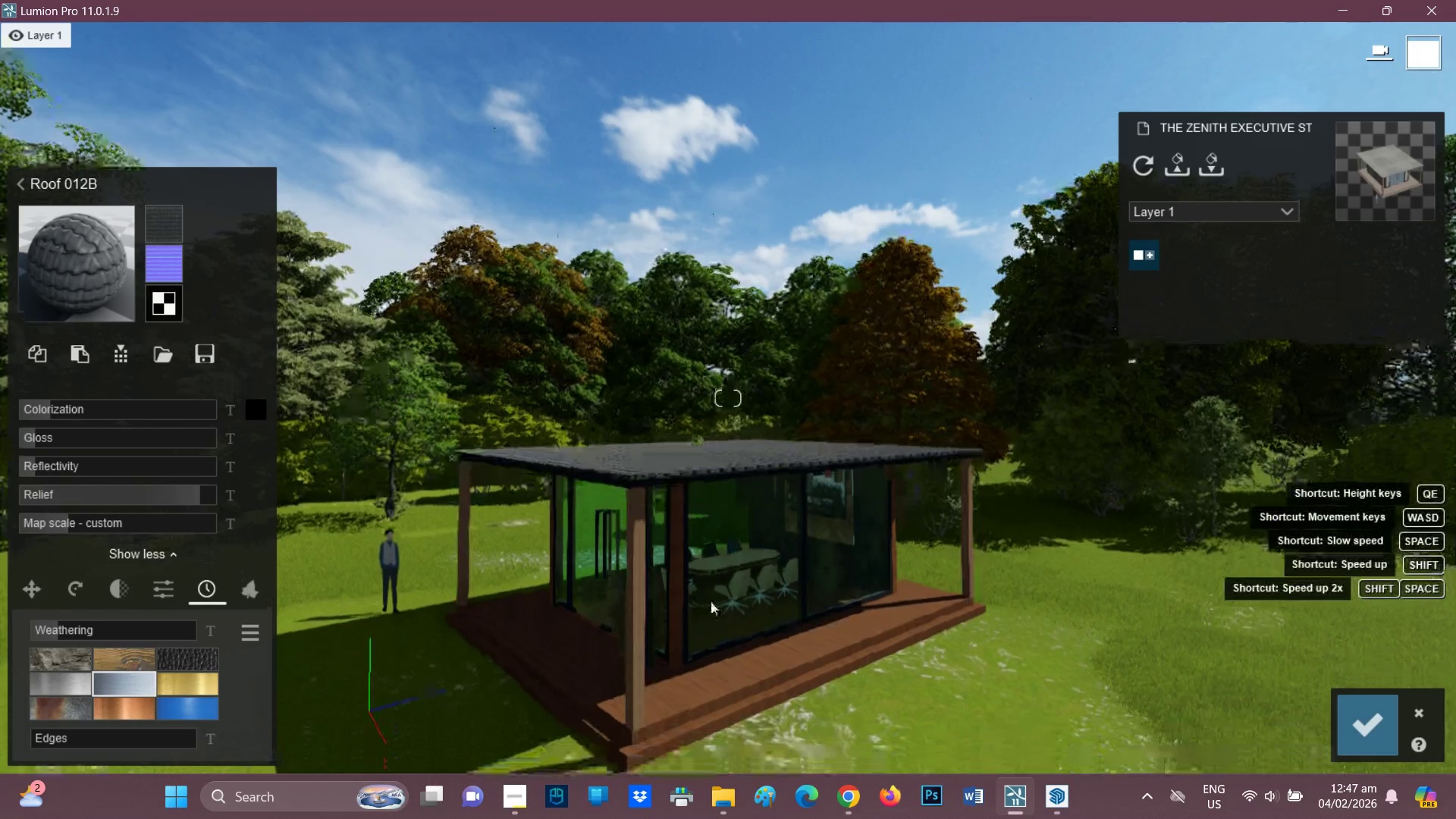 
key(E)
 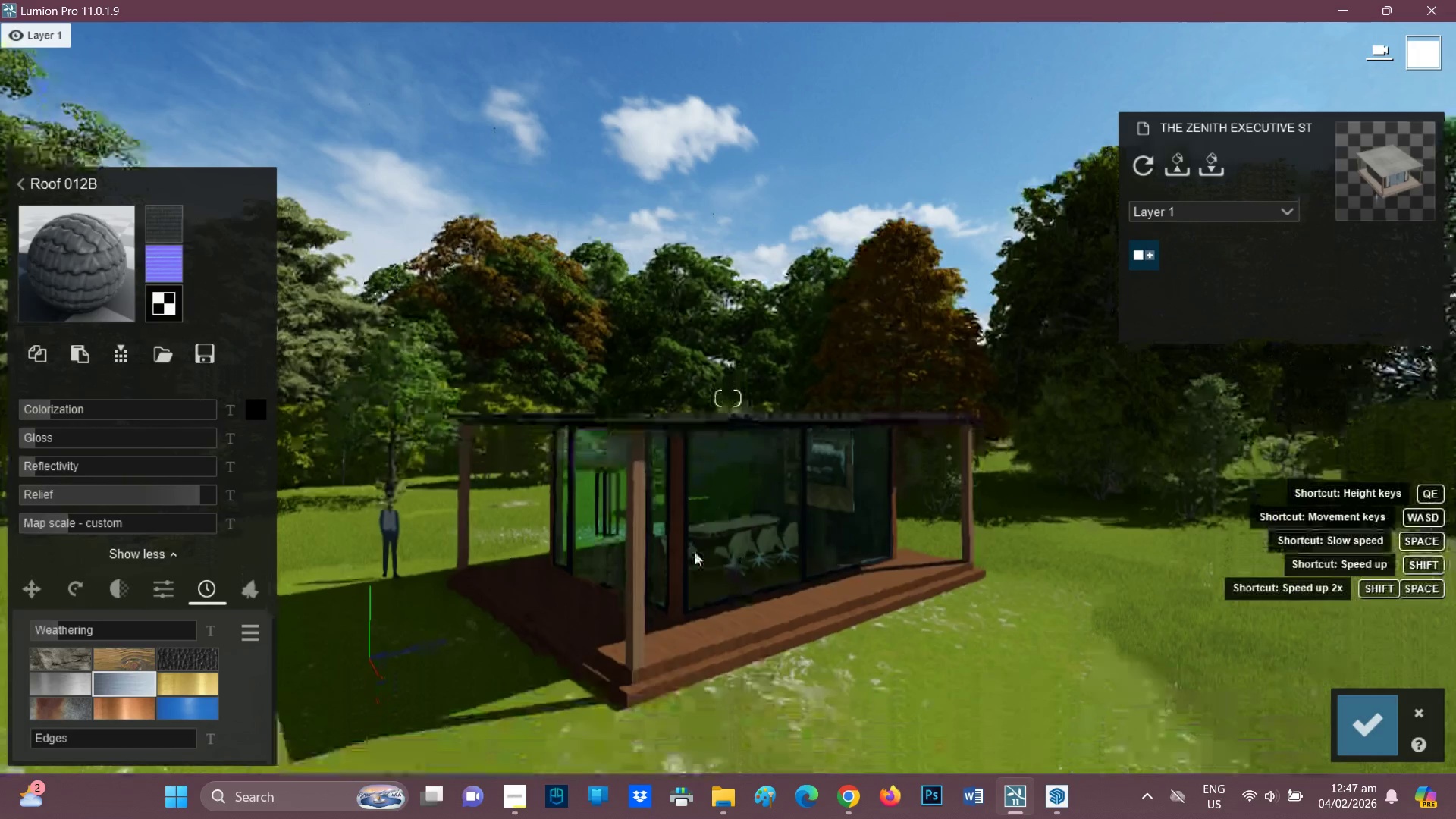 
scroll: coordinate [689, 550], scroll_direction: up, amount: 1.0
 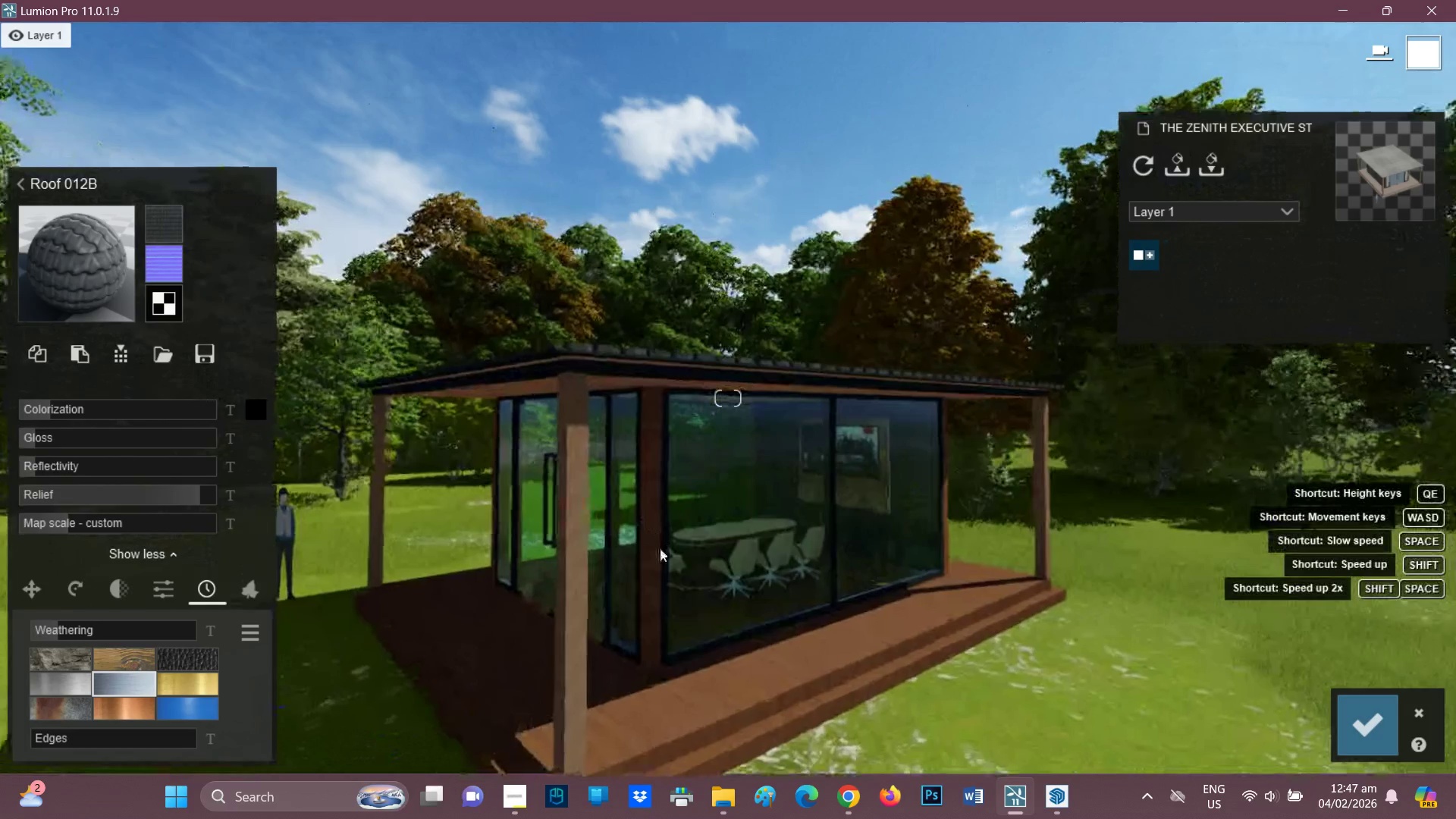 
type(EE)
 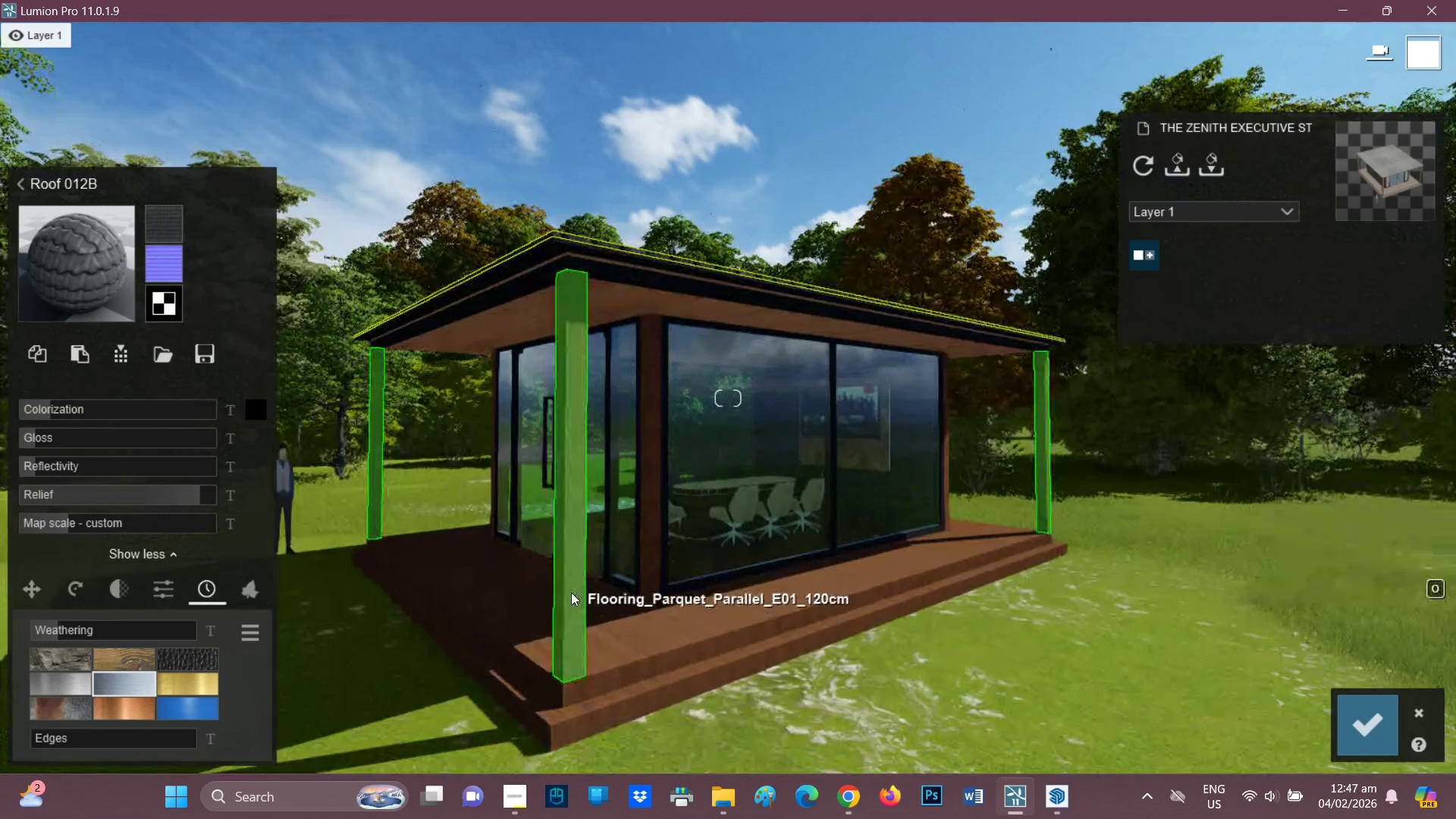 
left_click([1350, 718])
 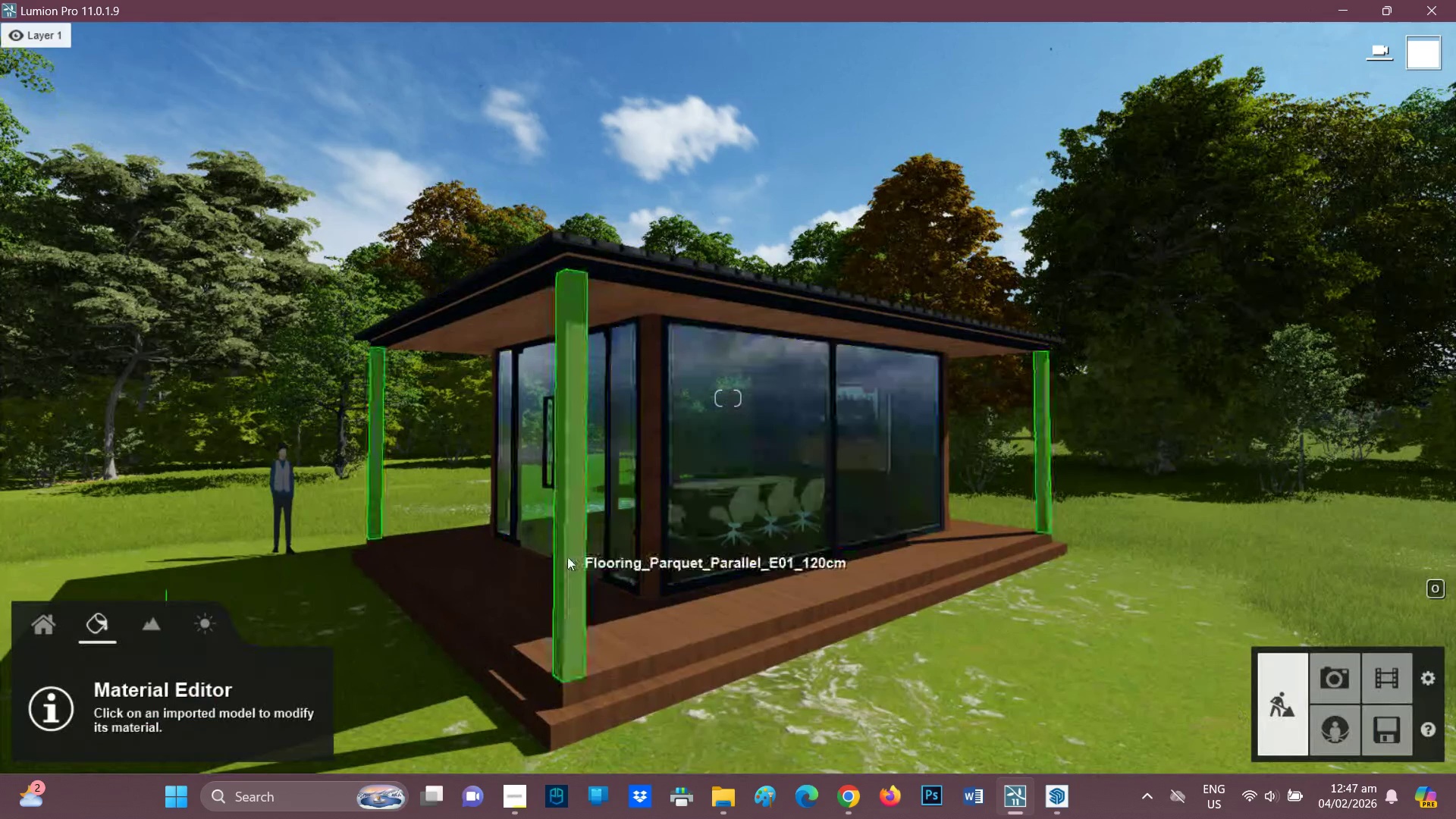 
left_click([565, 559])
 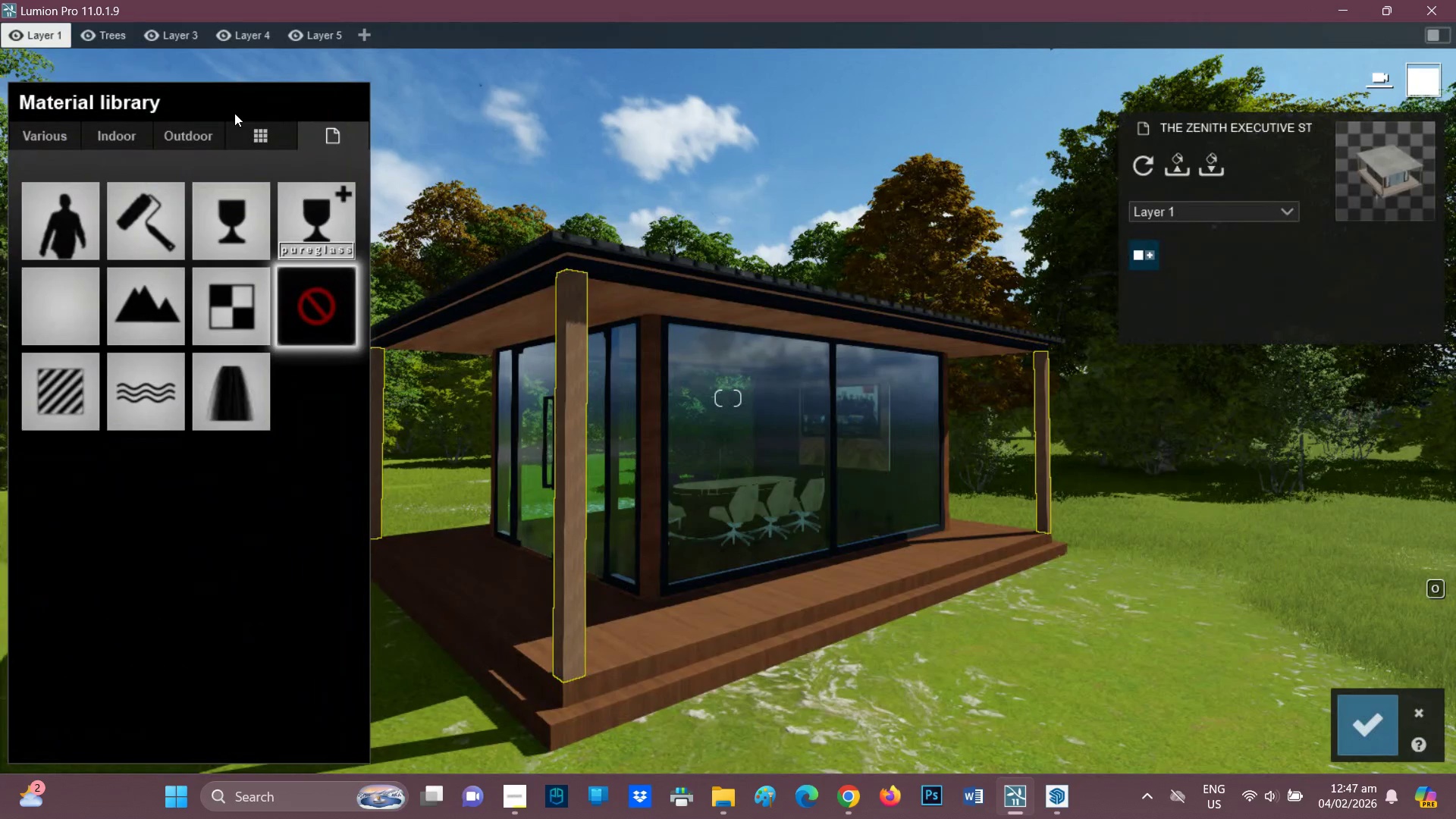 
left_click_drag(start_coordinate=[199, 143], to_coordinate=[195, 143])
 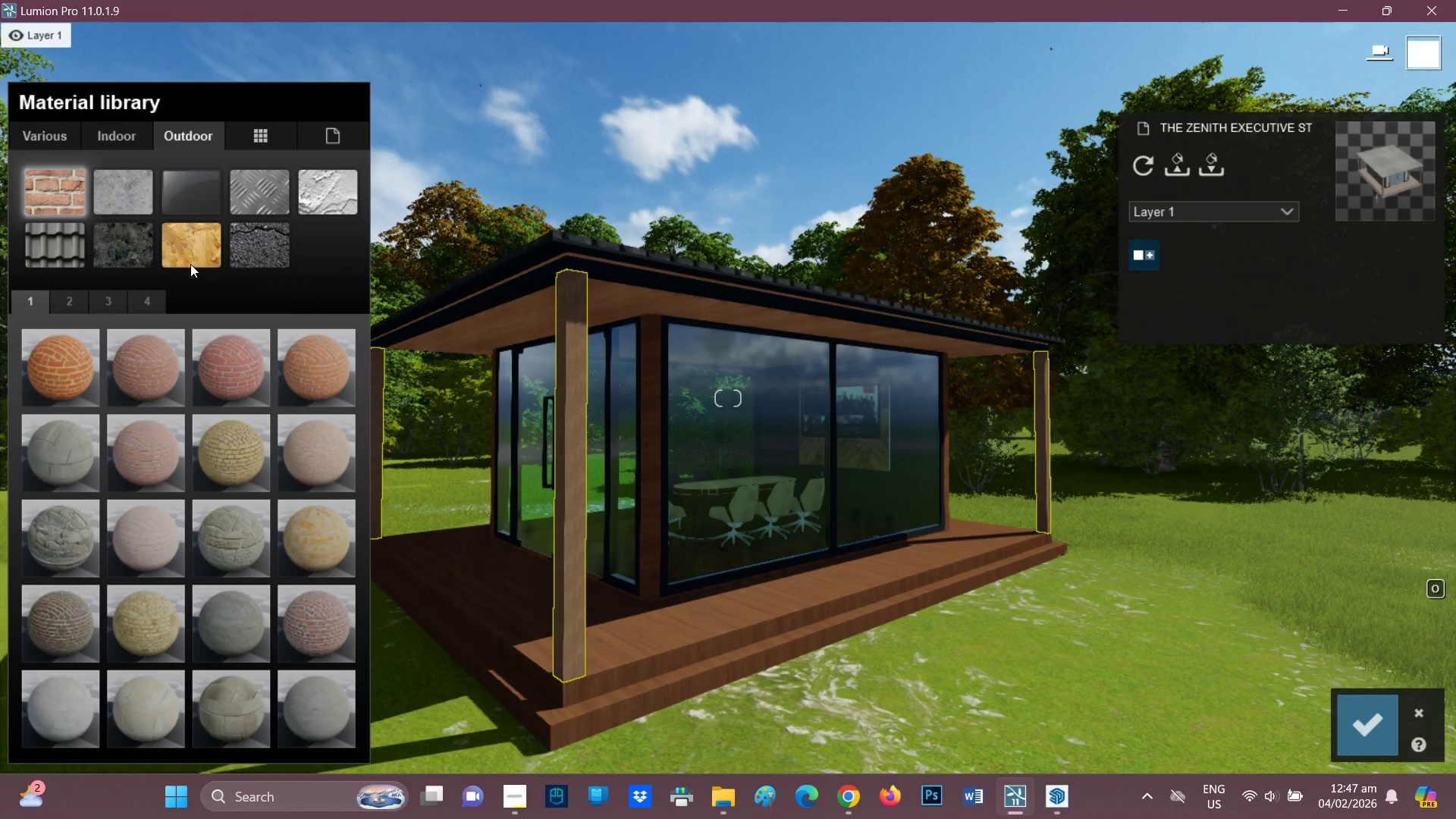 
left_click([191, 259])
 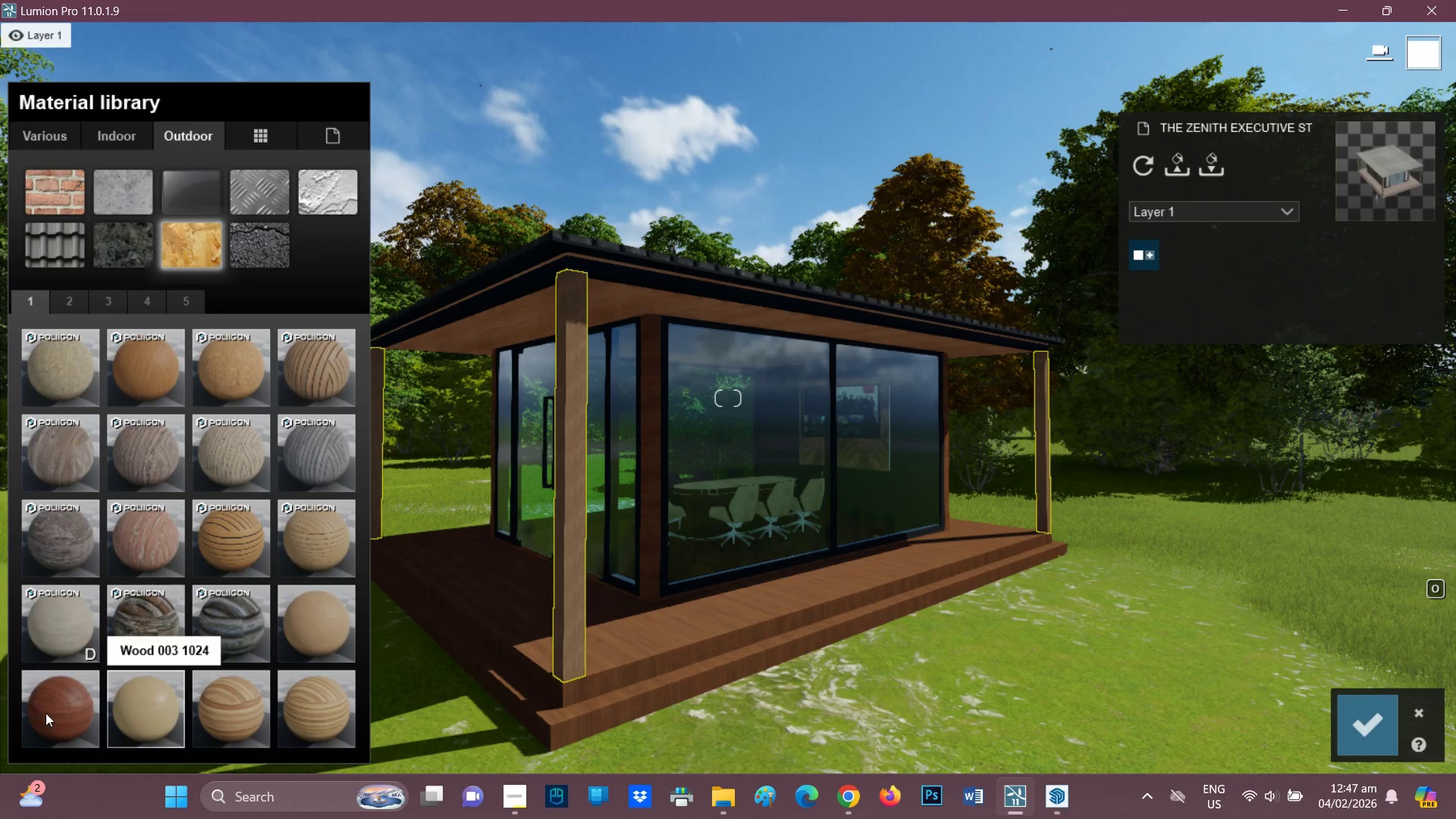 
left_click([171, 708])
 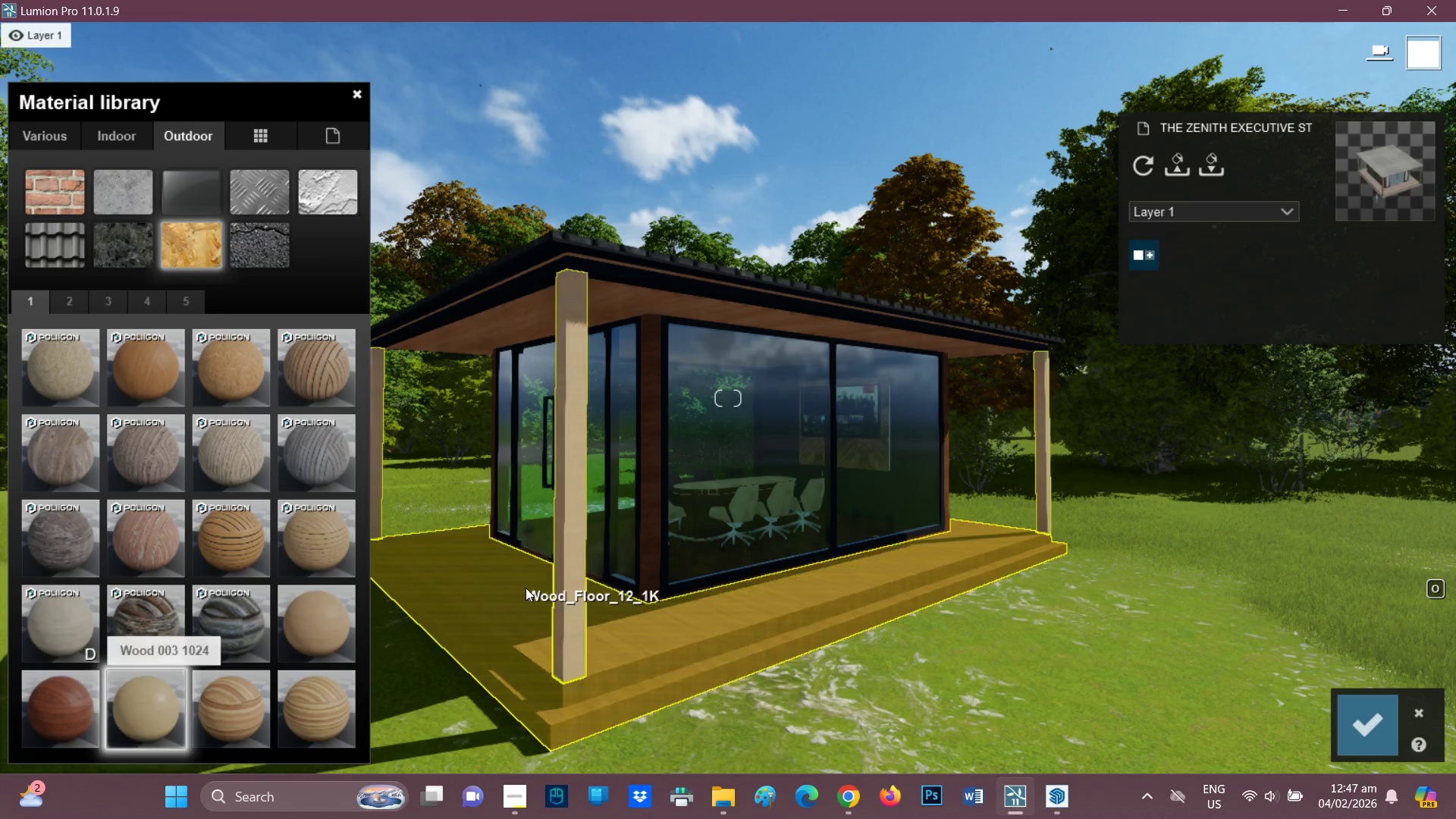 
scroll: coordinate [550, 597], scroll_direction: up, amount: 2.0
 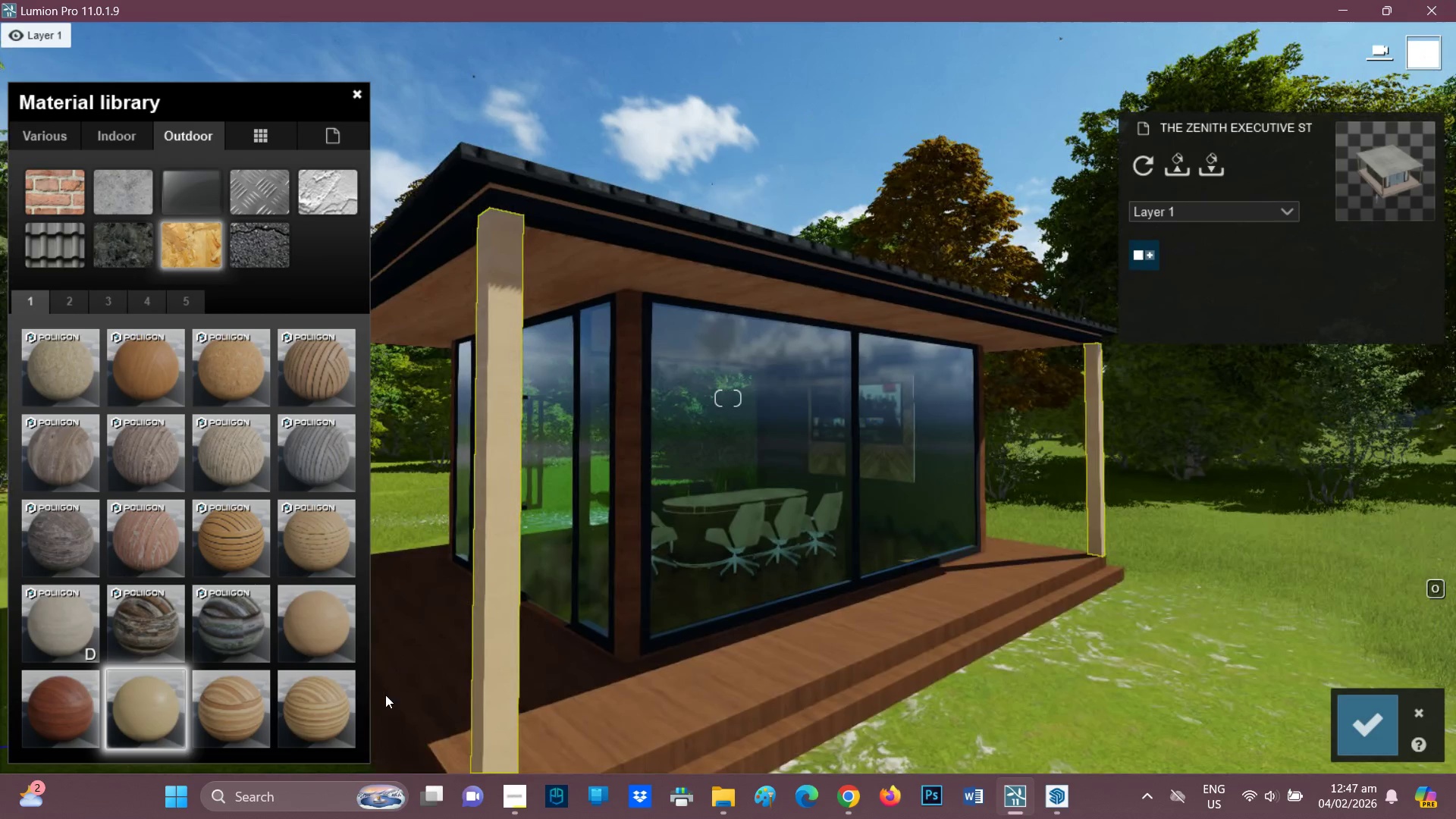 
left_click([303, 625])
 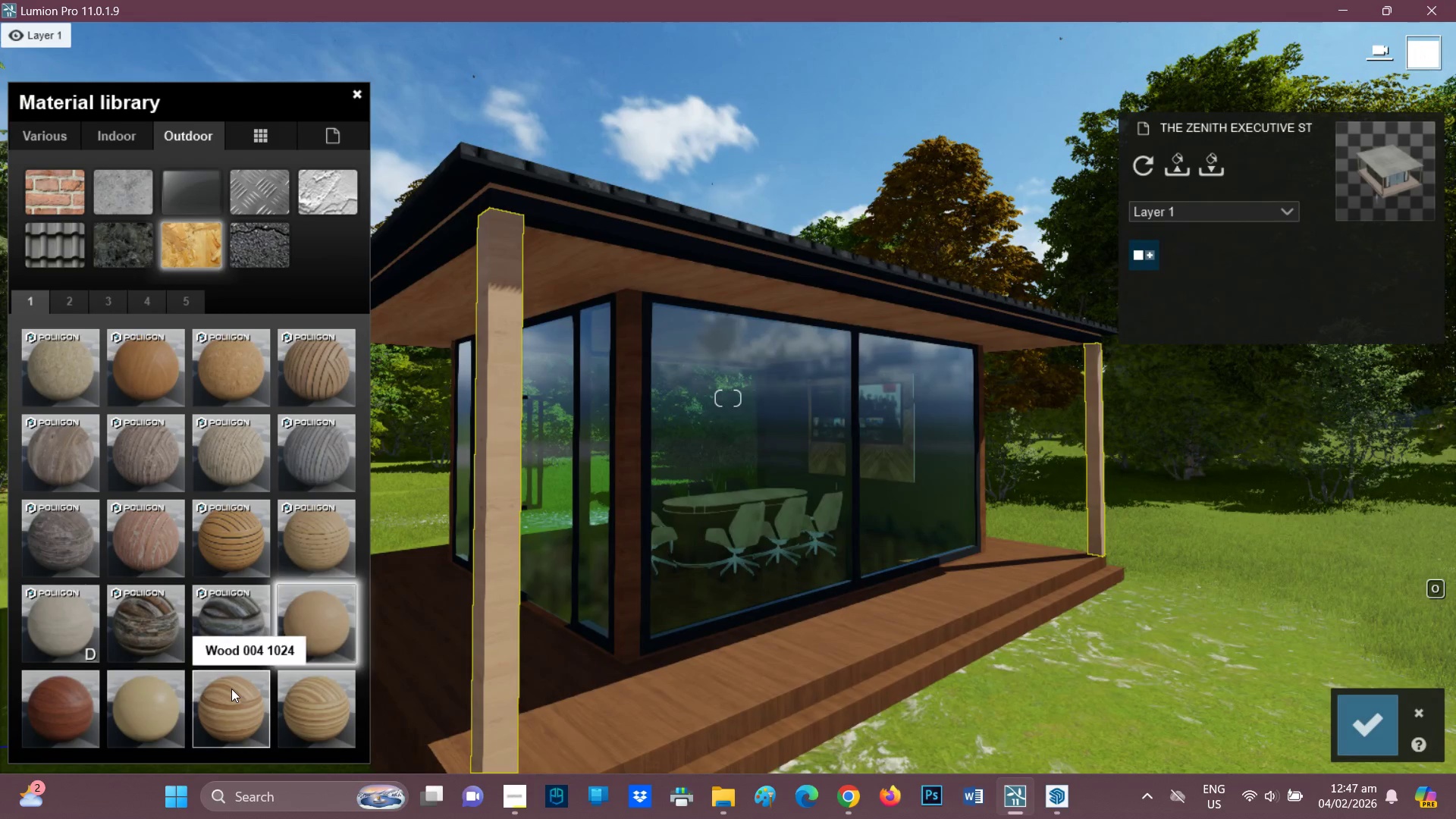 
left_click([235, 690])
 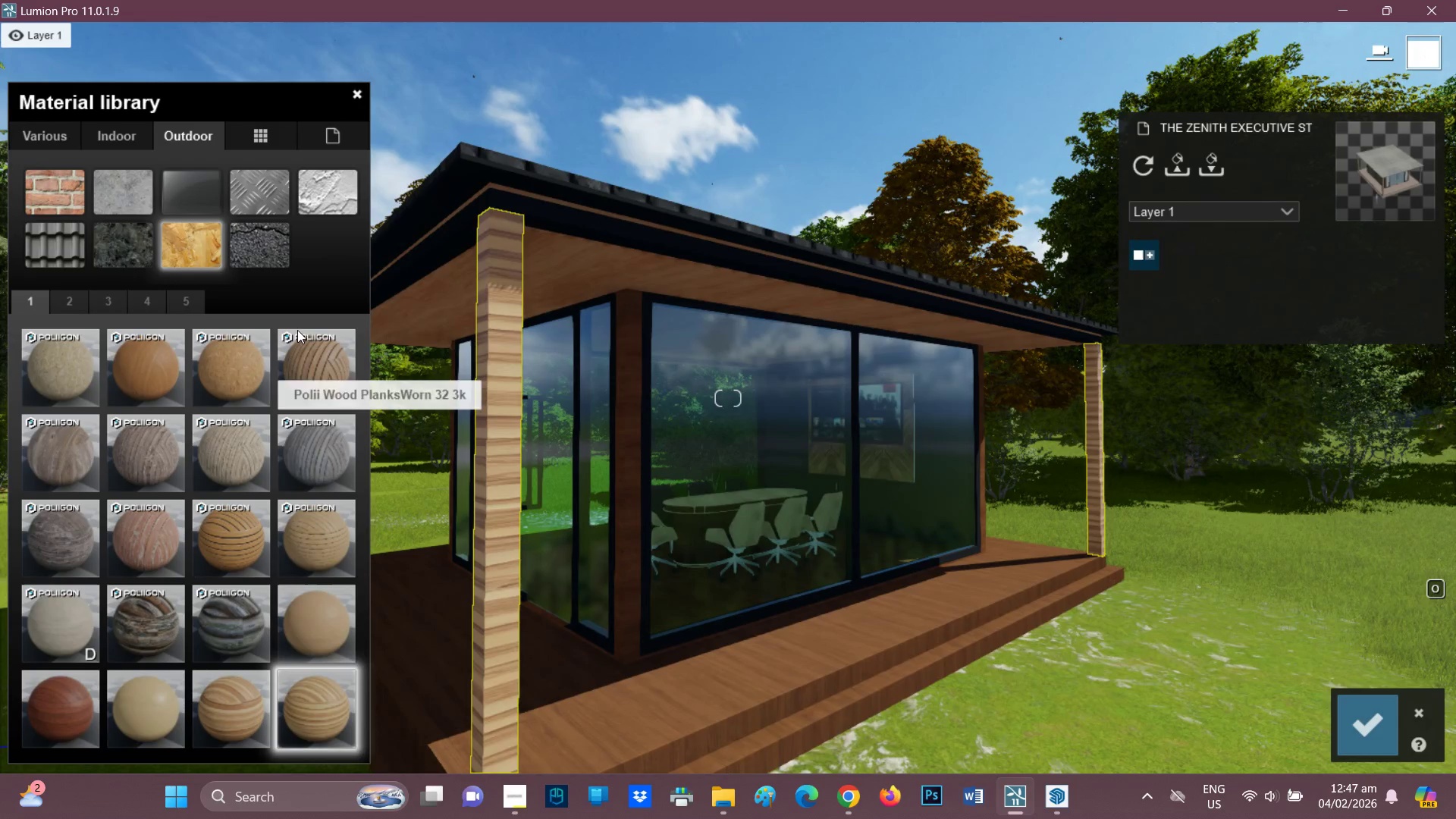 
left_click([215, 372])
 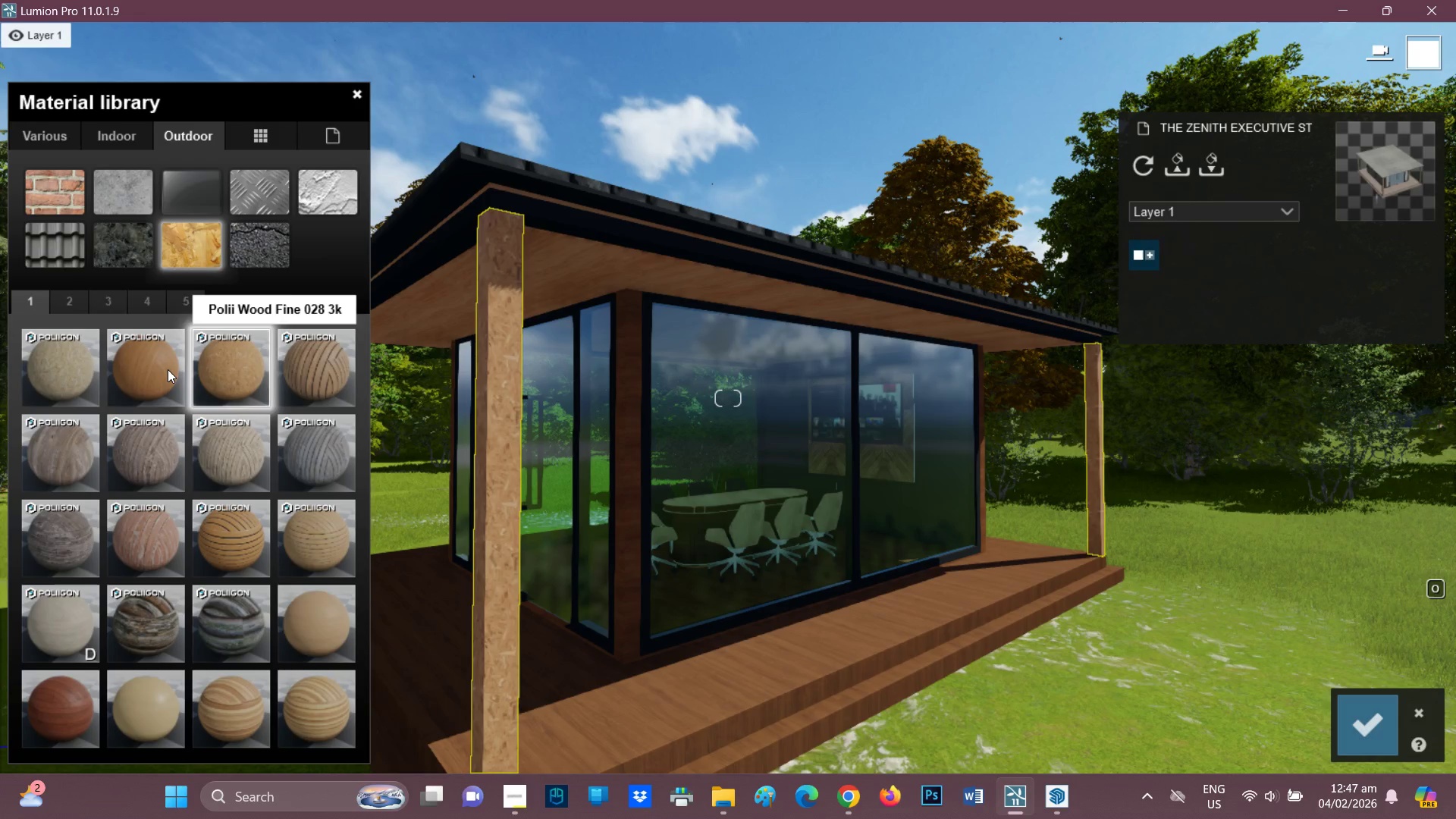 
left_click([168, 369])
 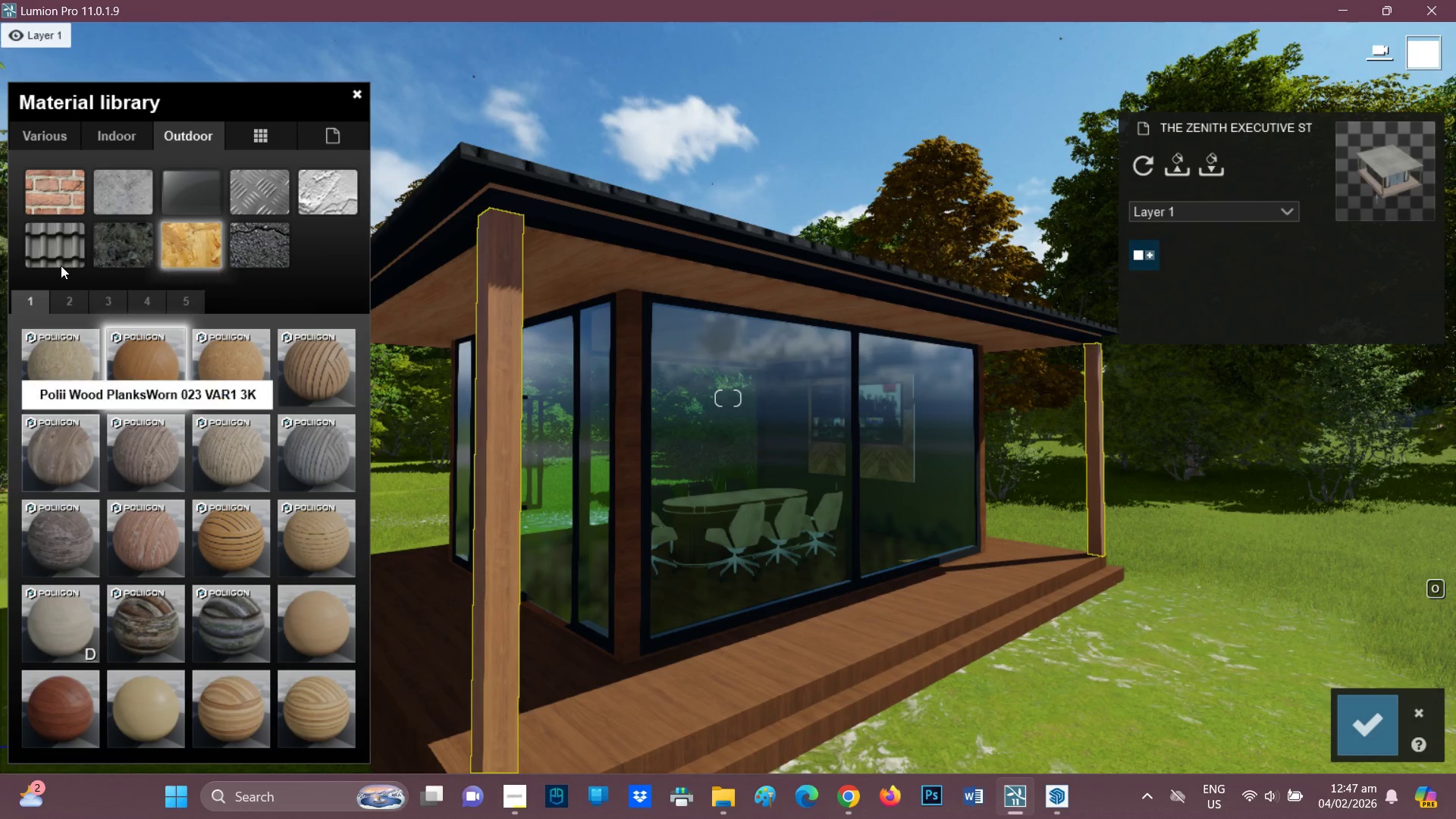 
double_click([154, 389])
 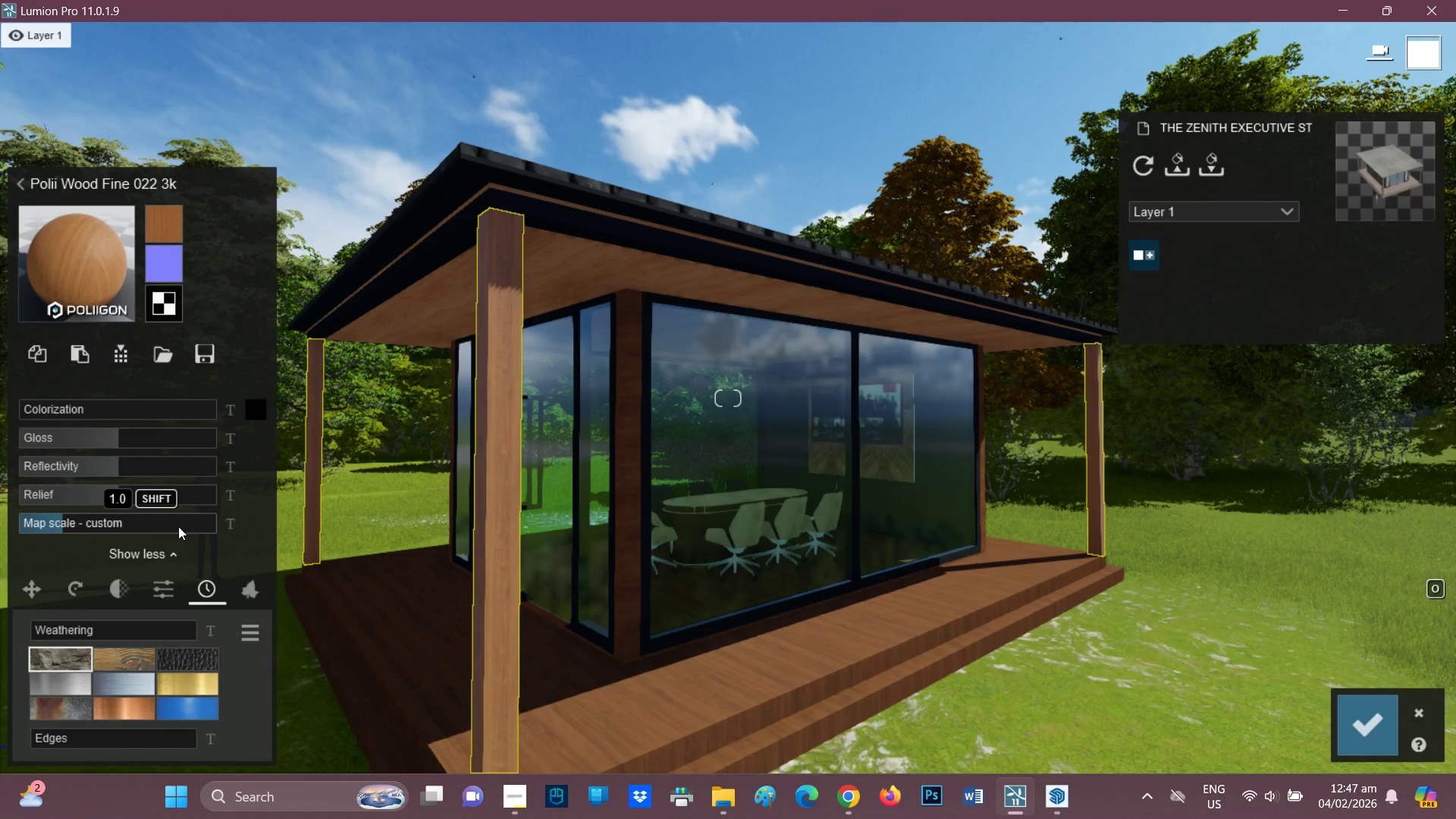 
left_click([185, 504])
 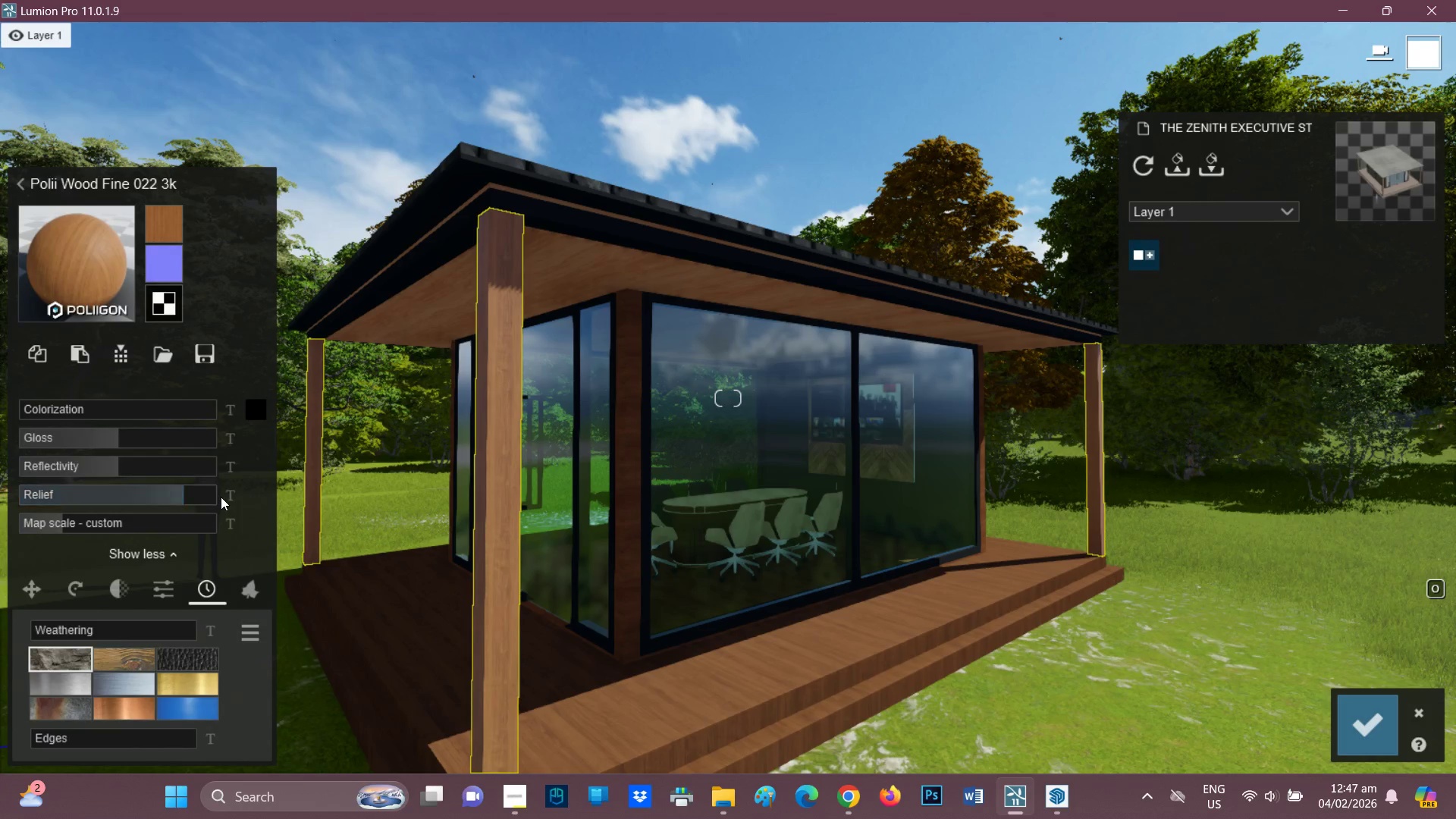 
left_click([221, 497])
 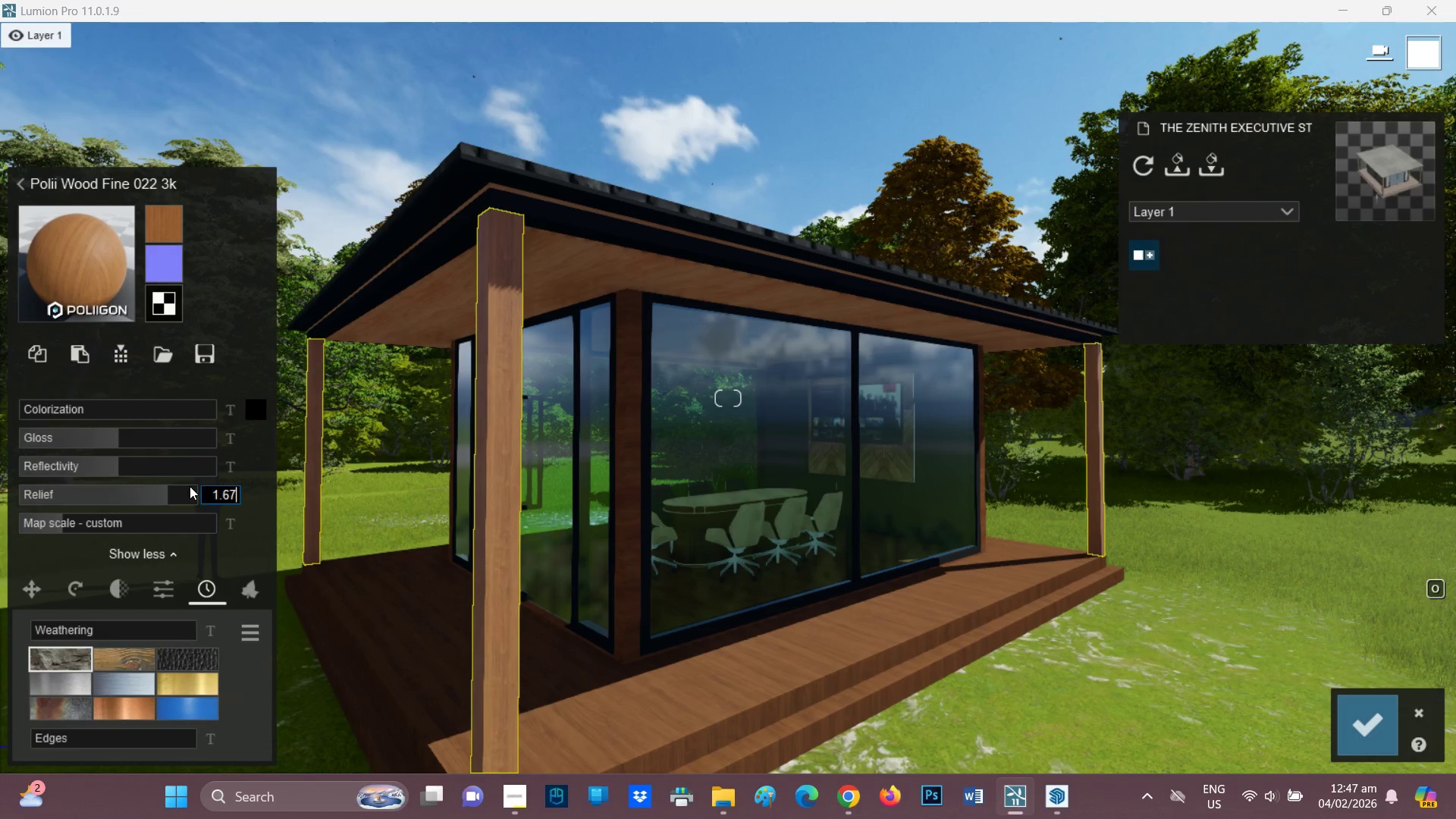 
left_click([198, 499])
 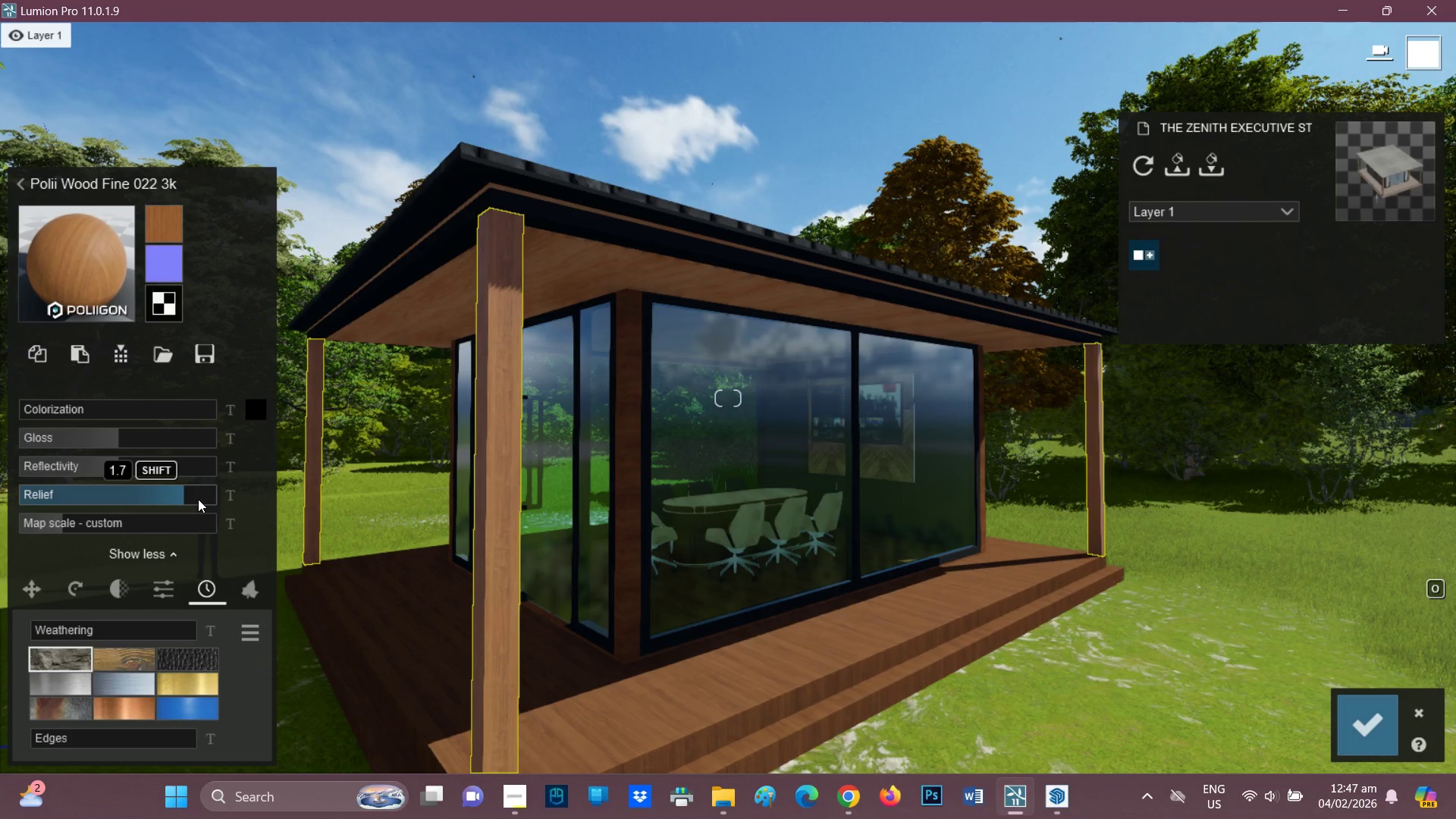 
left_click_drag(start_coordinate=[198, 499], to_coordinate=[246, 492])
 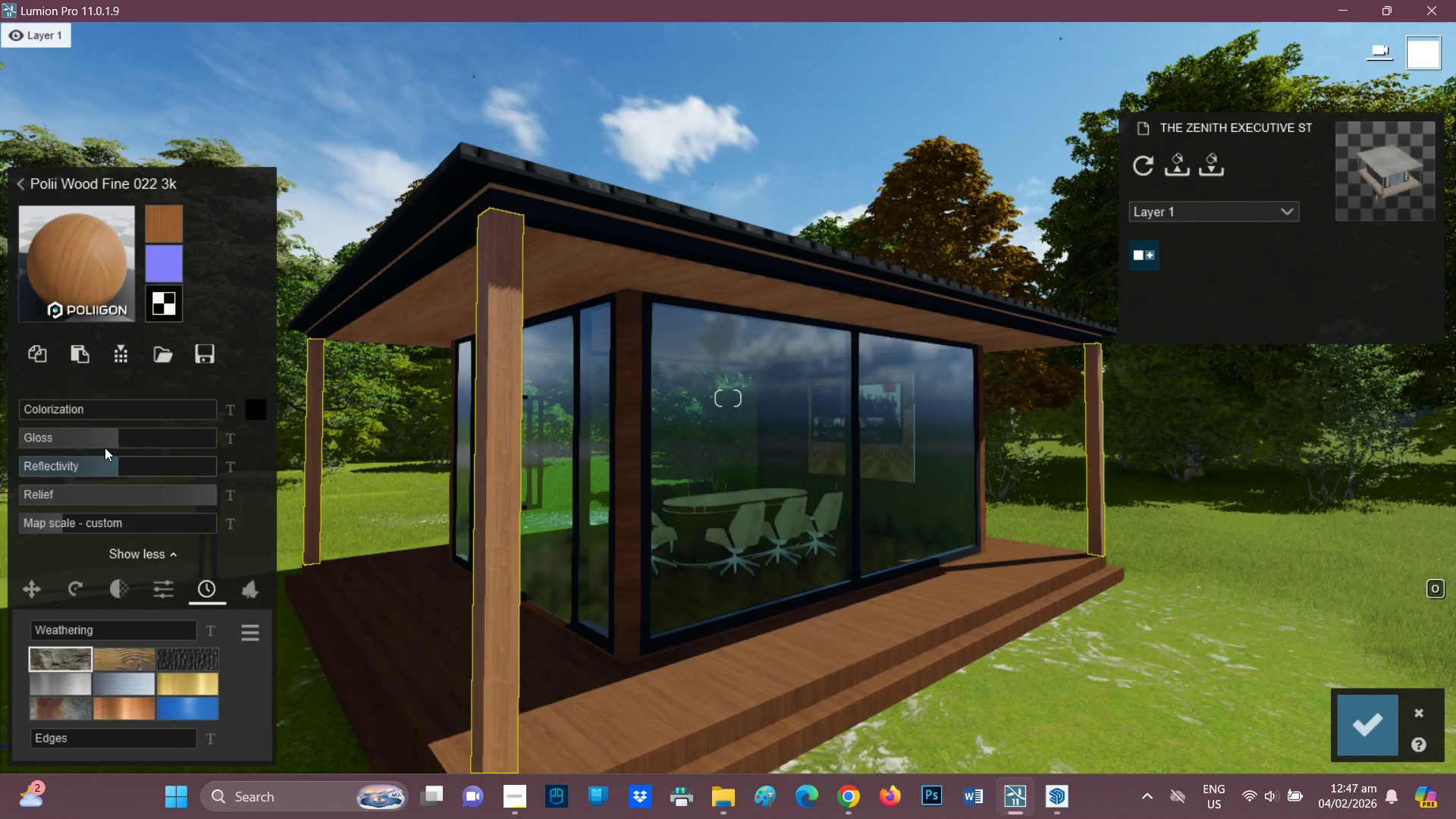 
left_click_drag(start_coordinate=[101, 470], to_coordinate=[93, 472])
 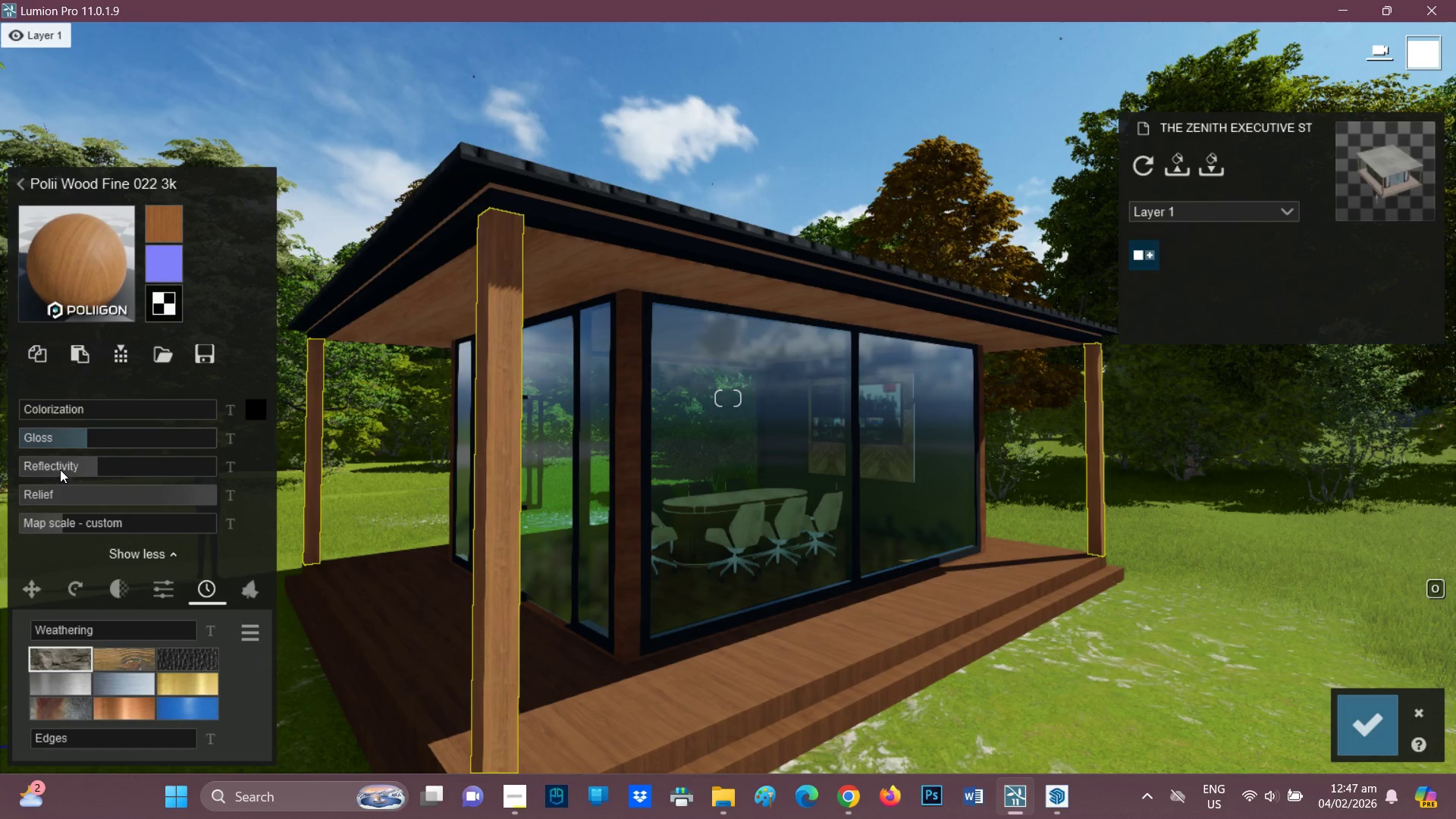 
left_click([68, 466])
 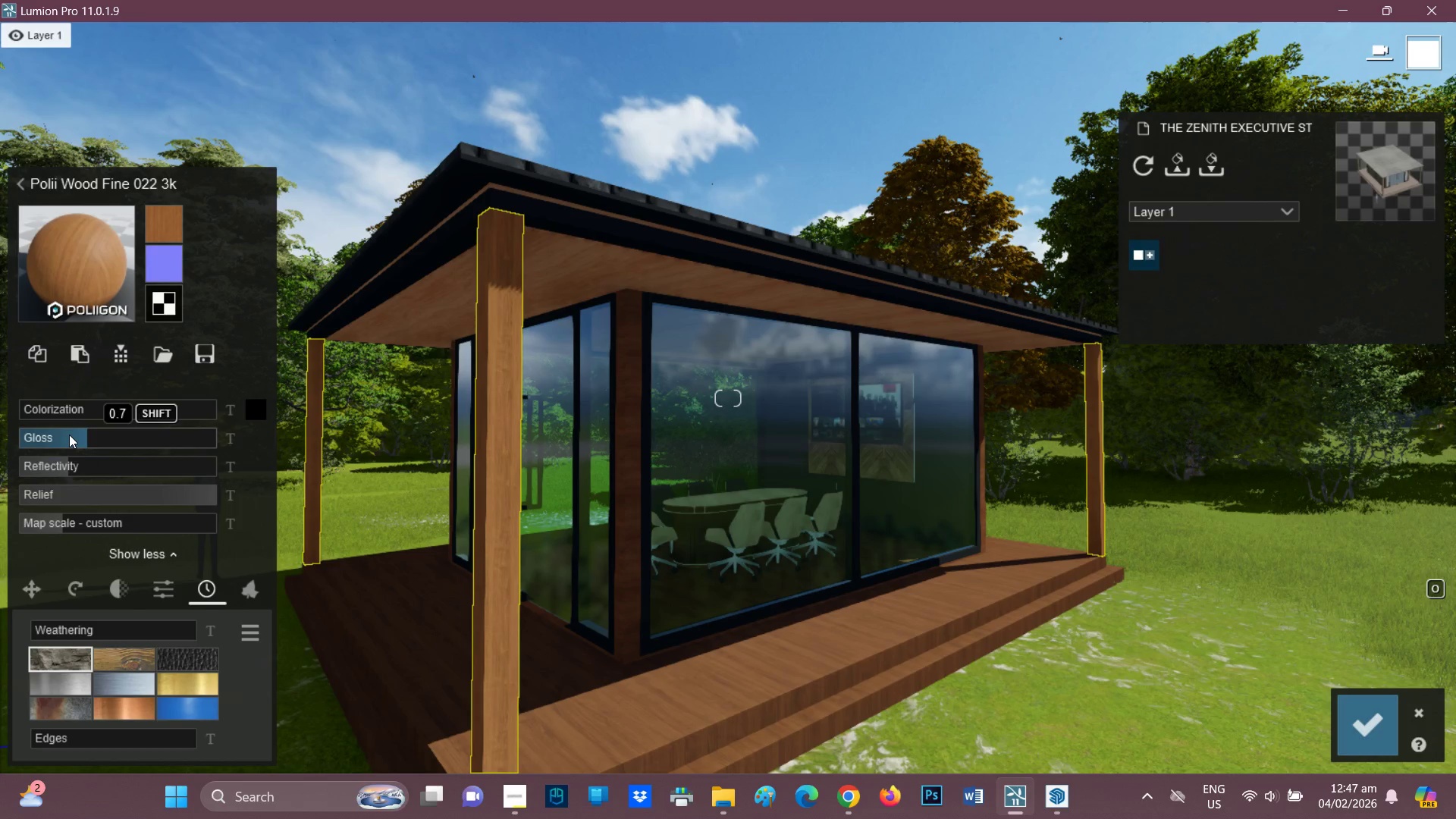 
left_click([69, 435])
 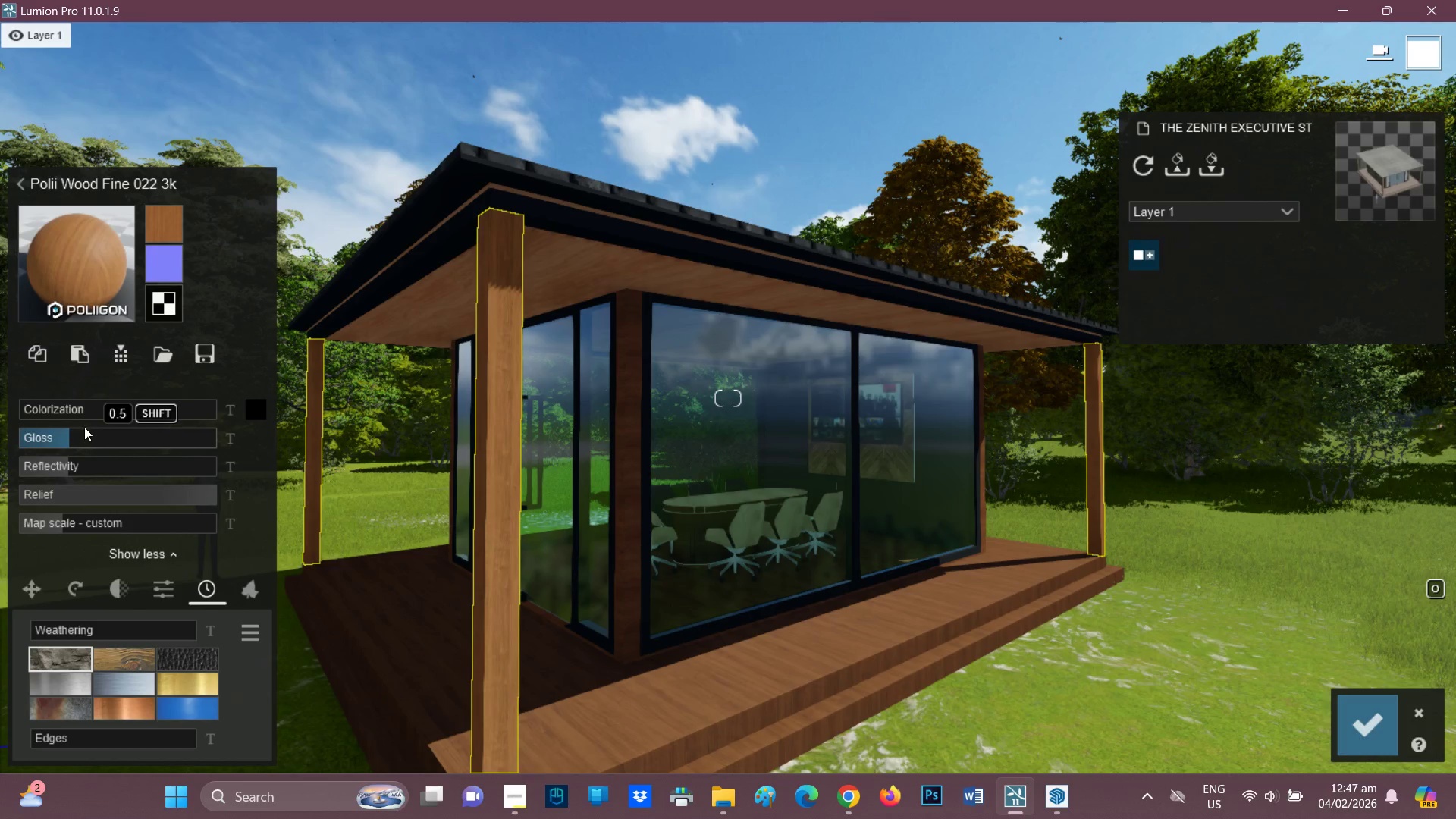 
wait(5.45)
 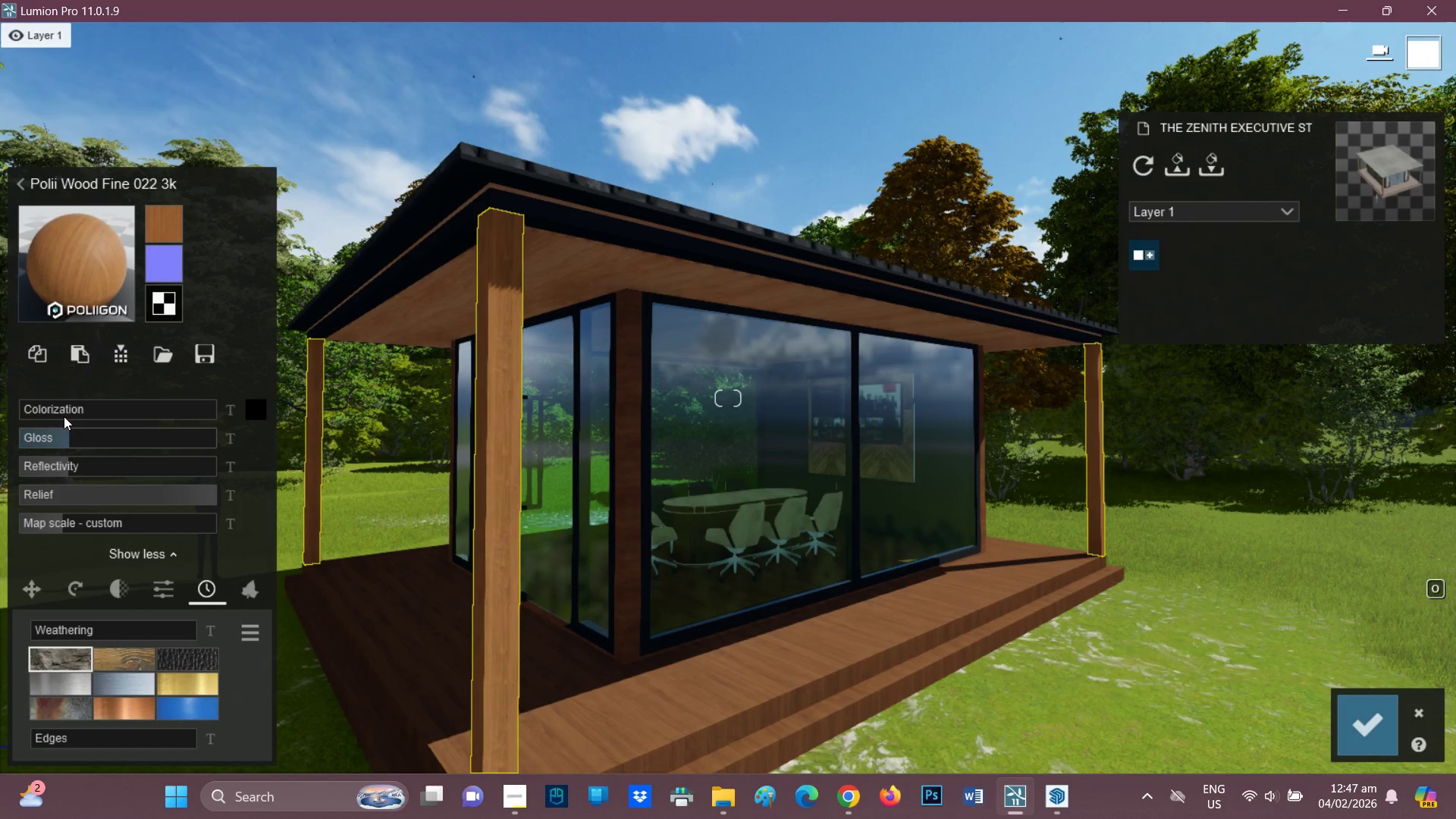 
left_click([31, 405])
 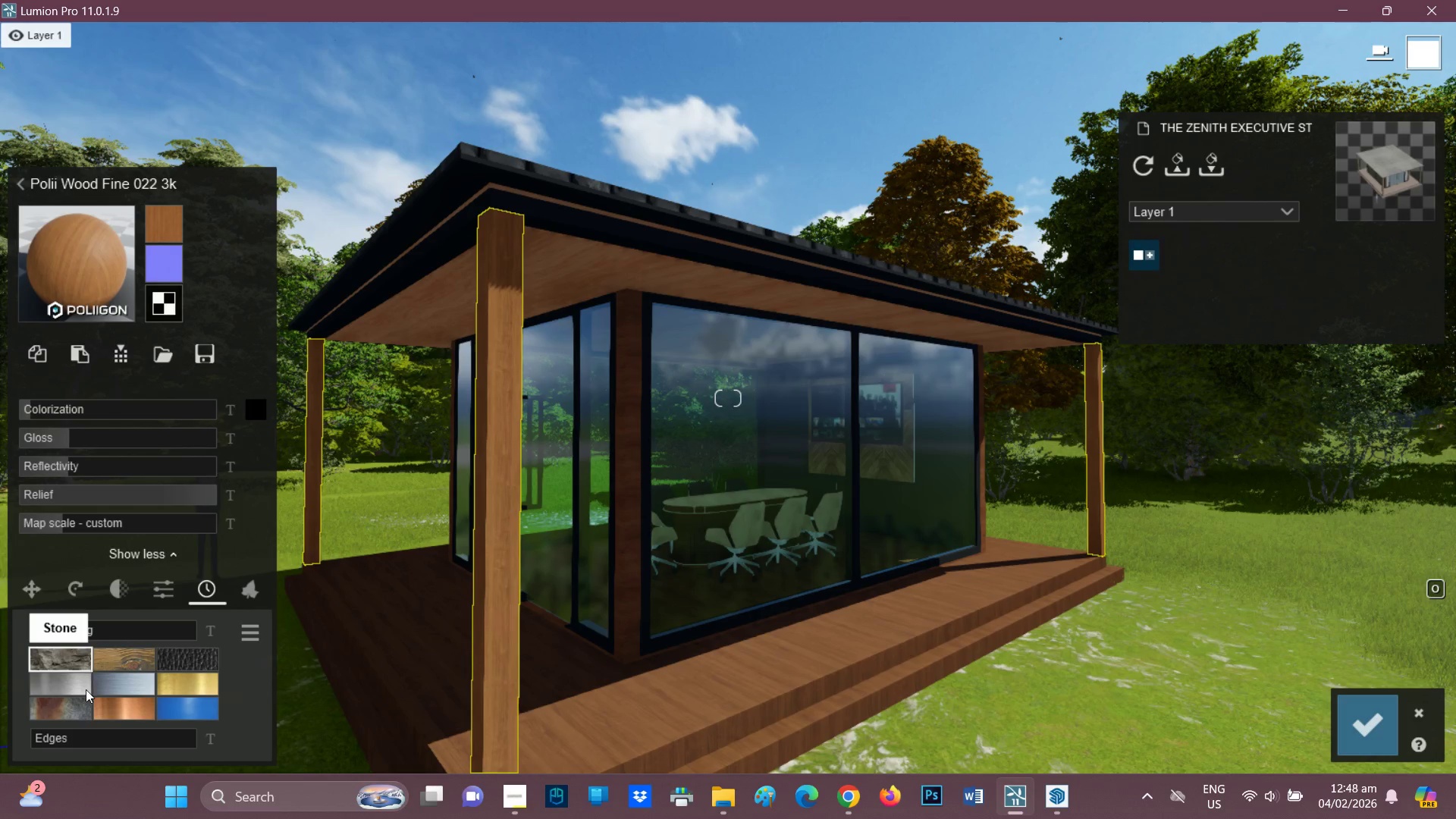 
wait(5.22)
 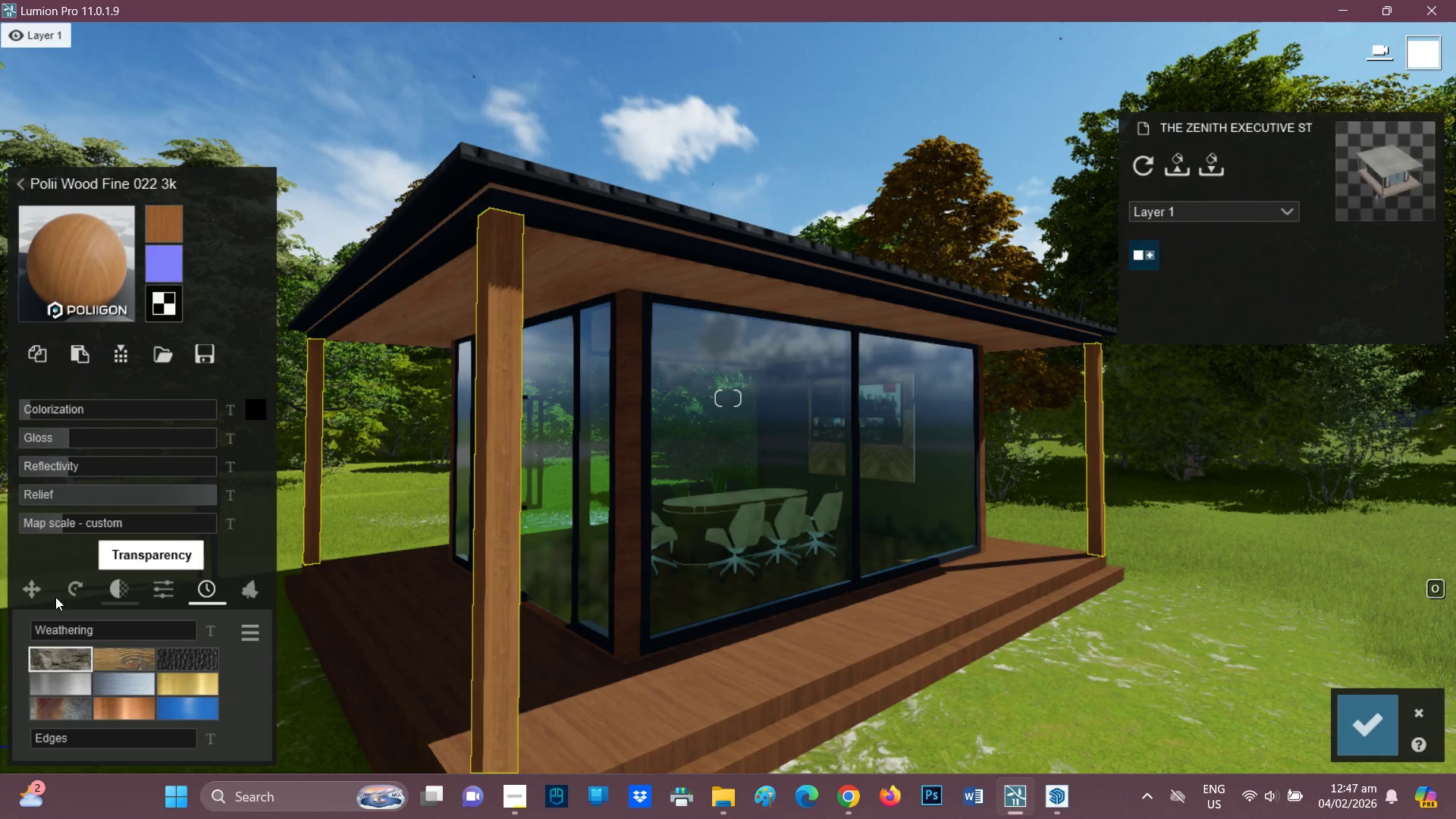 
left_click([121, 653])
 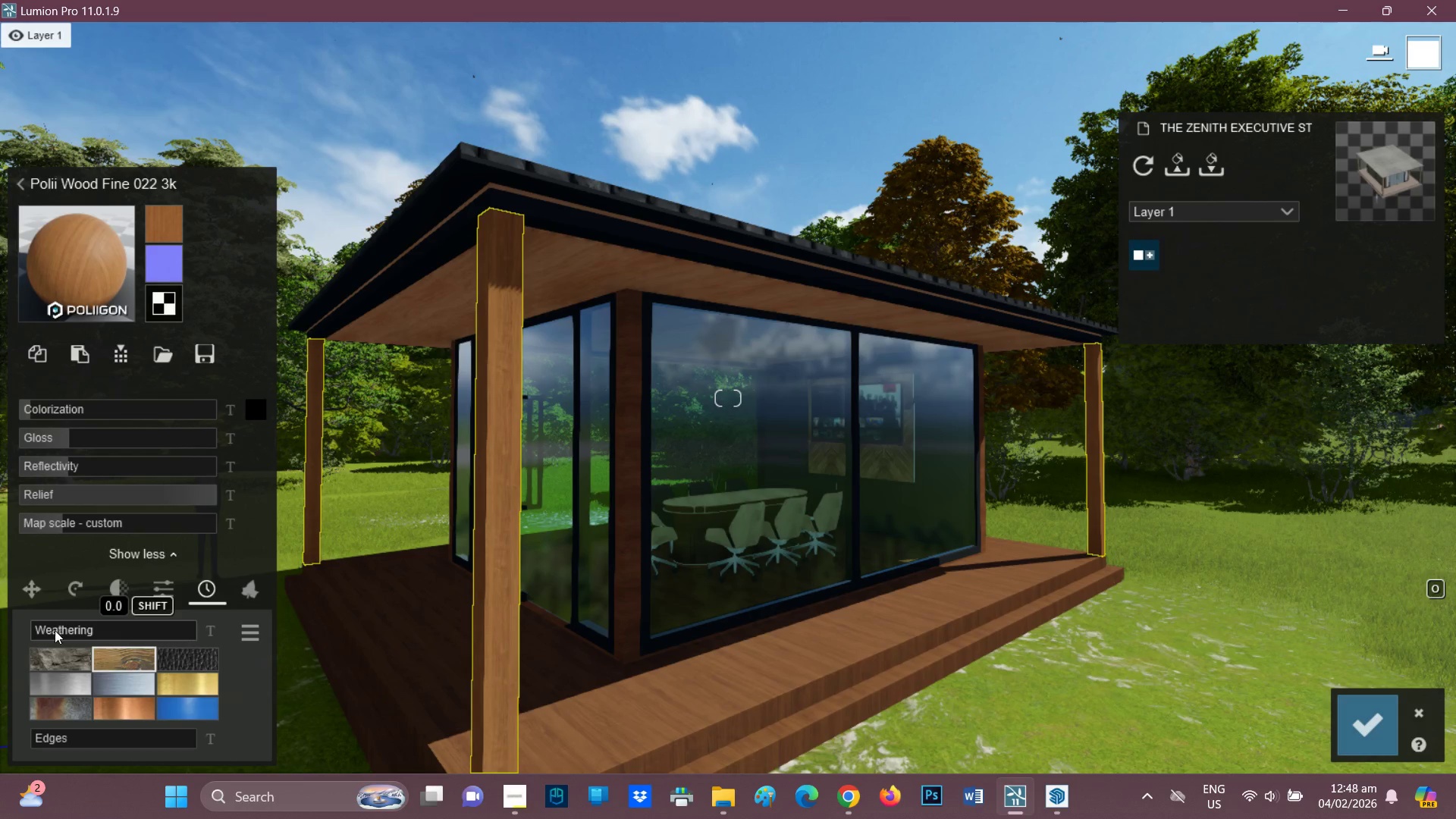 
left_click([55, 630])
 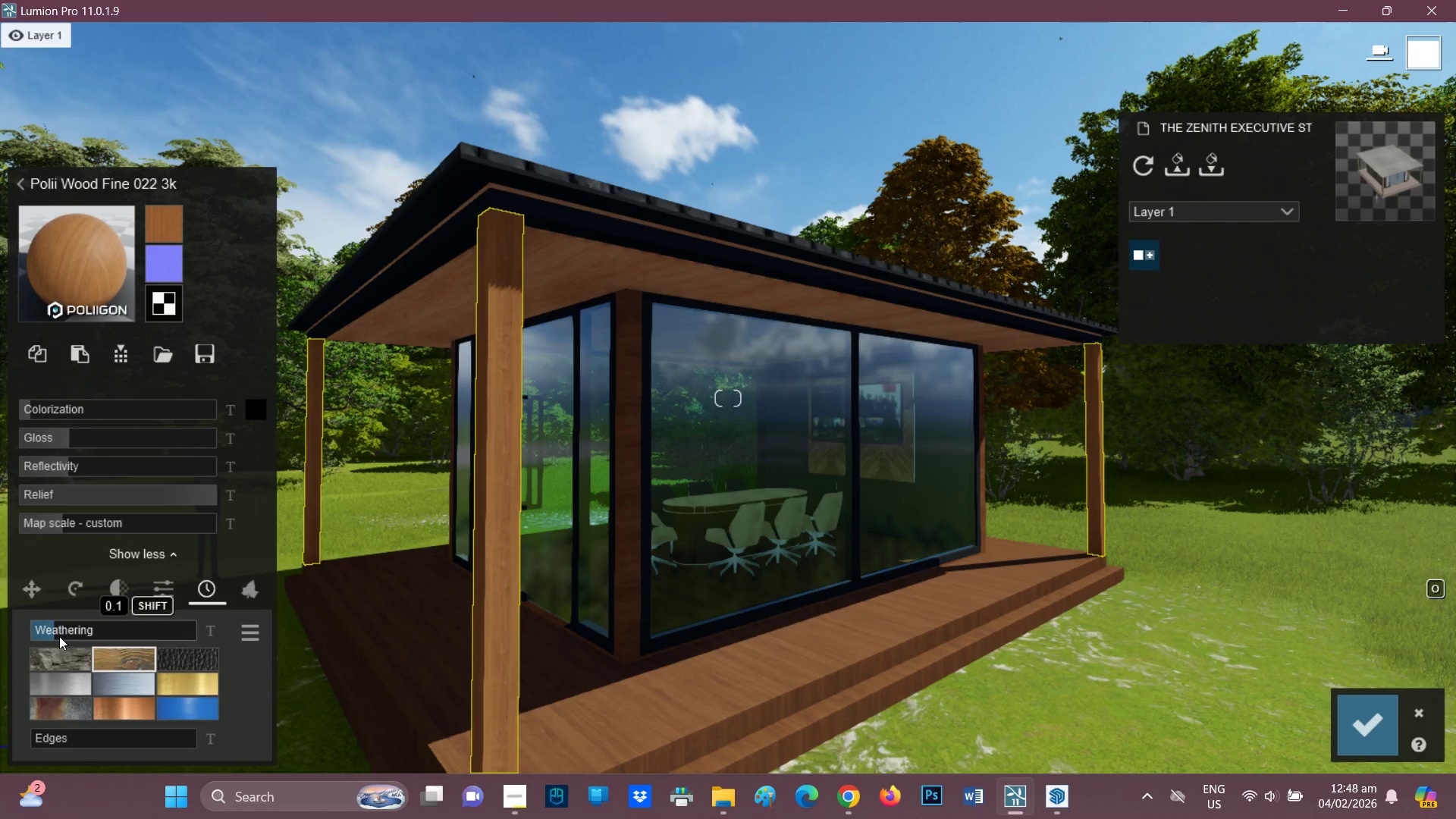 
left_click([59, 636])
 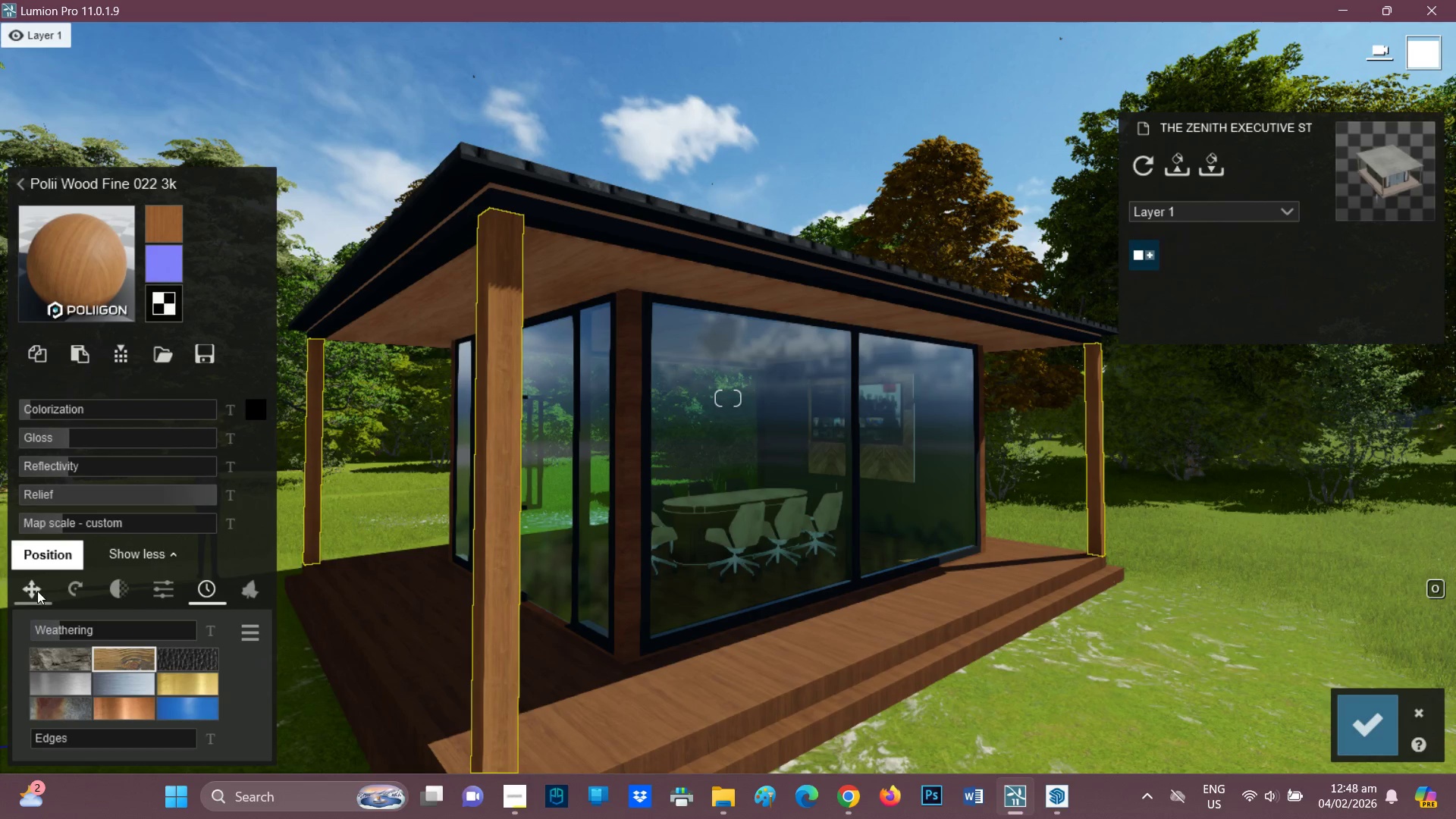 
mouse_move([78, 588])
 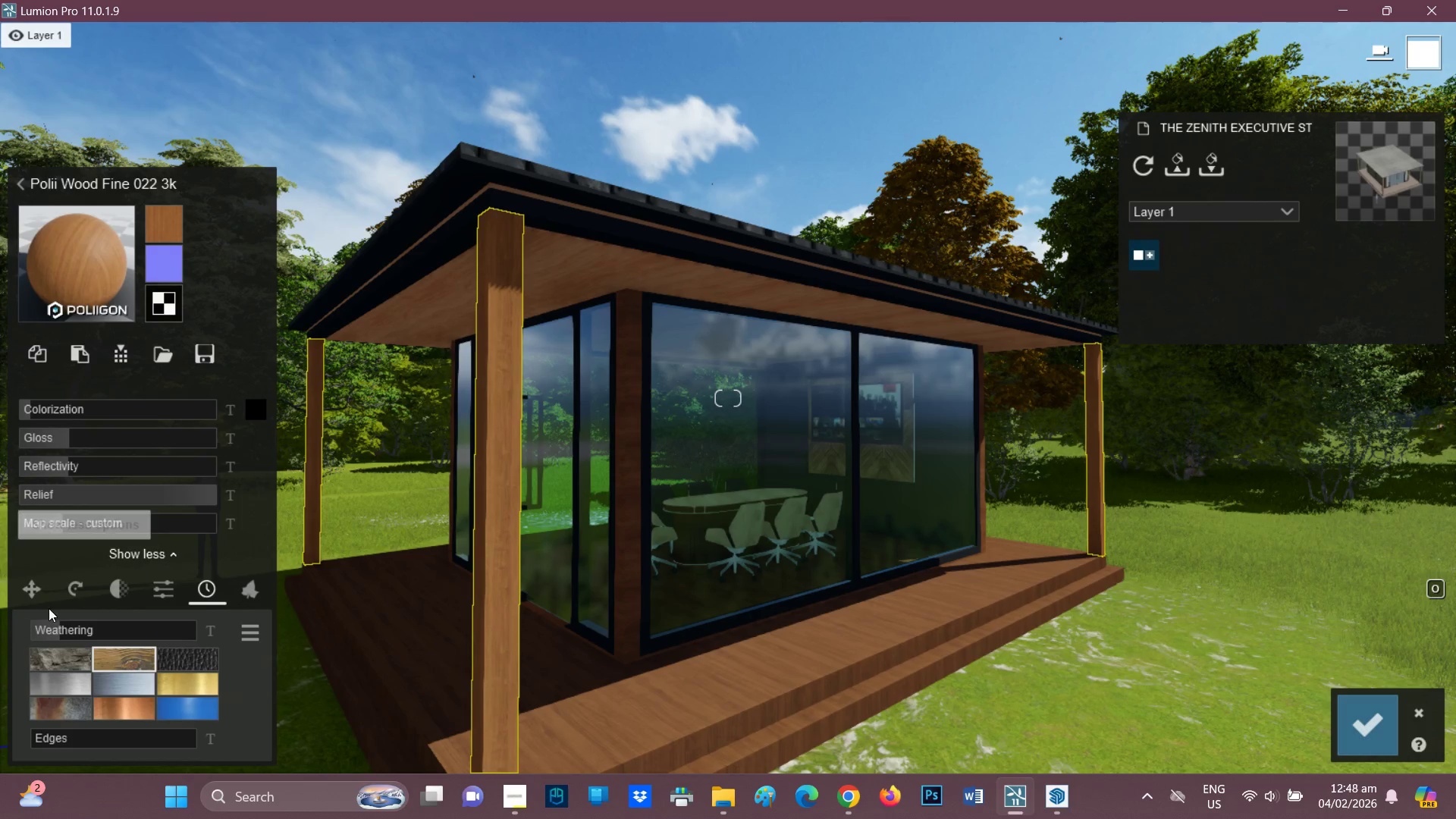 
scroll: coordinate [743, 598], scroll_direction: down, amount: 2.0
 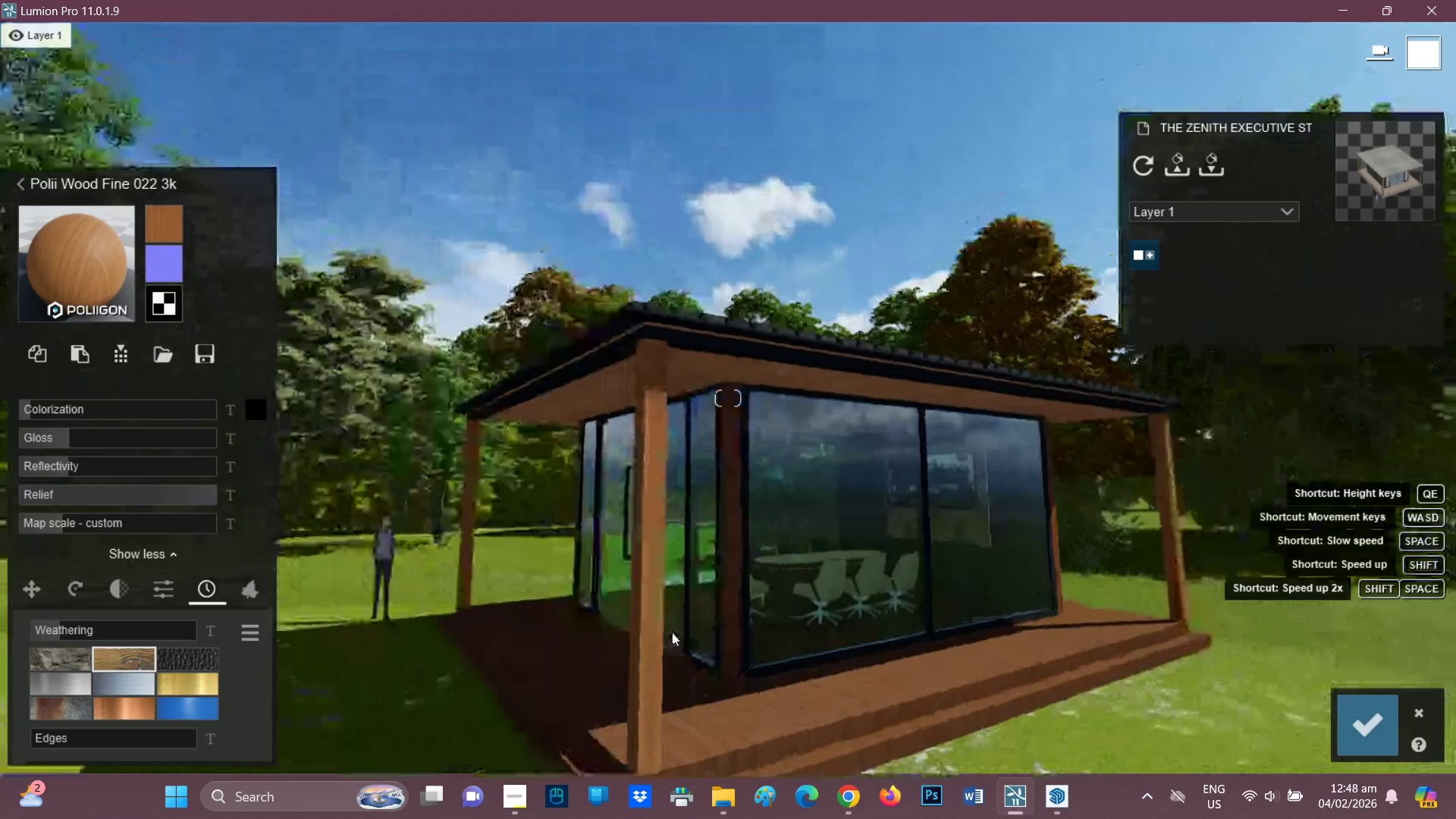 
scroll: coordinate [692, 455], scroll_direction: up, amount: 8.0
 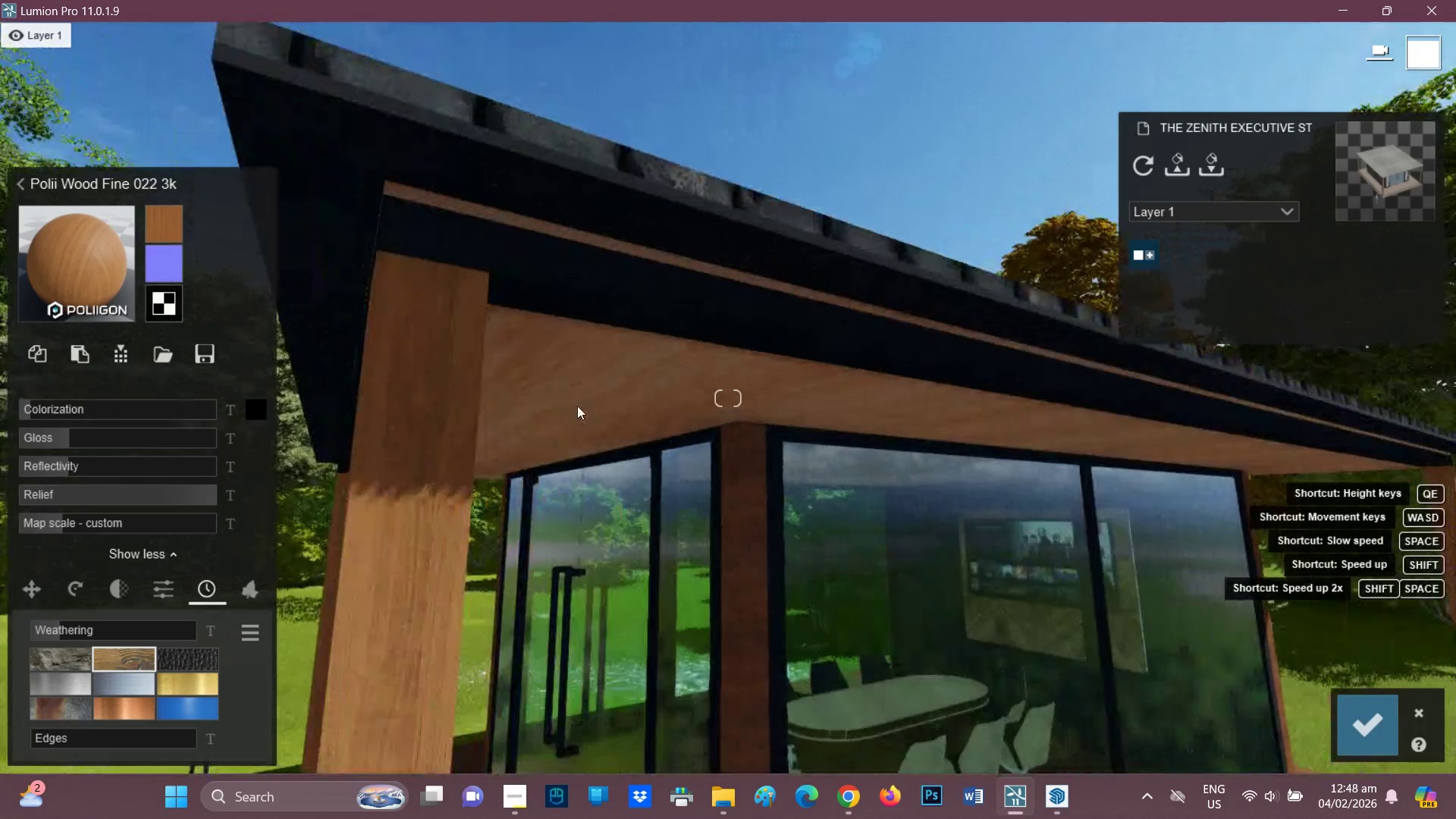 
left_click([577, 406])
 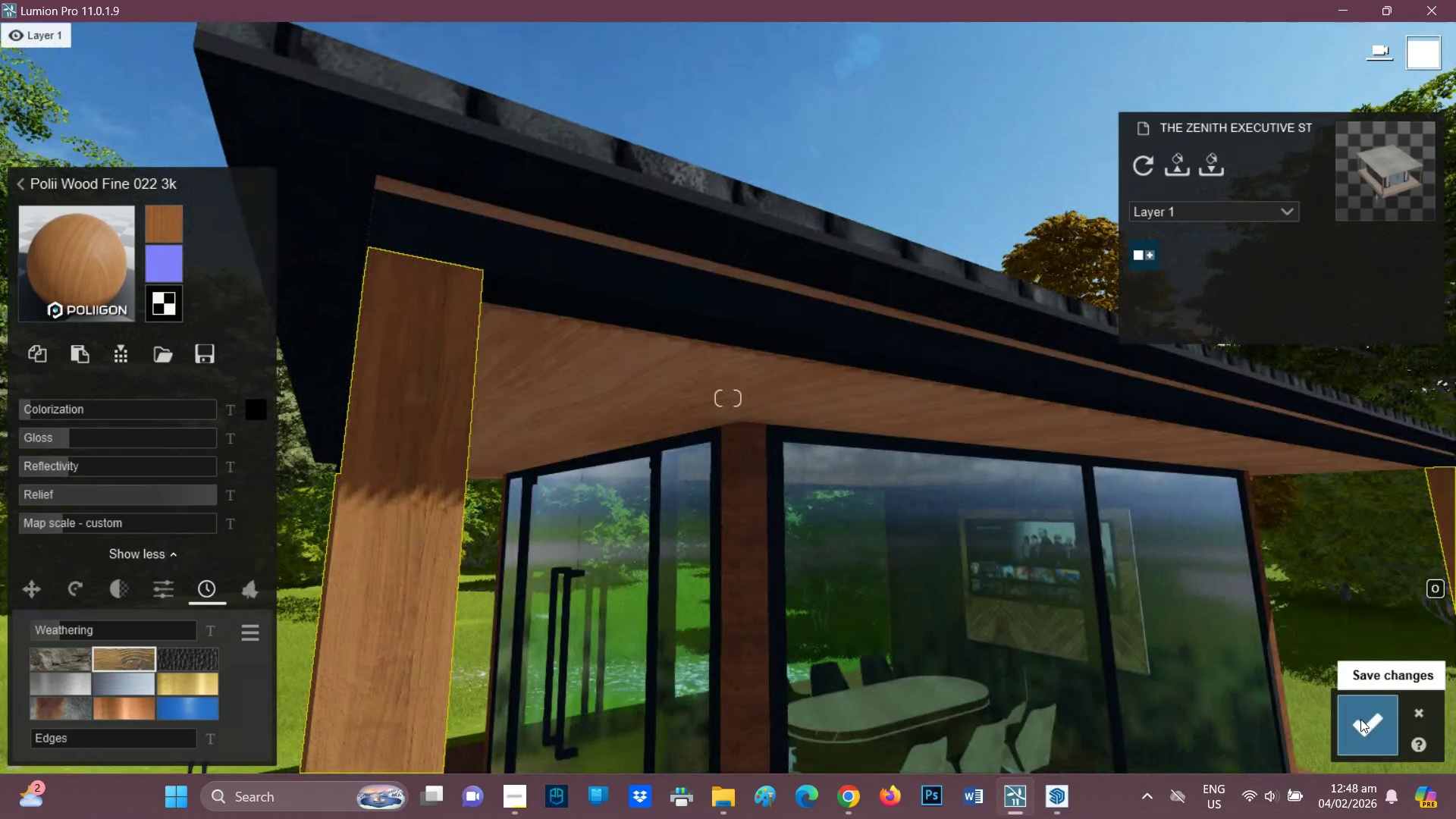 
left_click([548, 361])
 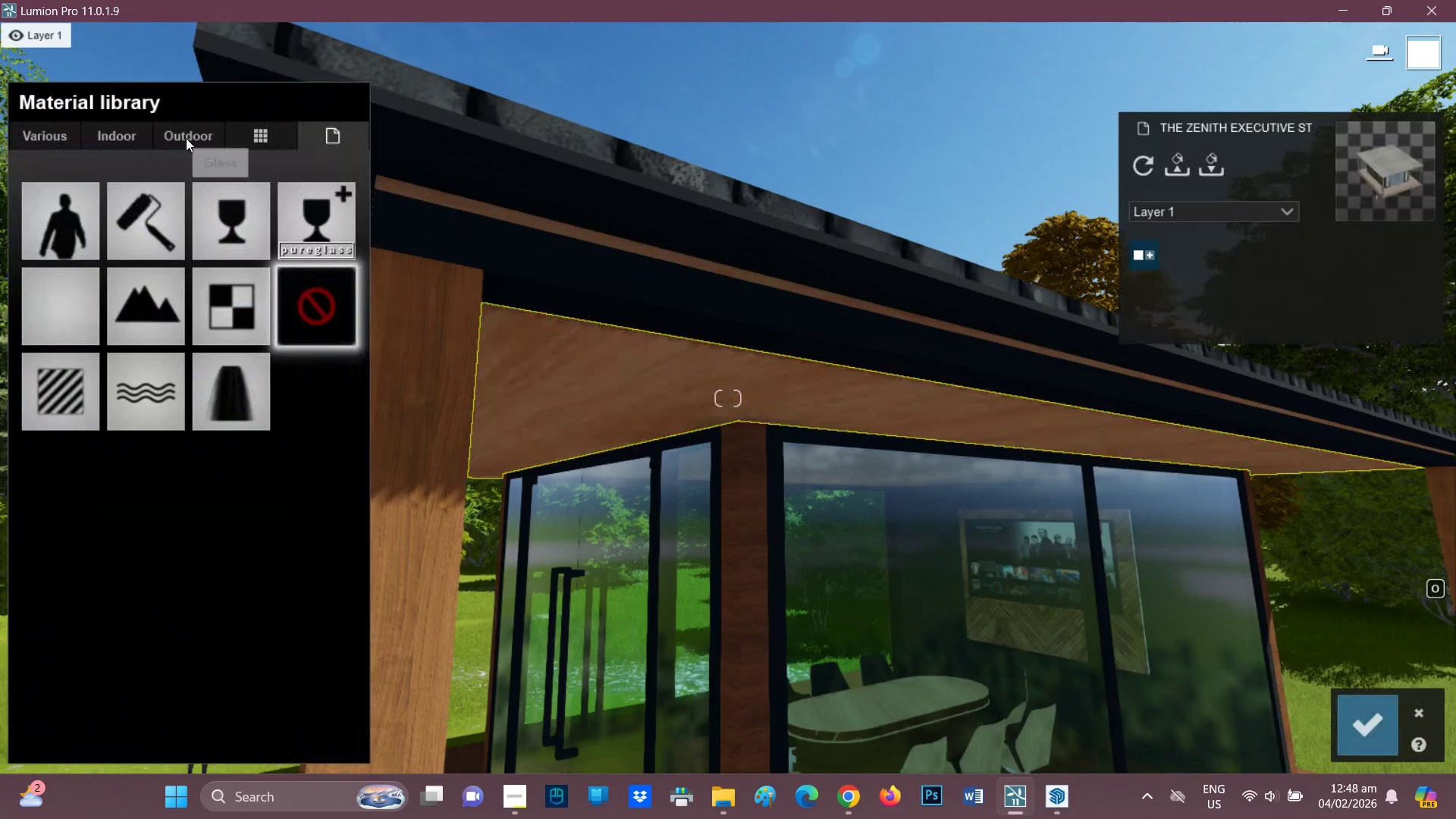 
left_click([186, 137])
 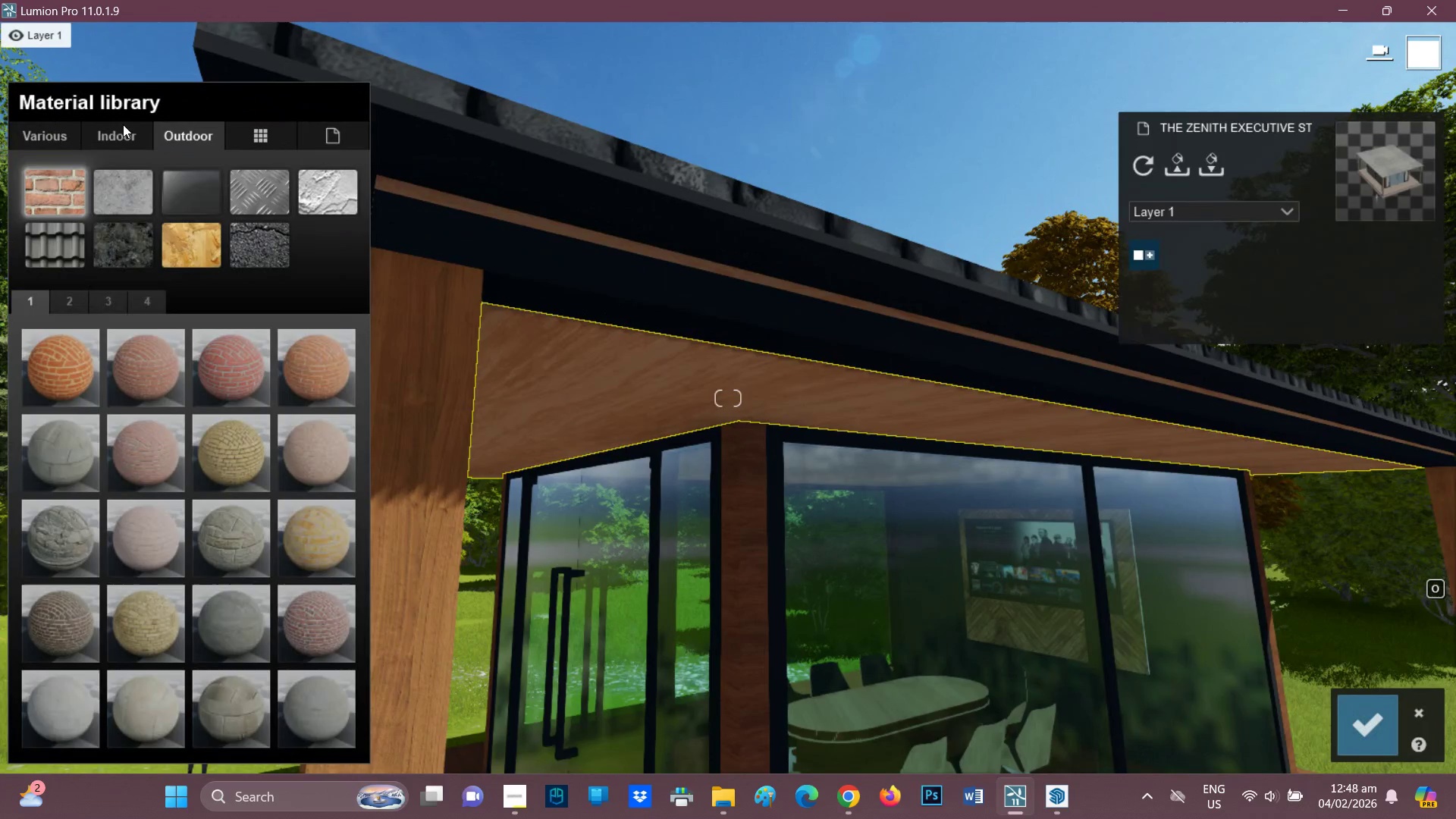 
left_click([123, 124])
 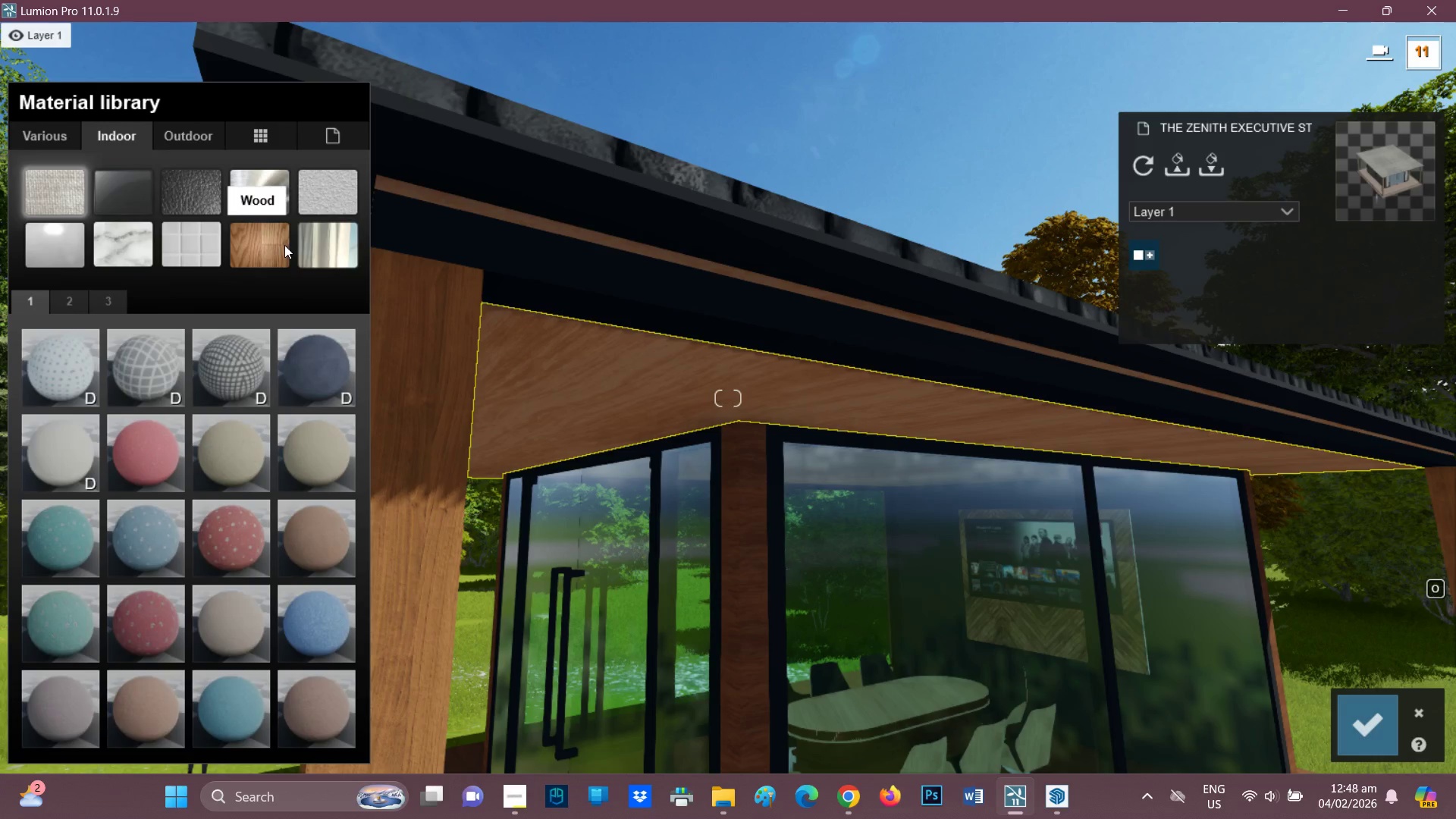 
left_click([281, 246])
 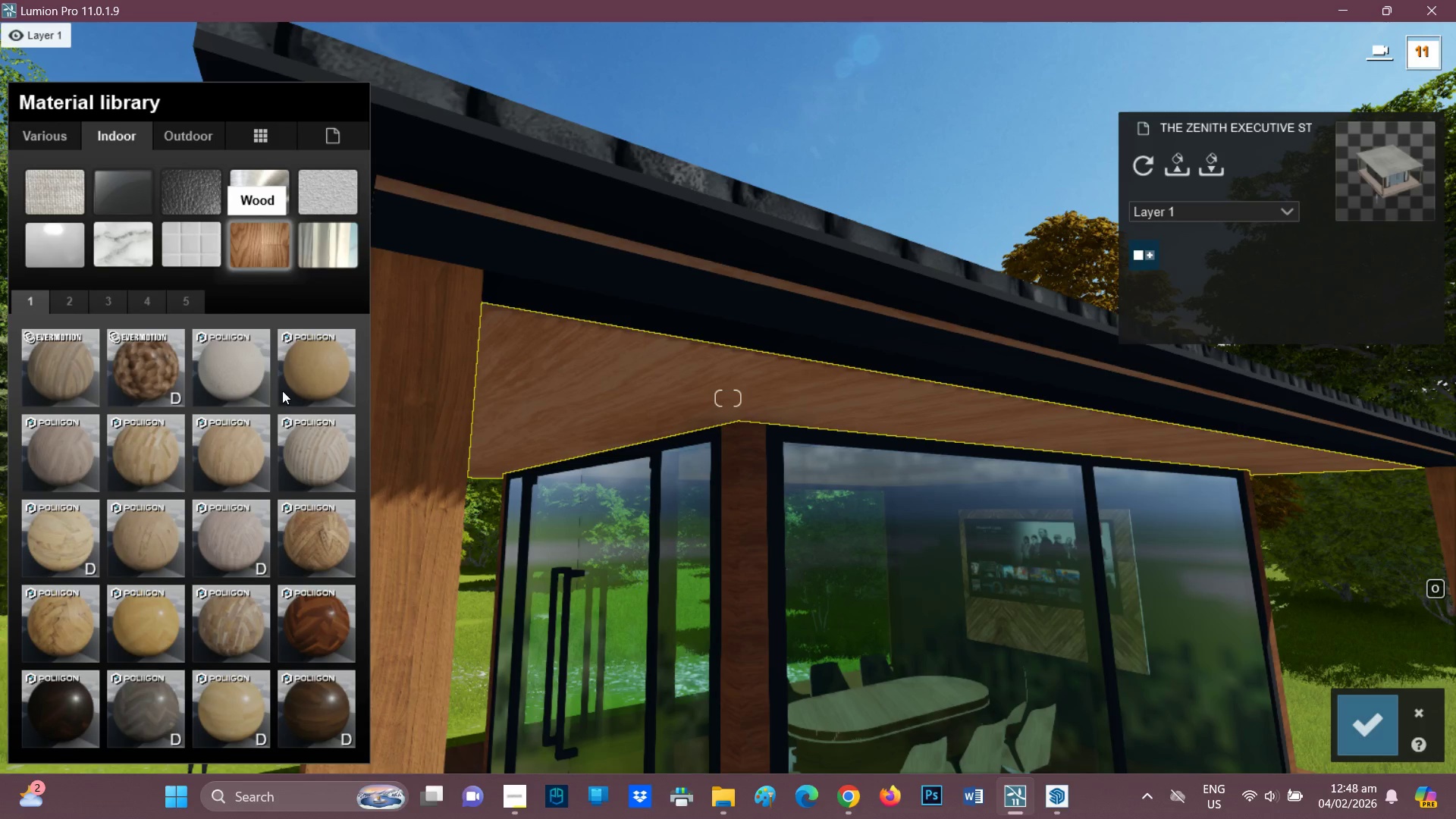 
left_click([312, 369])
 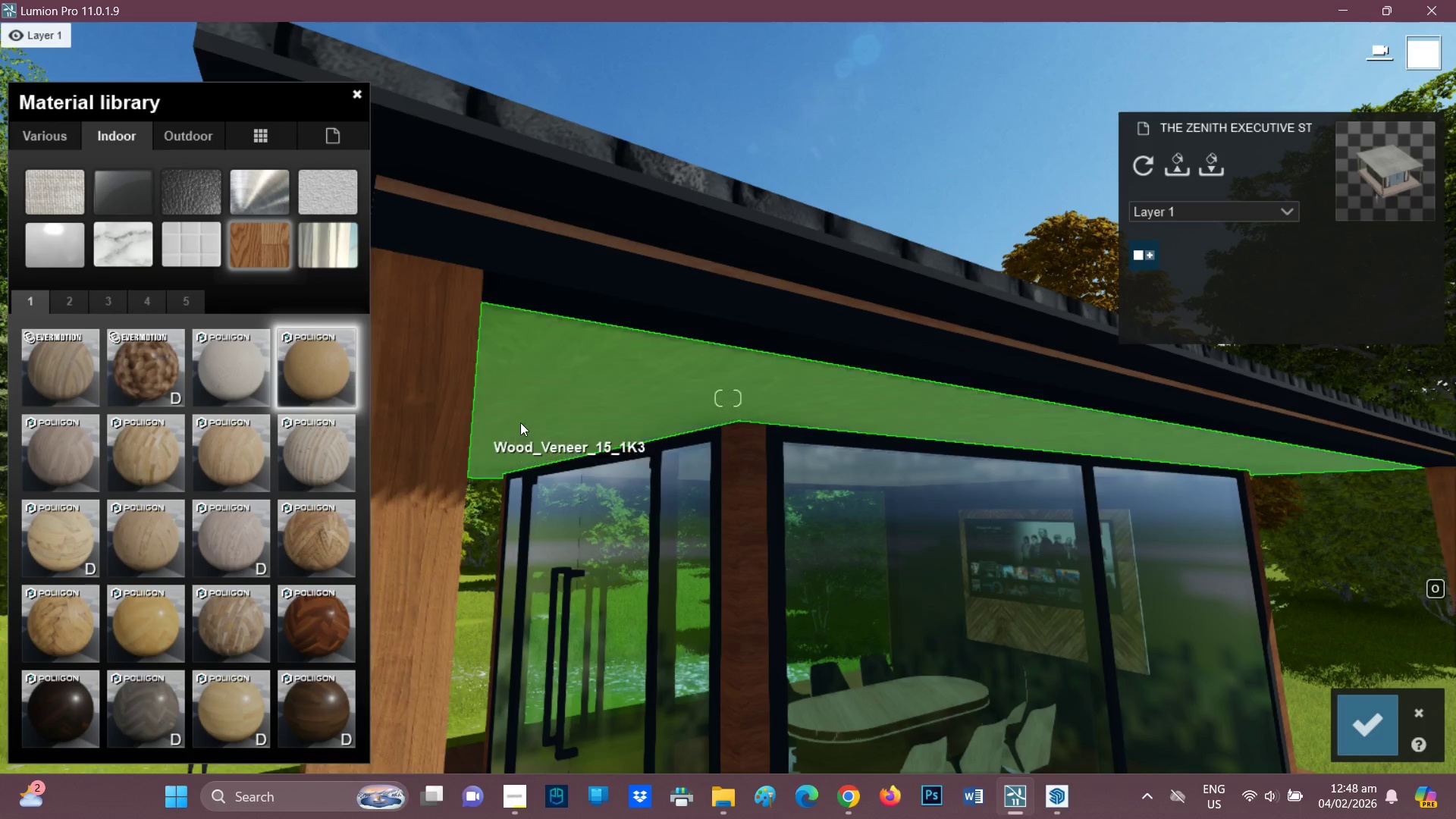 
left_click([140, 618])
 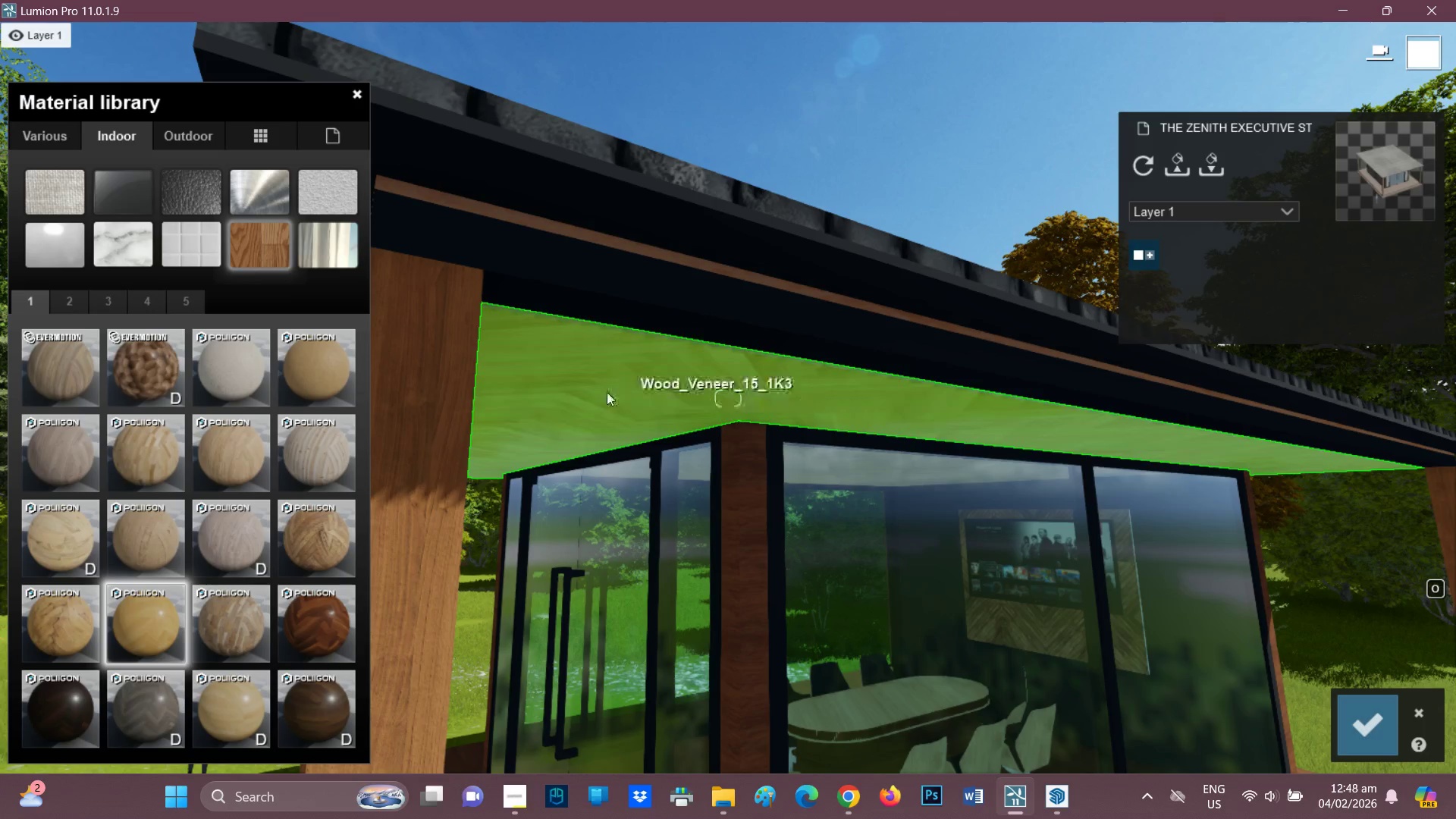 
wait(5.42)
 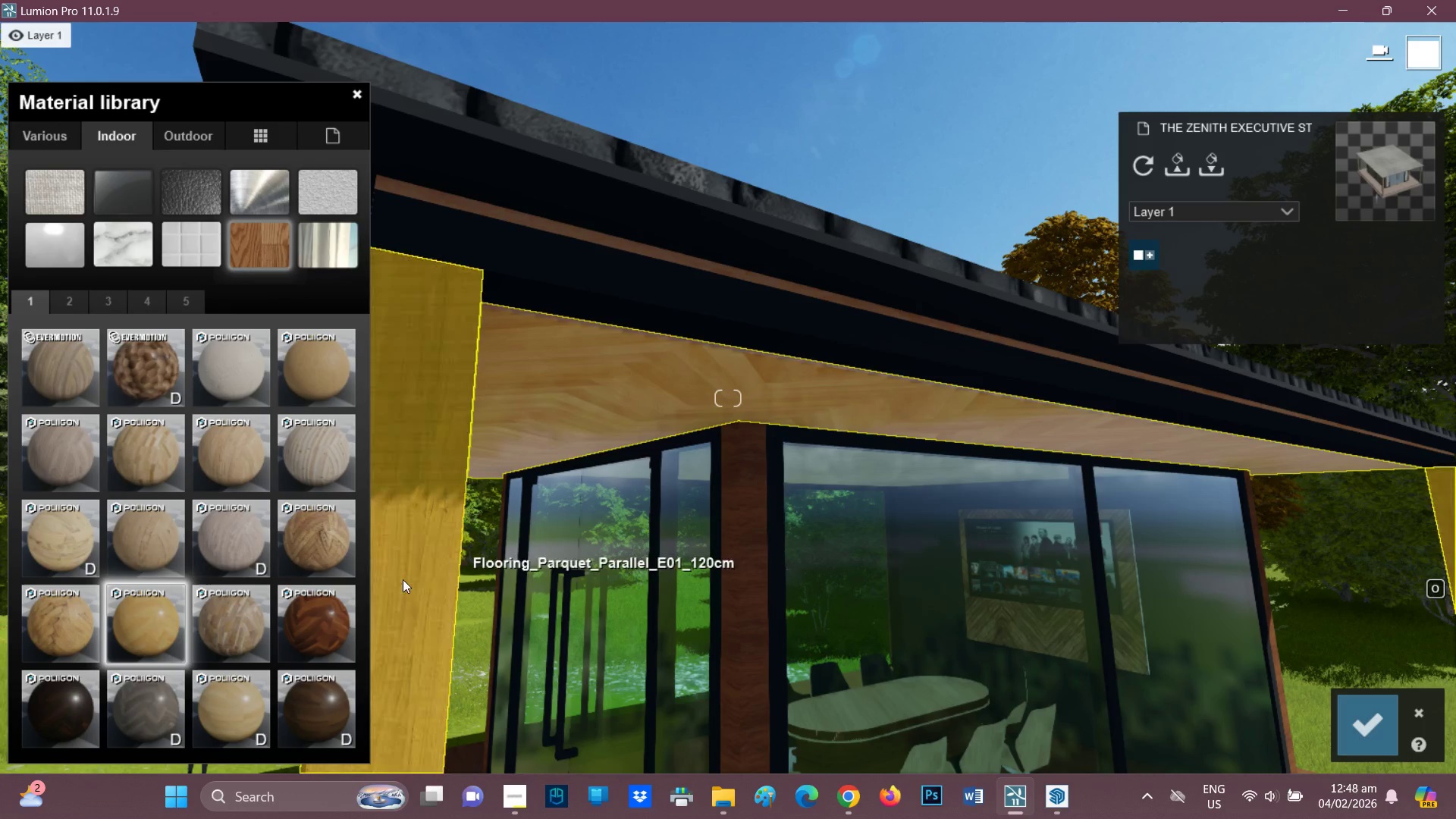 
left_click([131, 619])
 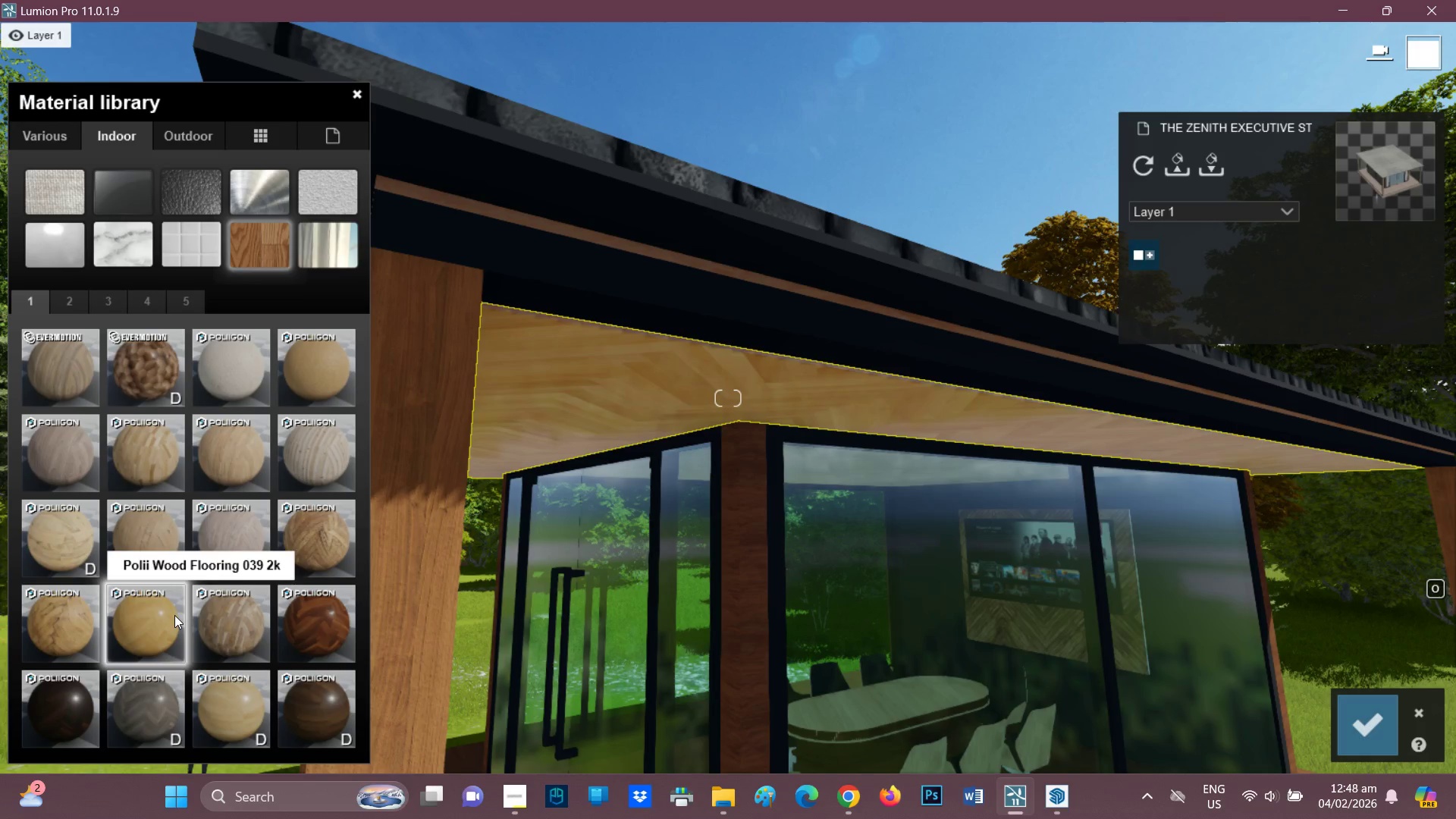 
scroll: coordinate [657, 560], scroll_direction: down, amount: 3.0
 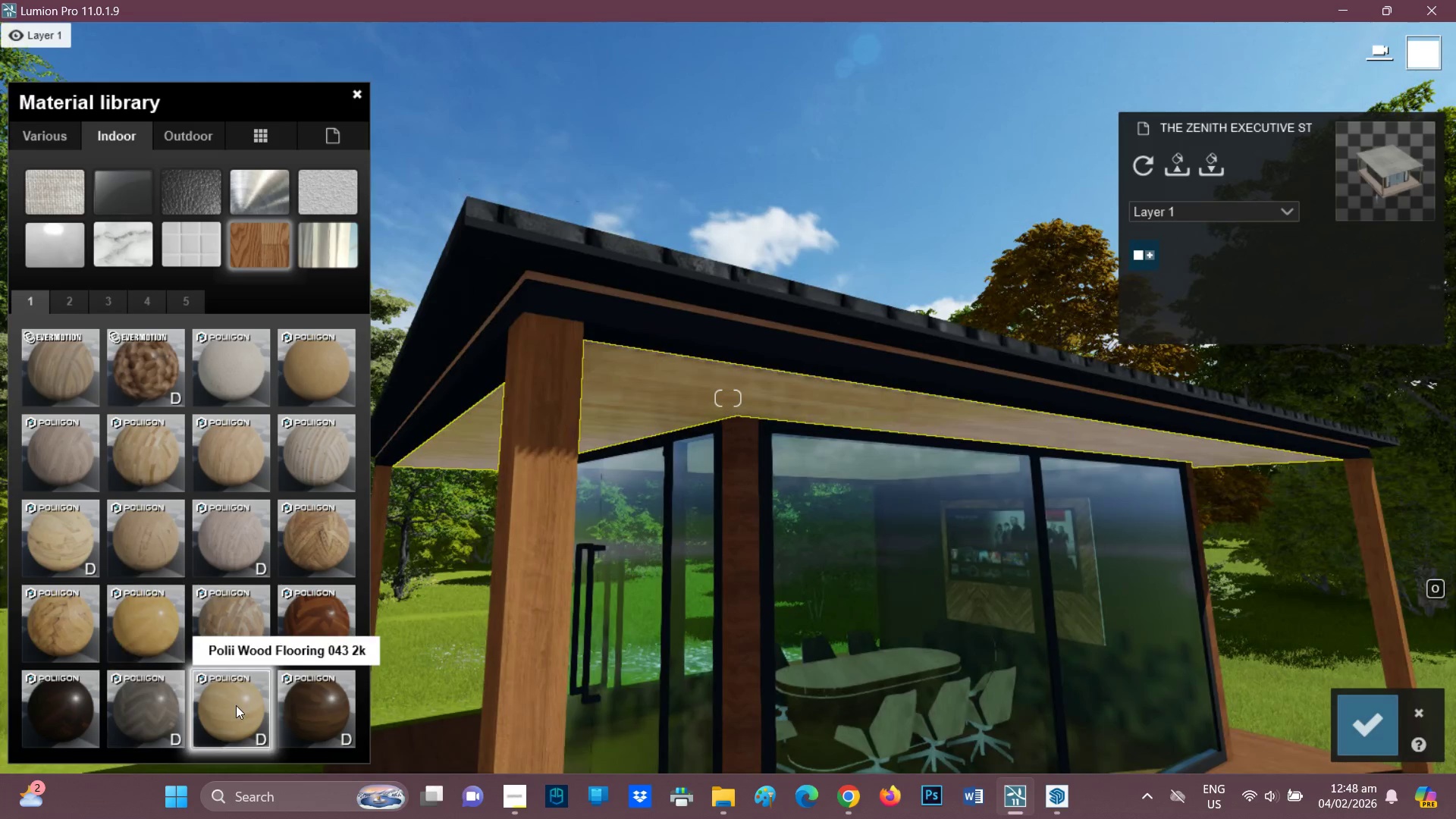 
left_click([124, 616])
 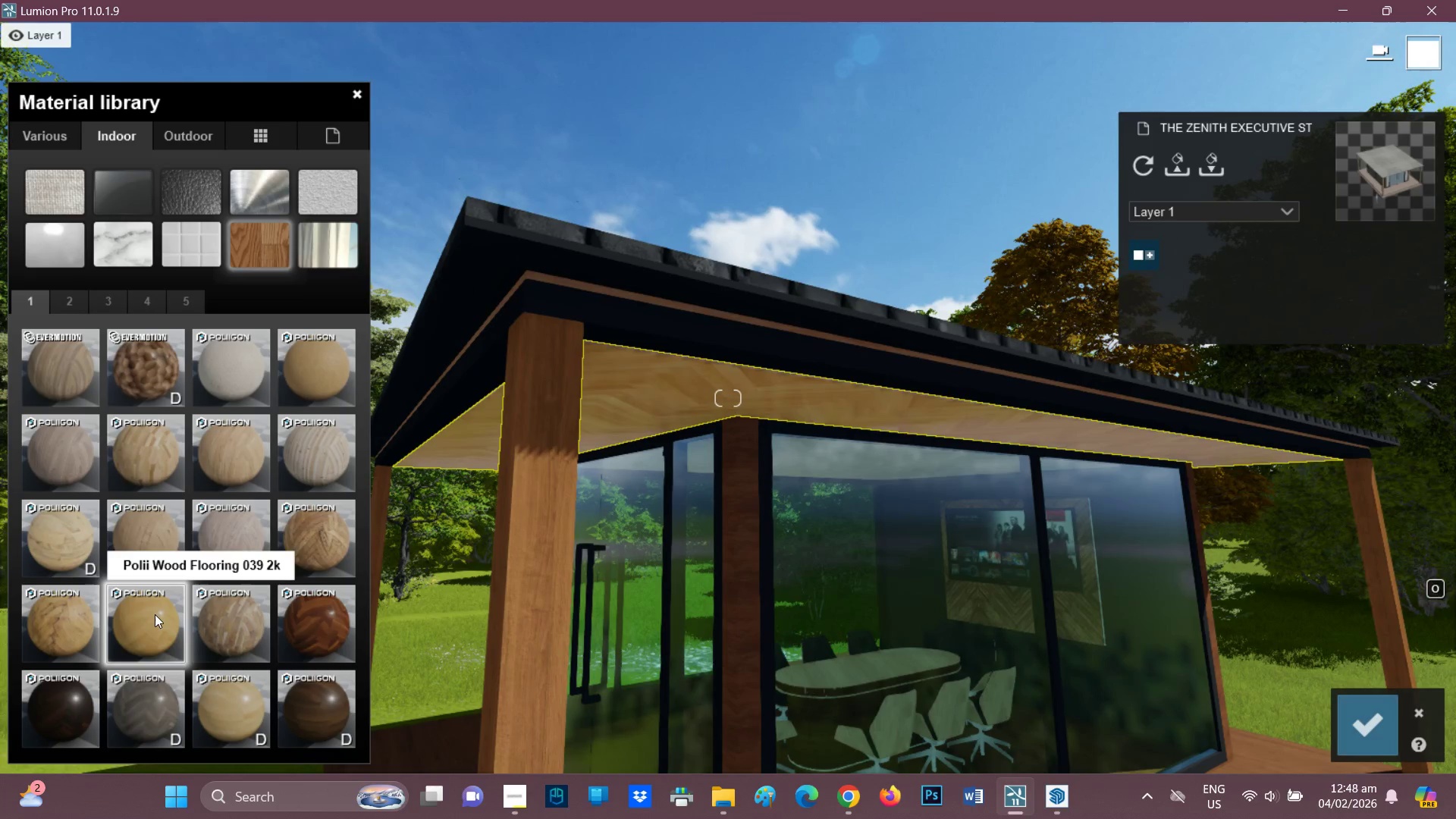 
left_click([155, 614])
 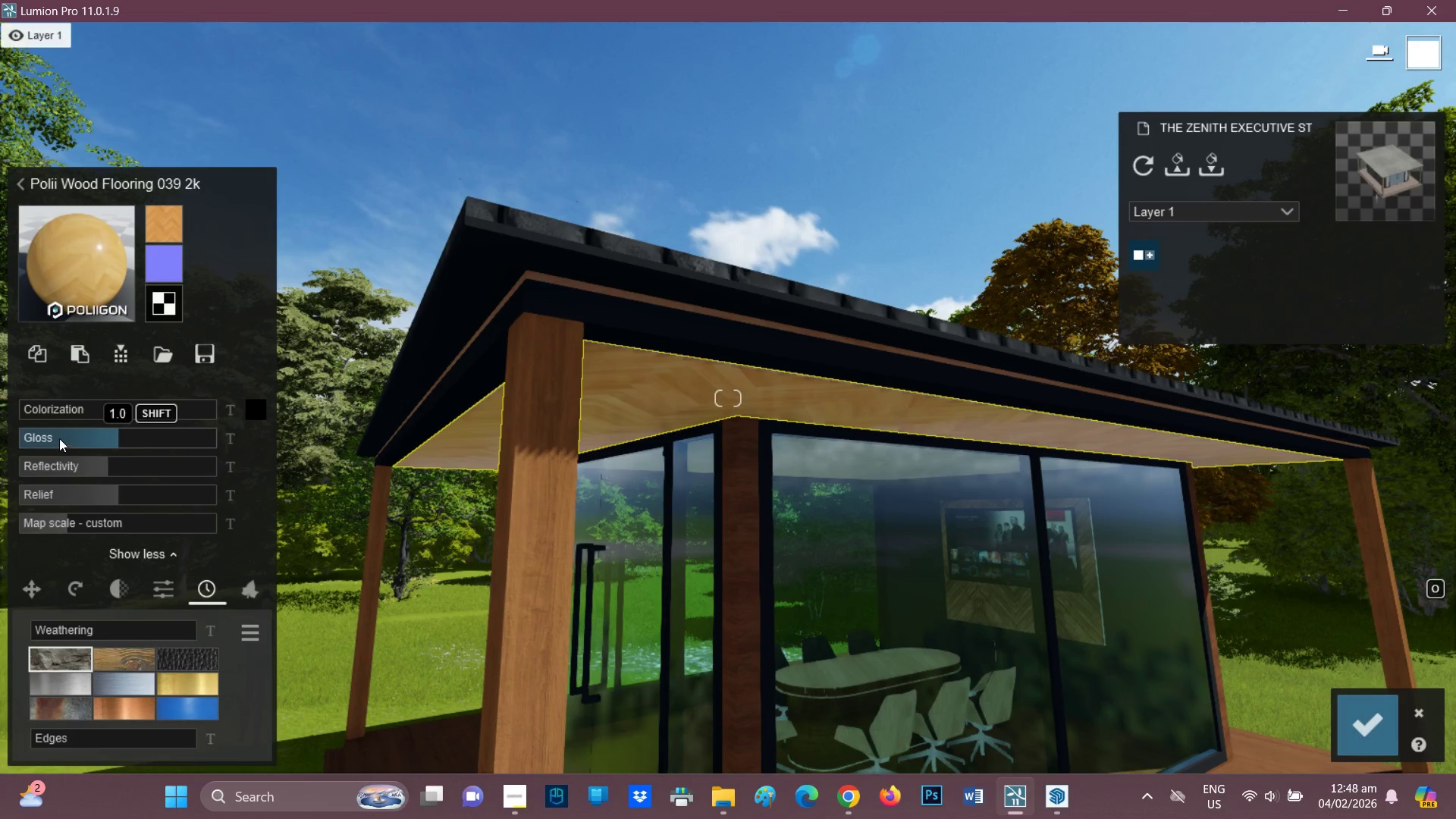 
left_click([169, 494])
 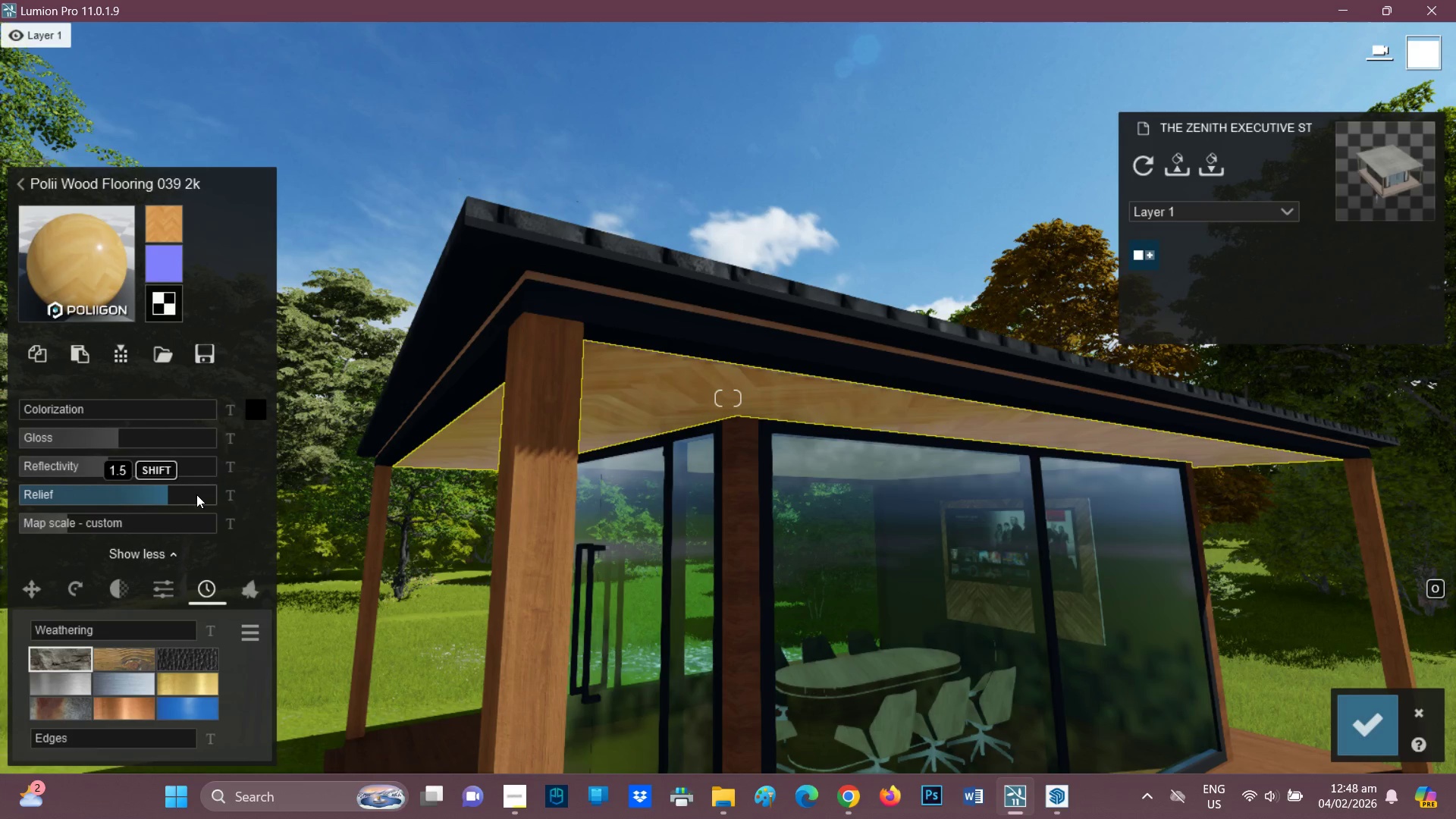 
left_click([196, 494])
 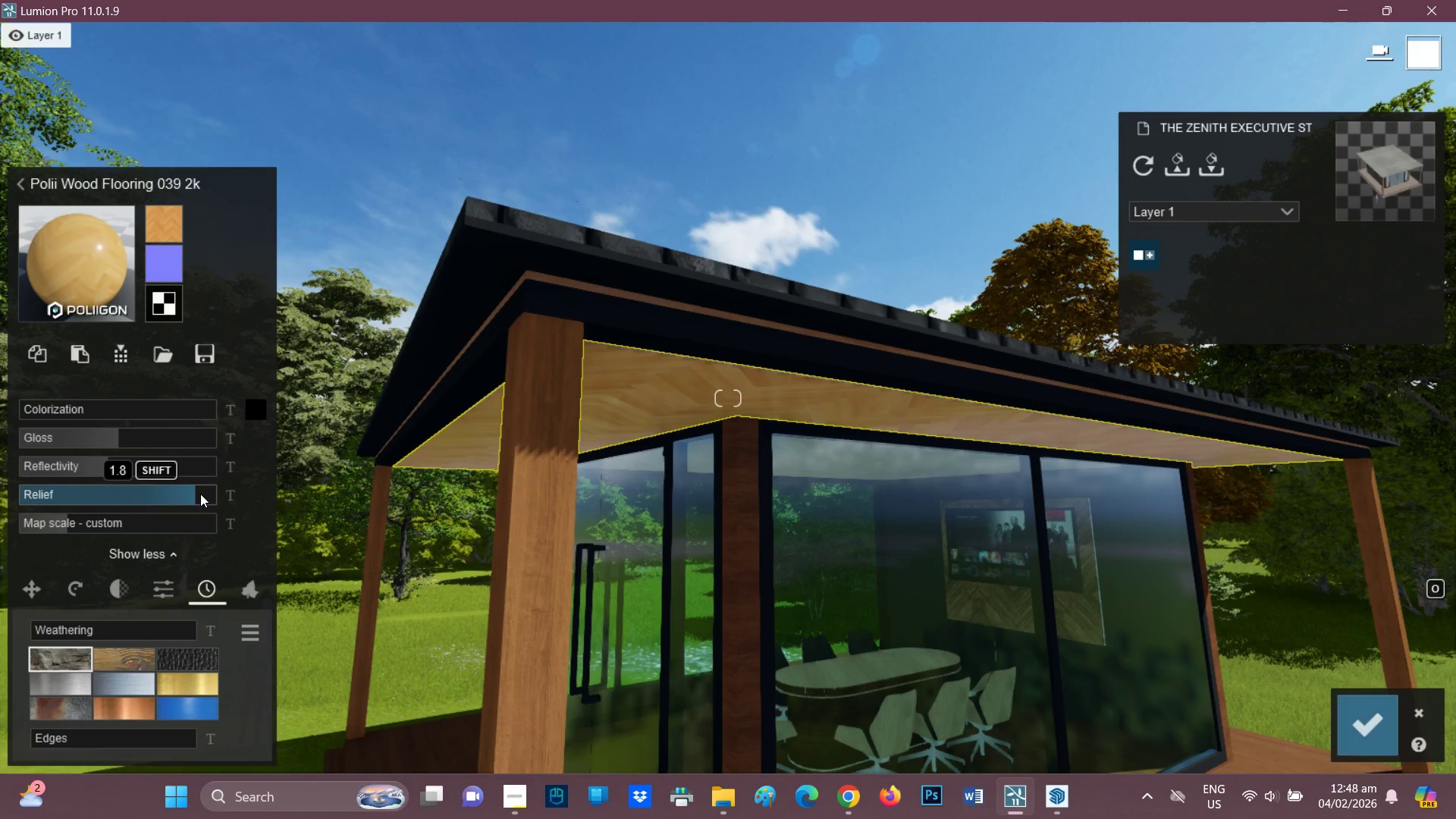 
left_click([202, 493])
 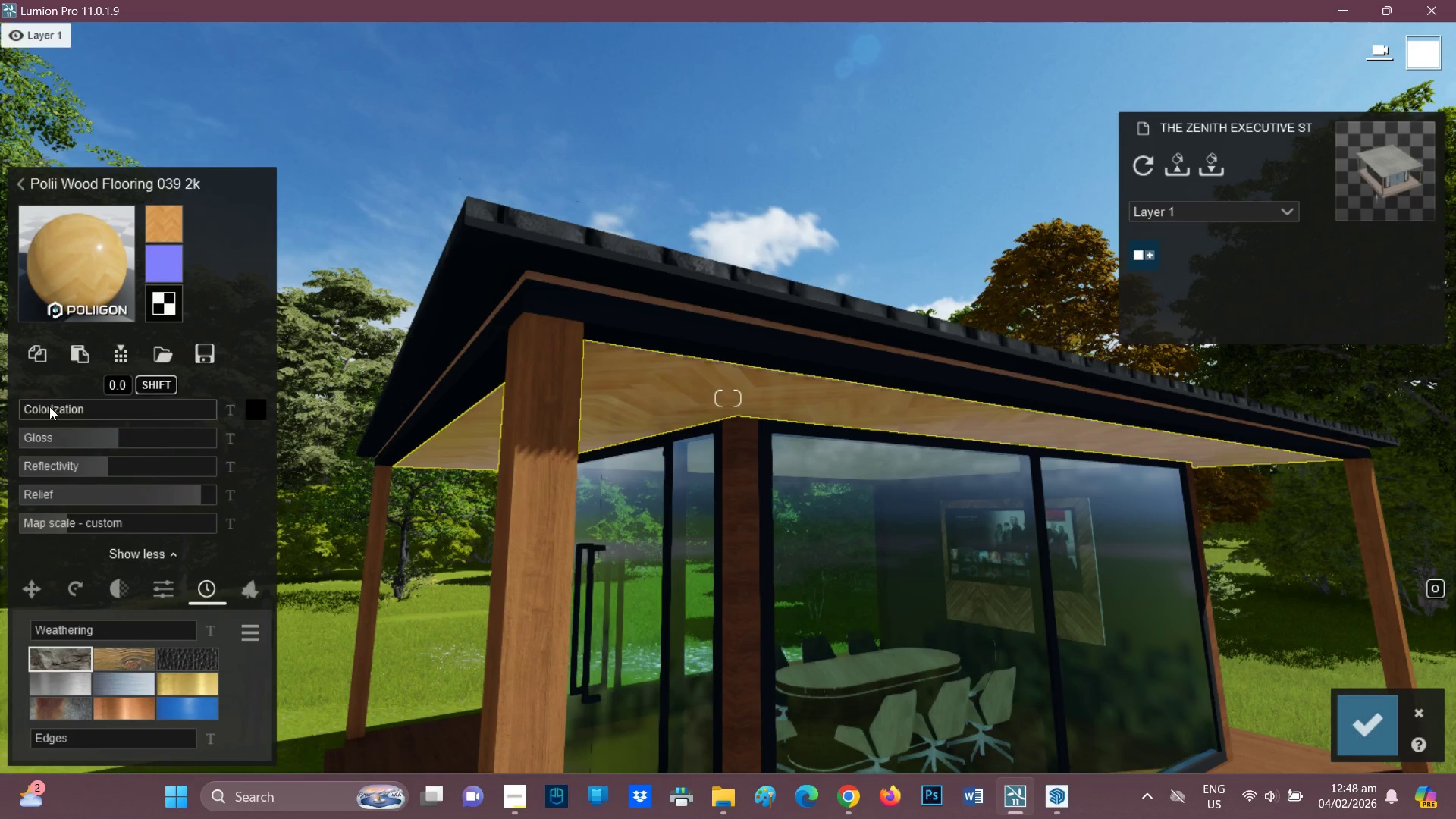 
left_click([49, 406])
 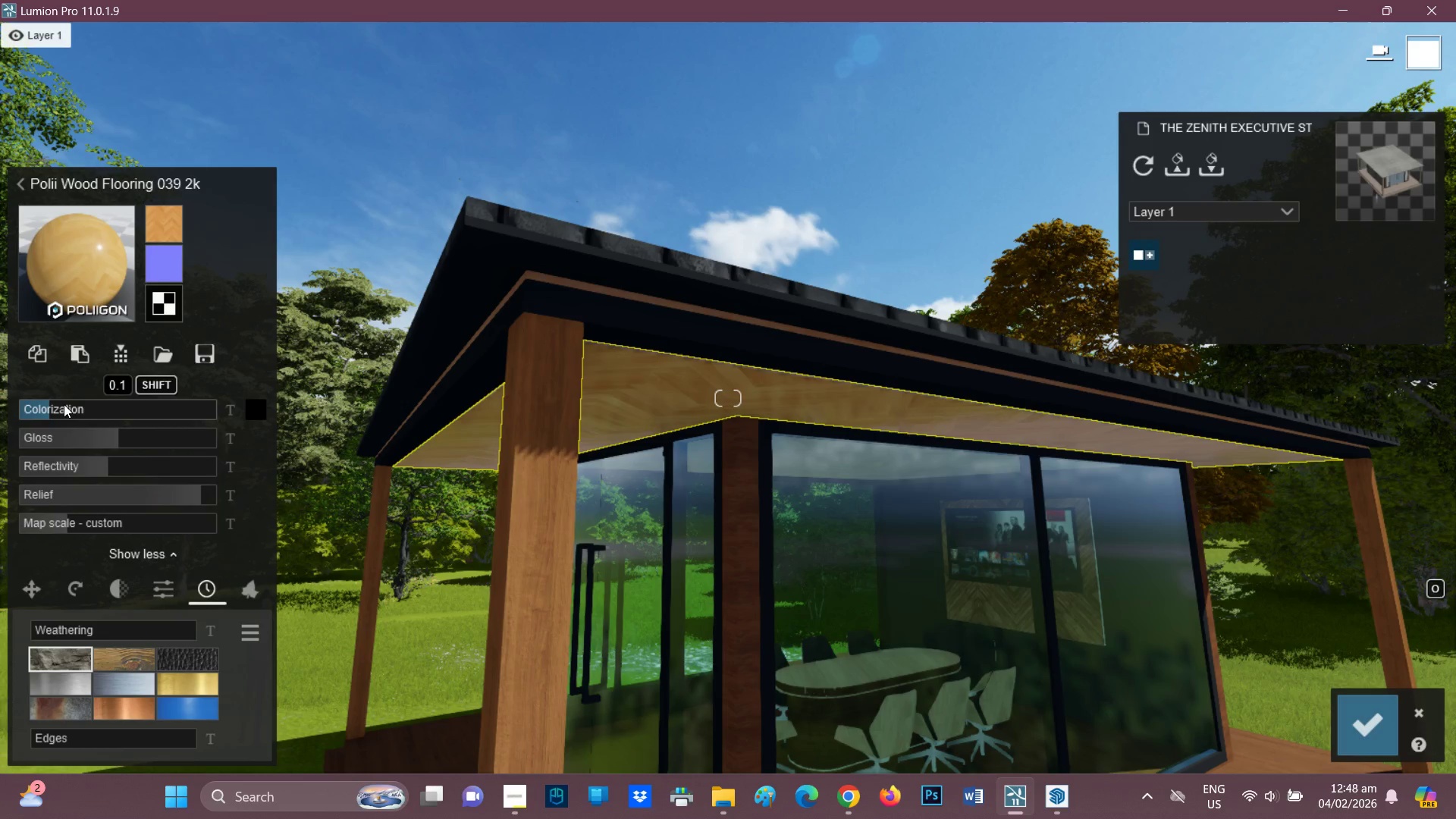 
left_click([64, 404])
 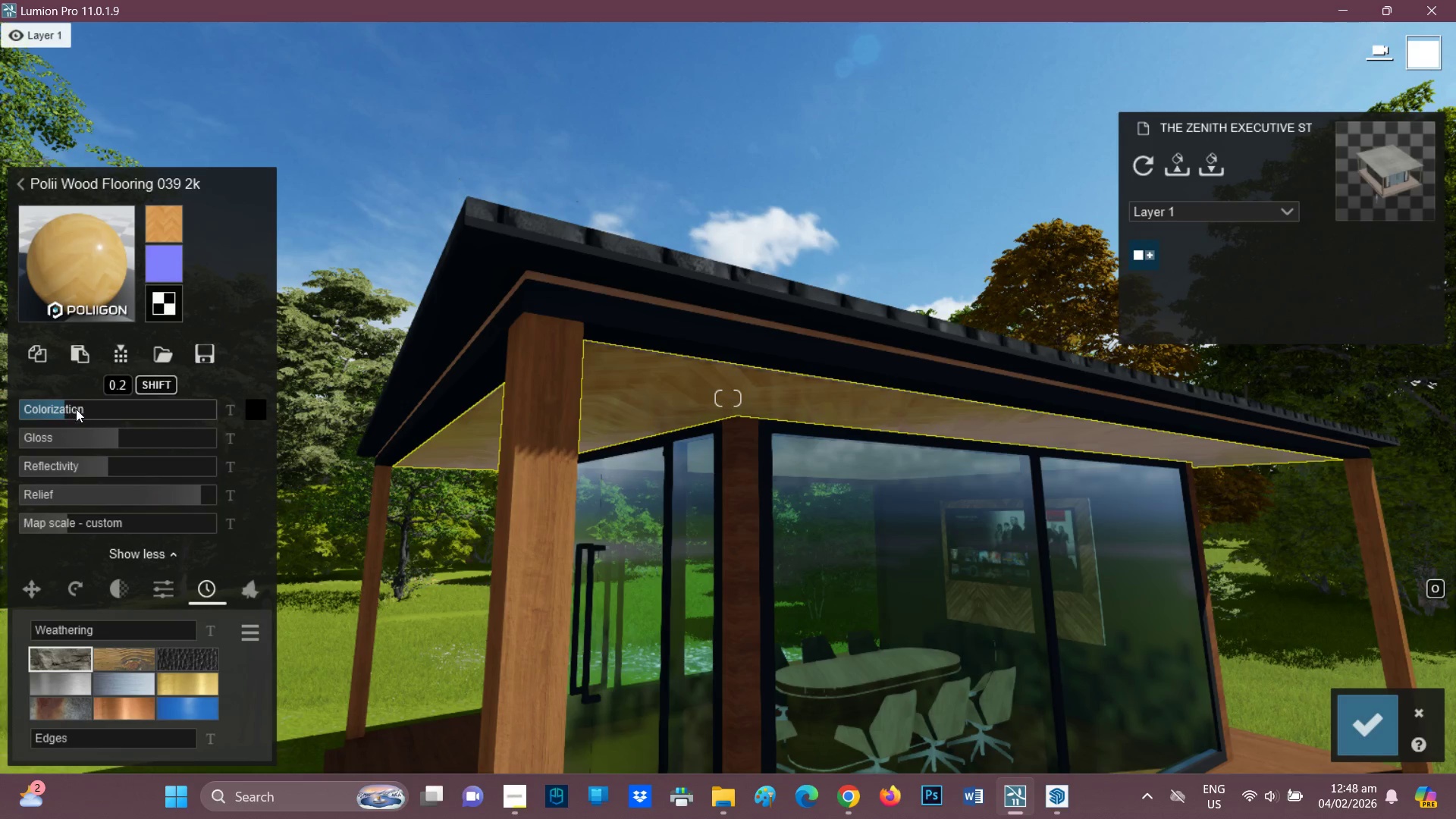 
scroll: coordinate [648, 549], scroll_direction: down, amount: 8.0
 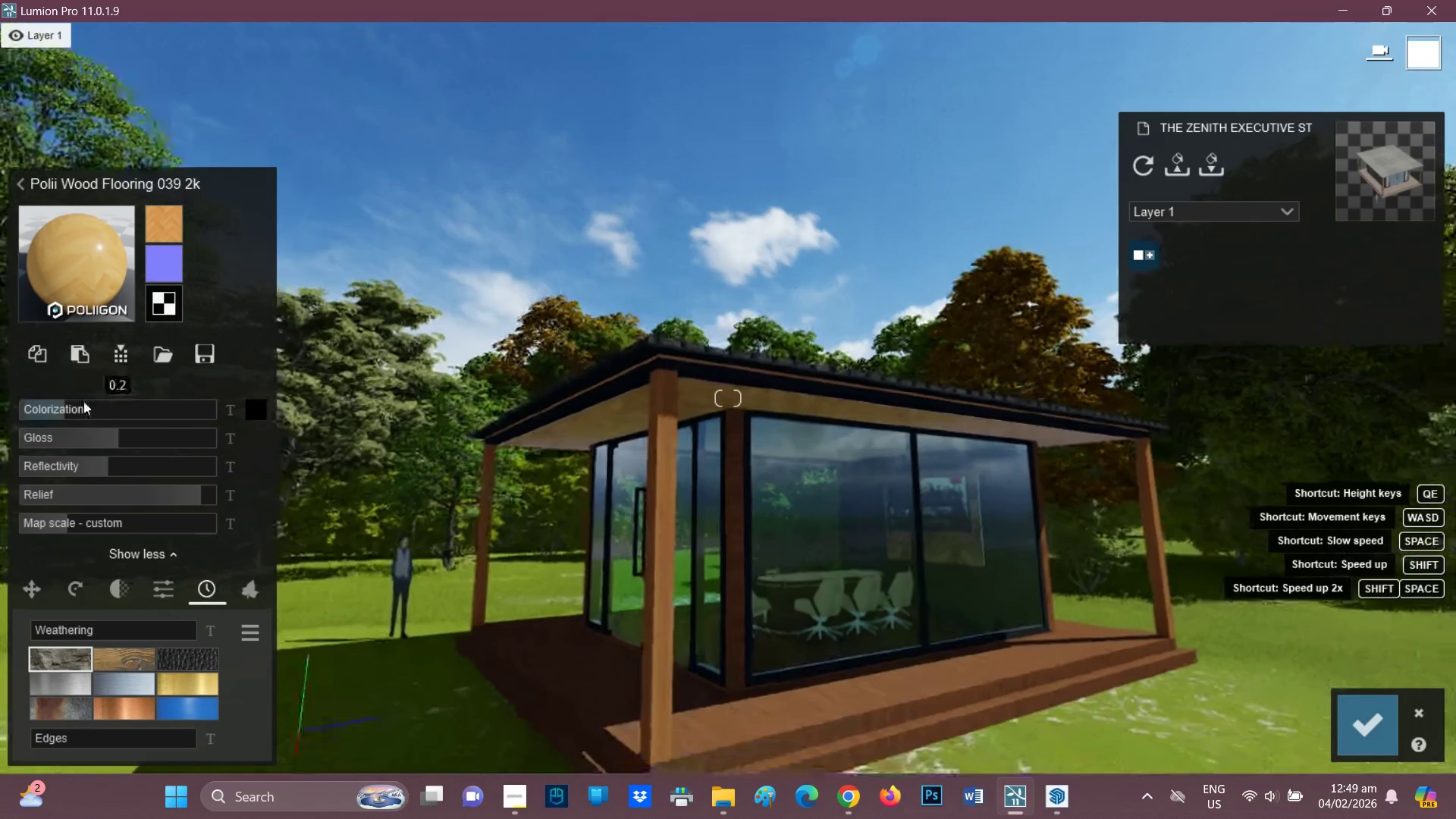 
mouse_move([82, 409])
 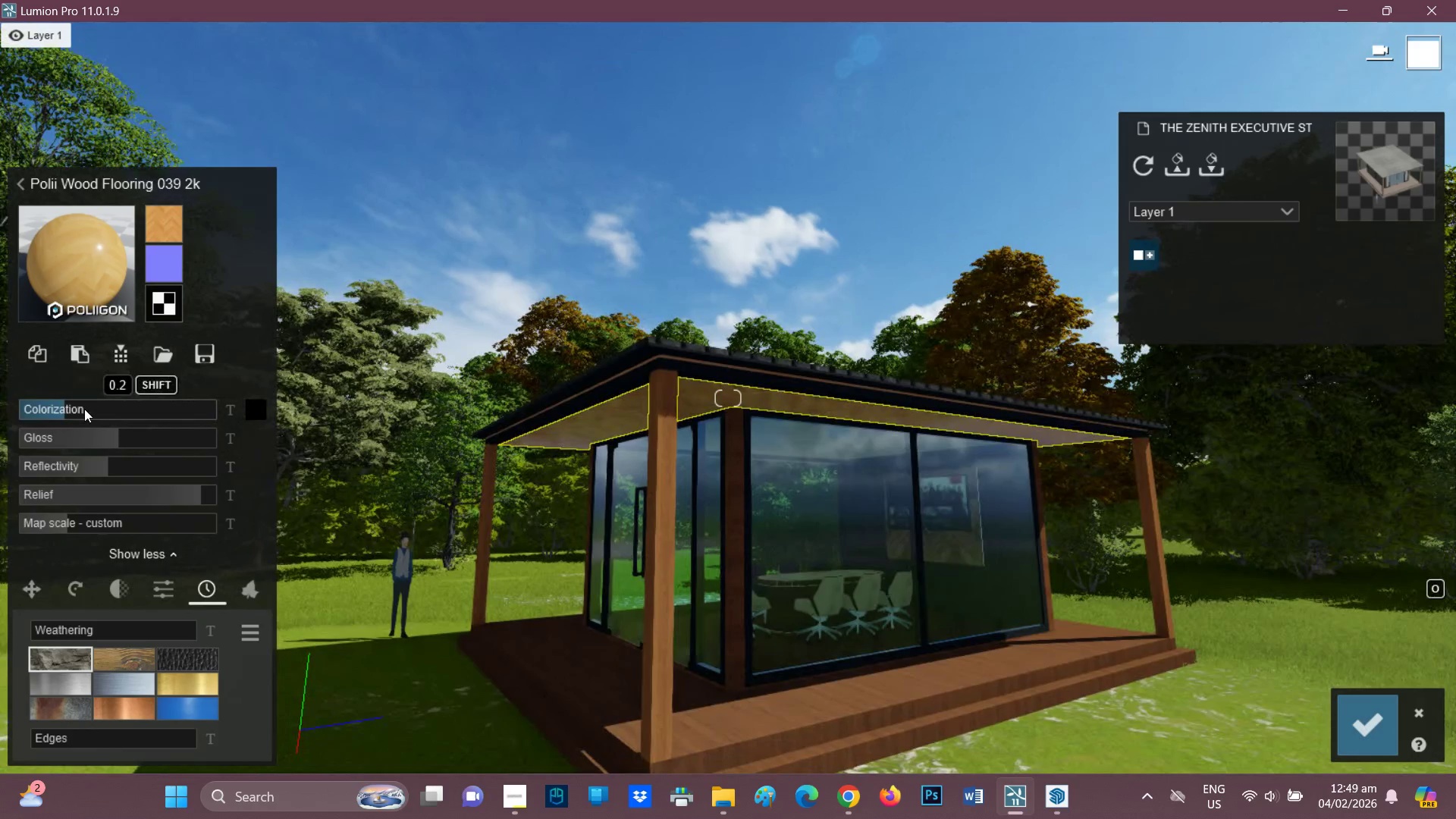 
left_click([84, 409])
 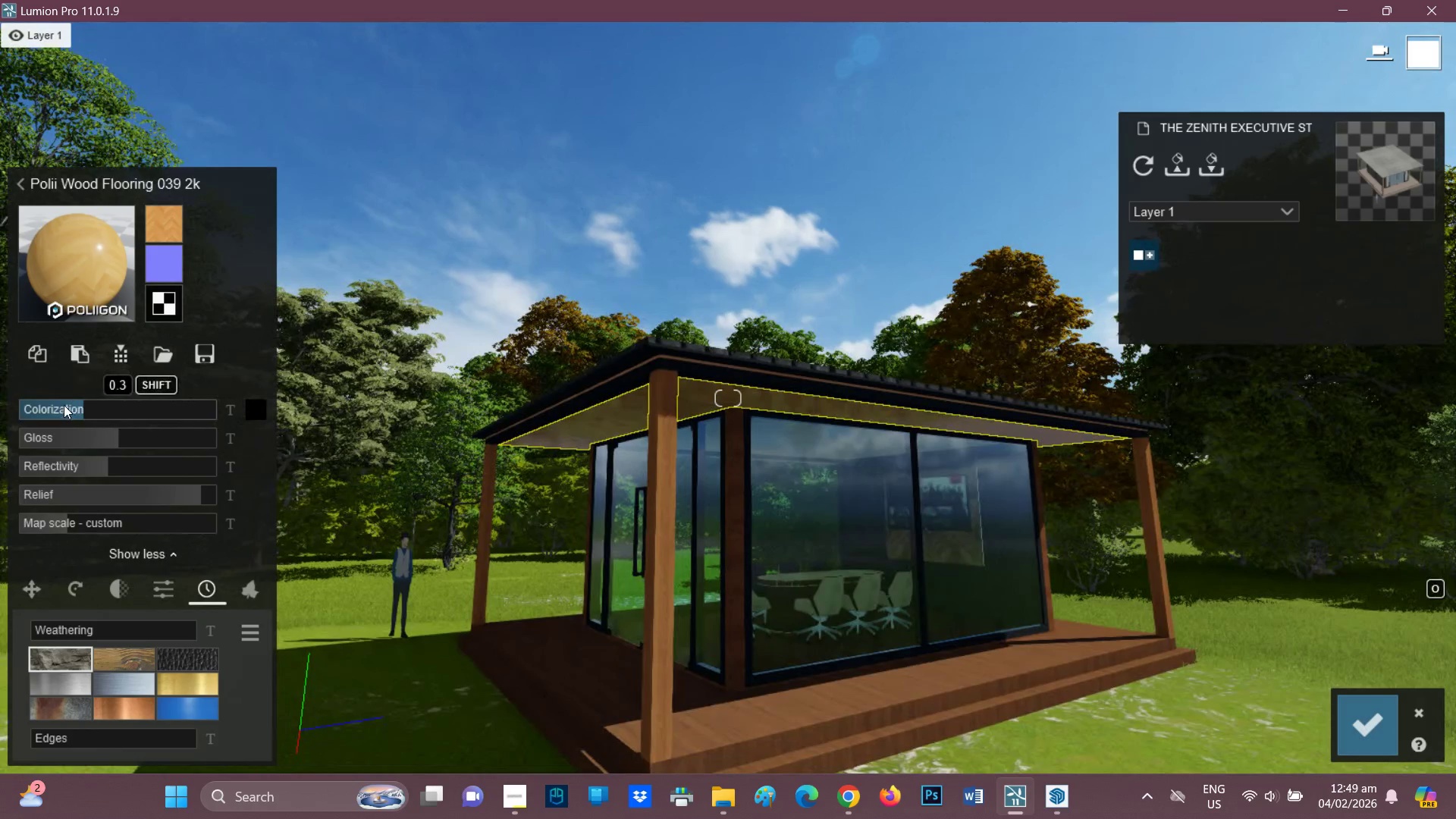 
left_click([64, 405])
 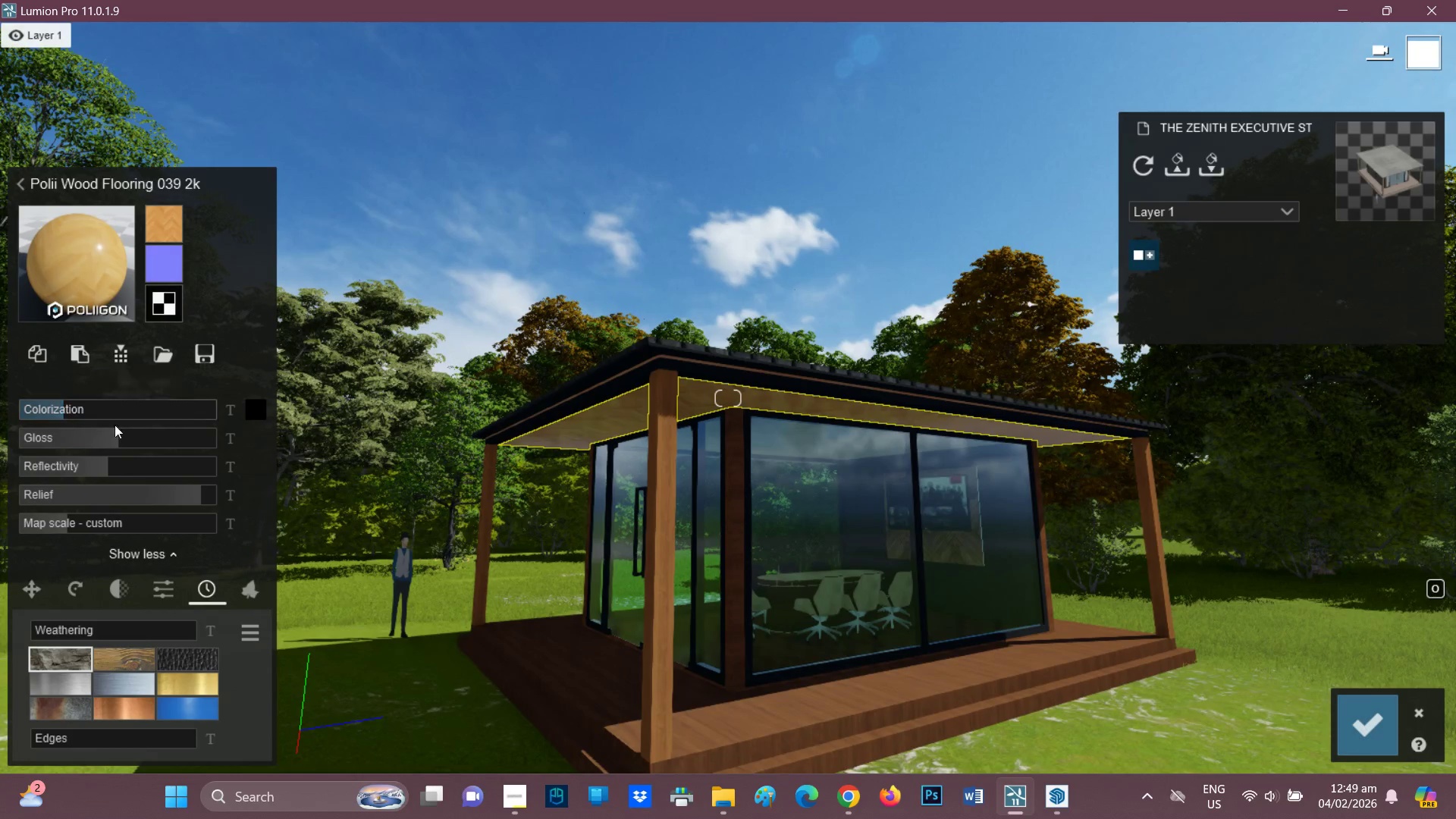 
scroll: coordinate [560, 431], scroll_direction: up, amount: 10.0
 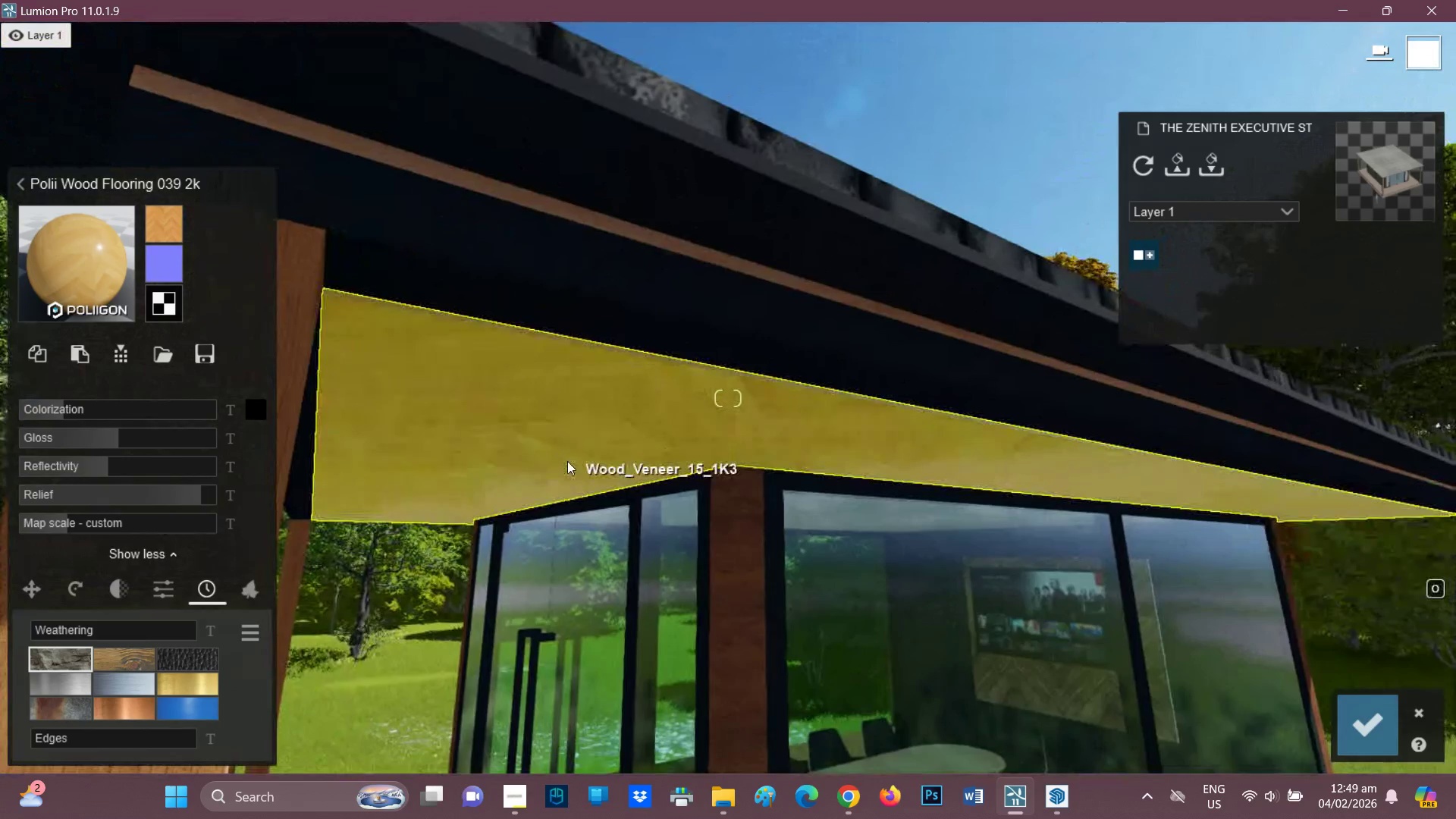 
key(E)
 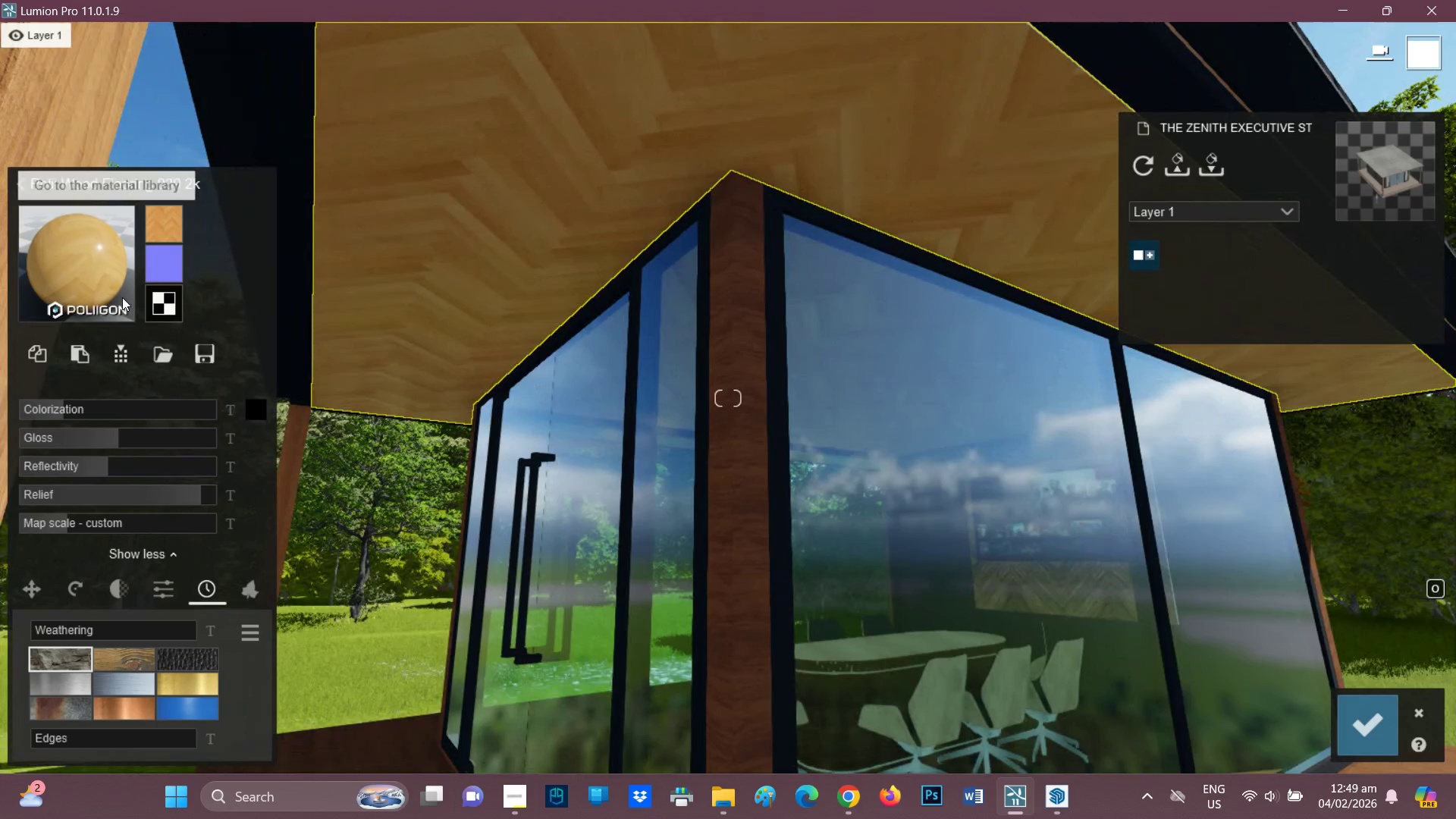 
wait(5.17)
 